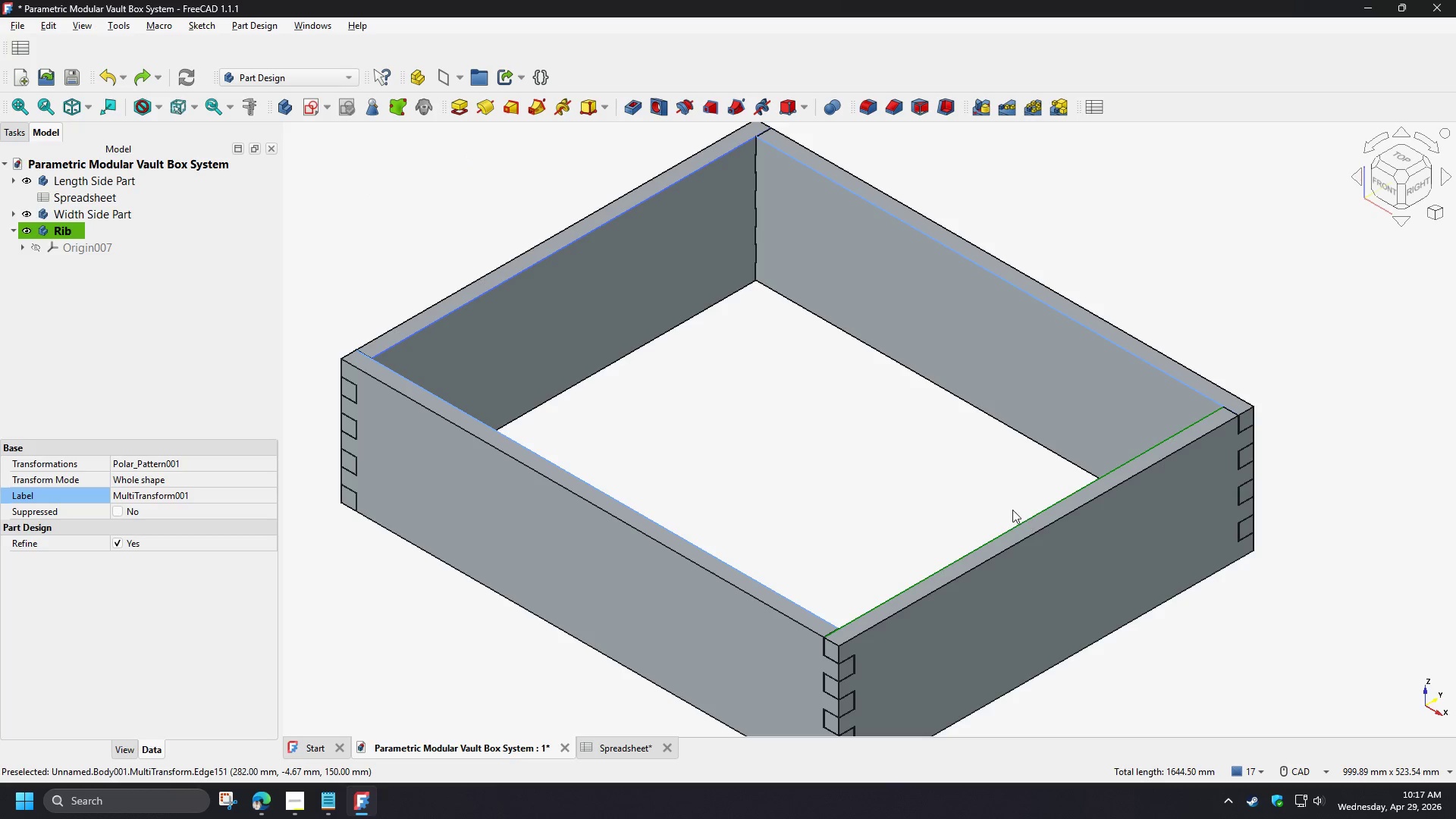 
hold_key(key=ControlLeft, duration=0.8)
left_click([1027, 519])
 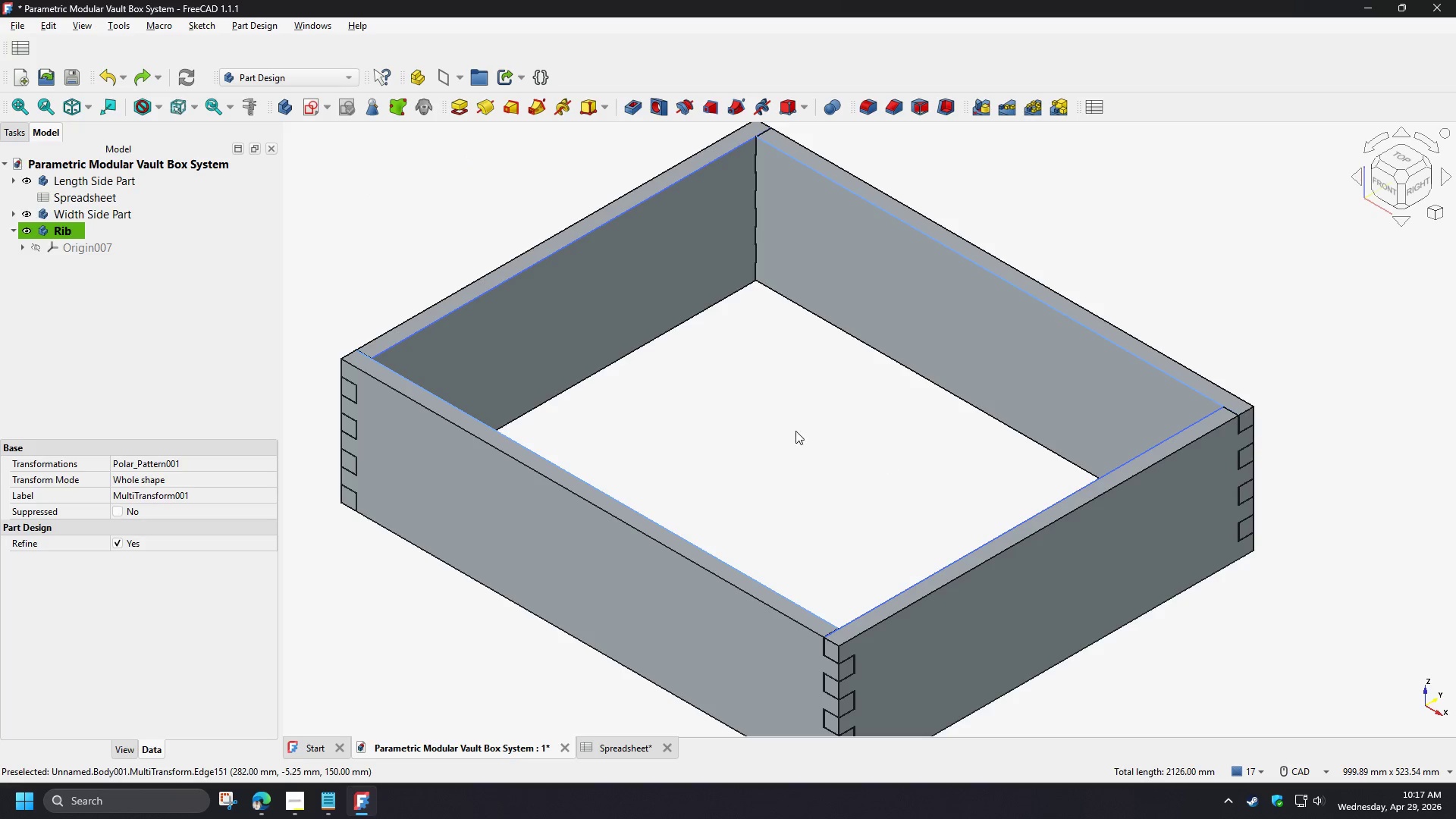 
left_click([443, 76])
 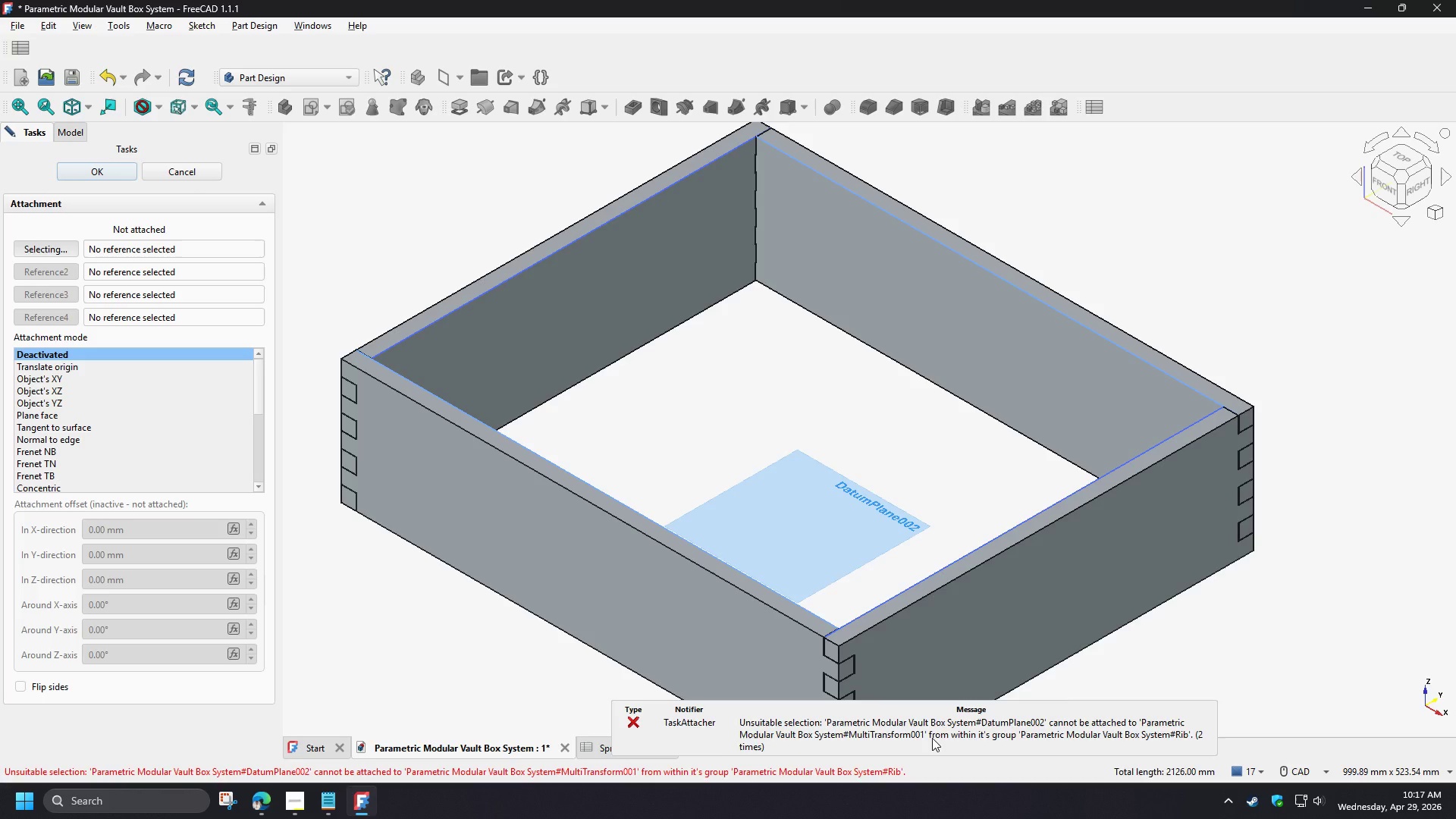 
left_click([714, 444])
 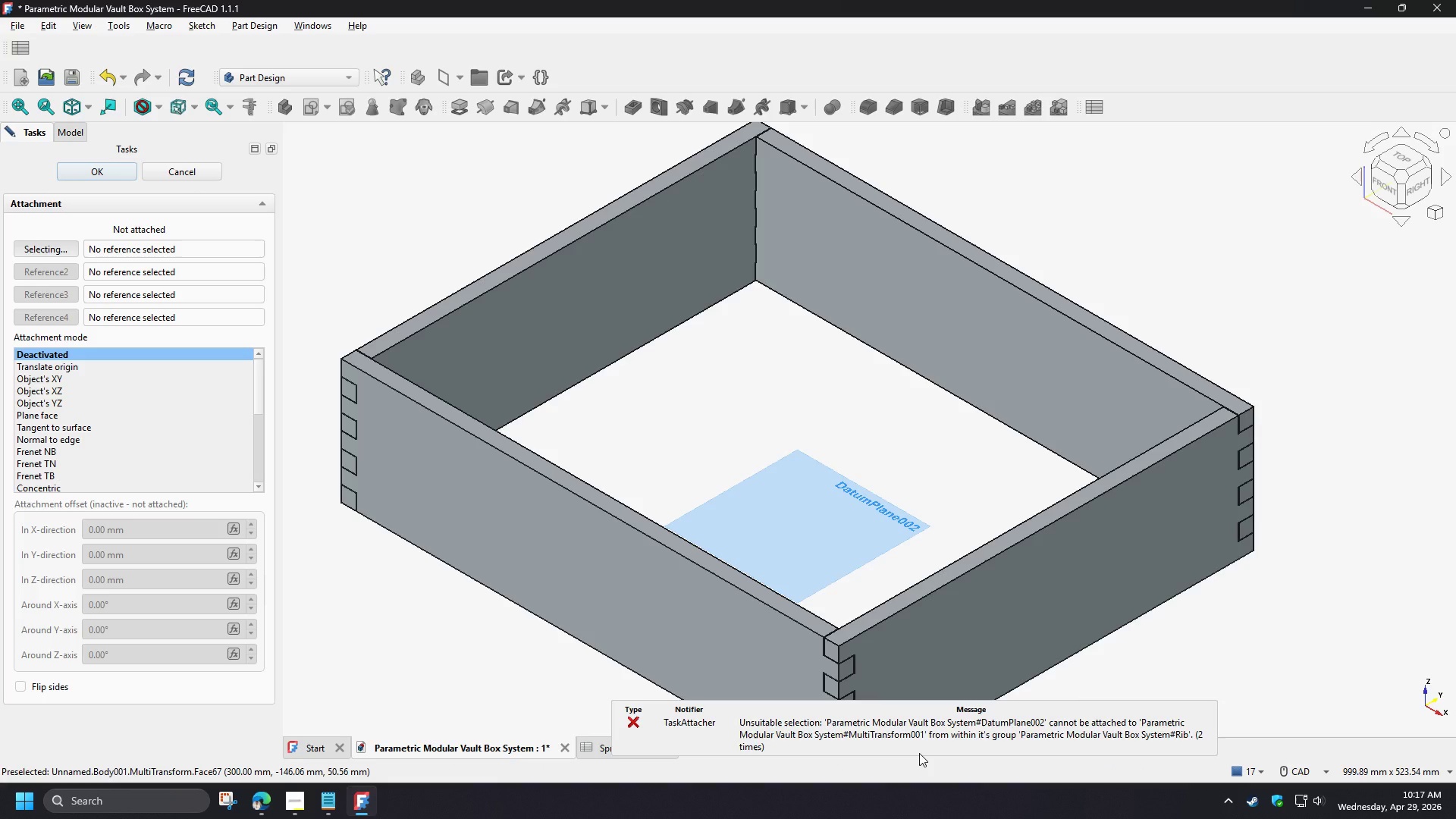 
wait(12.47)
 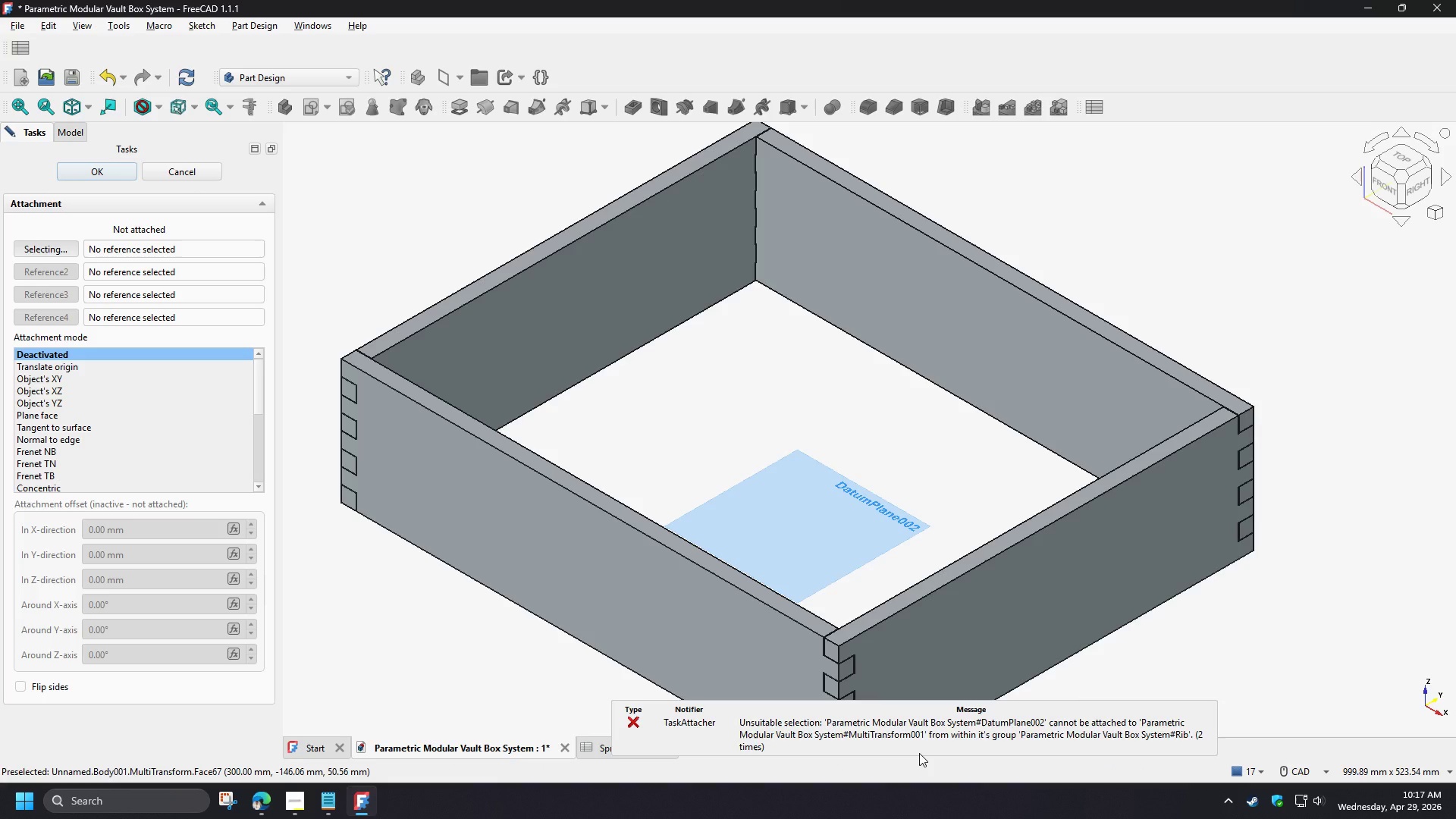 
left_click([660, 441])
 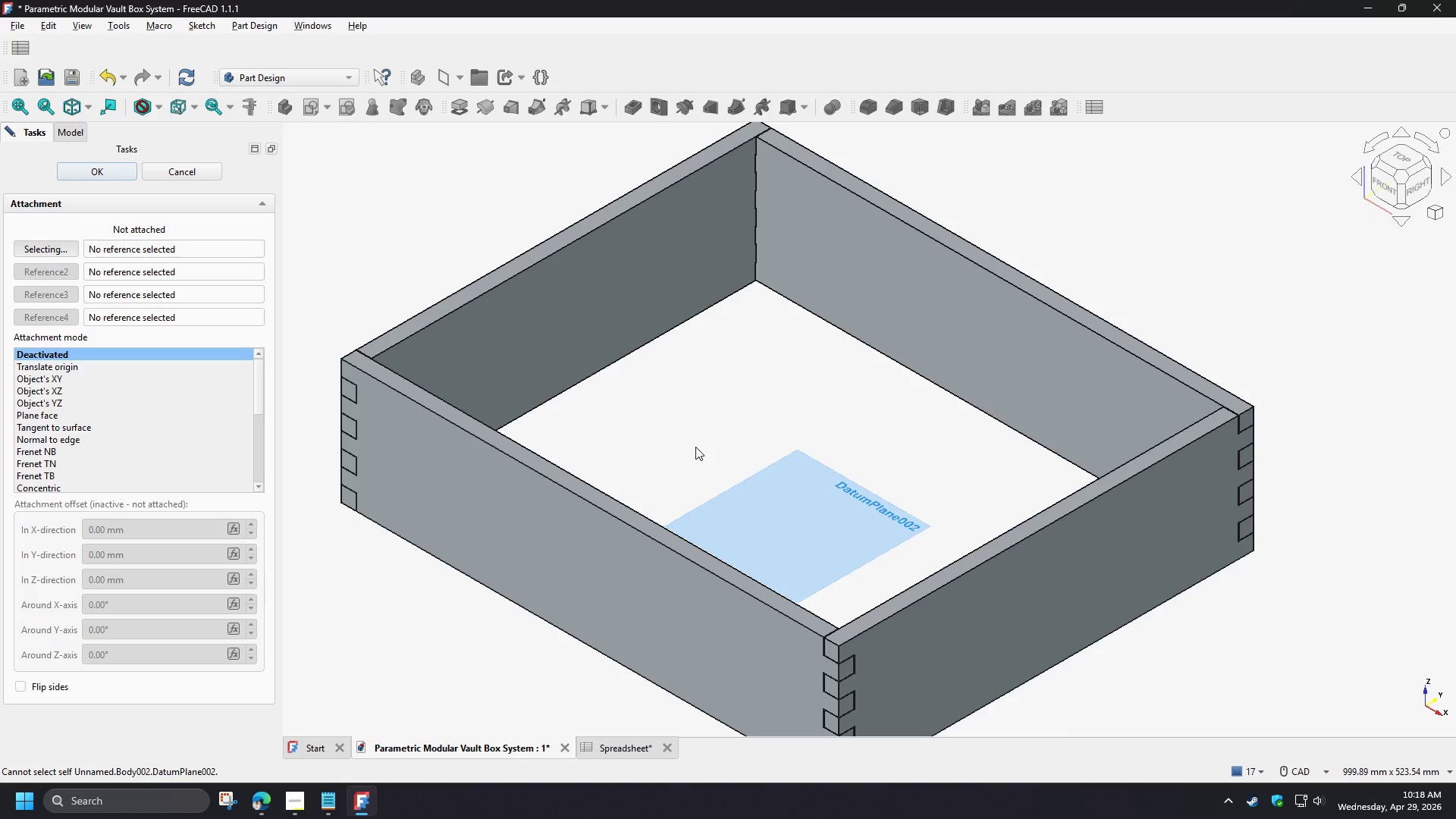 
wait(7.28)
 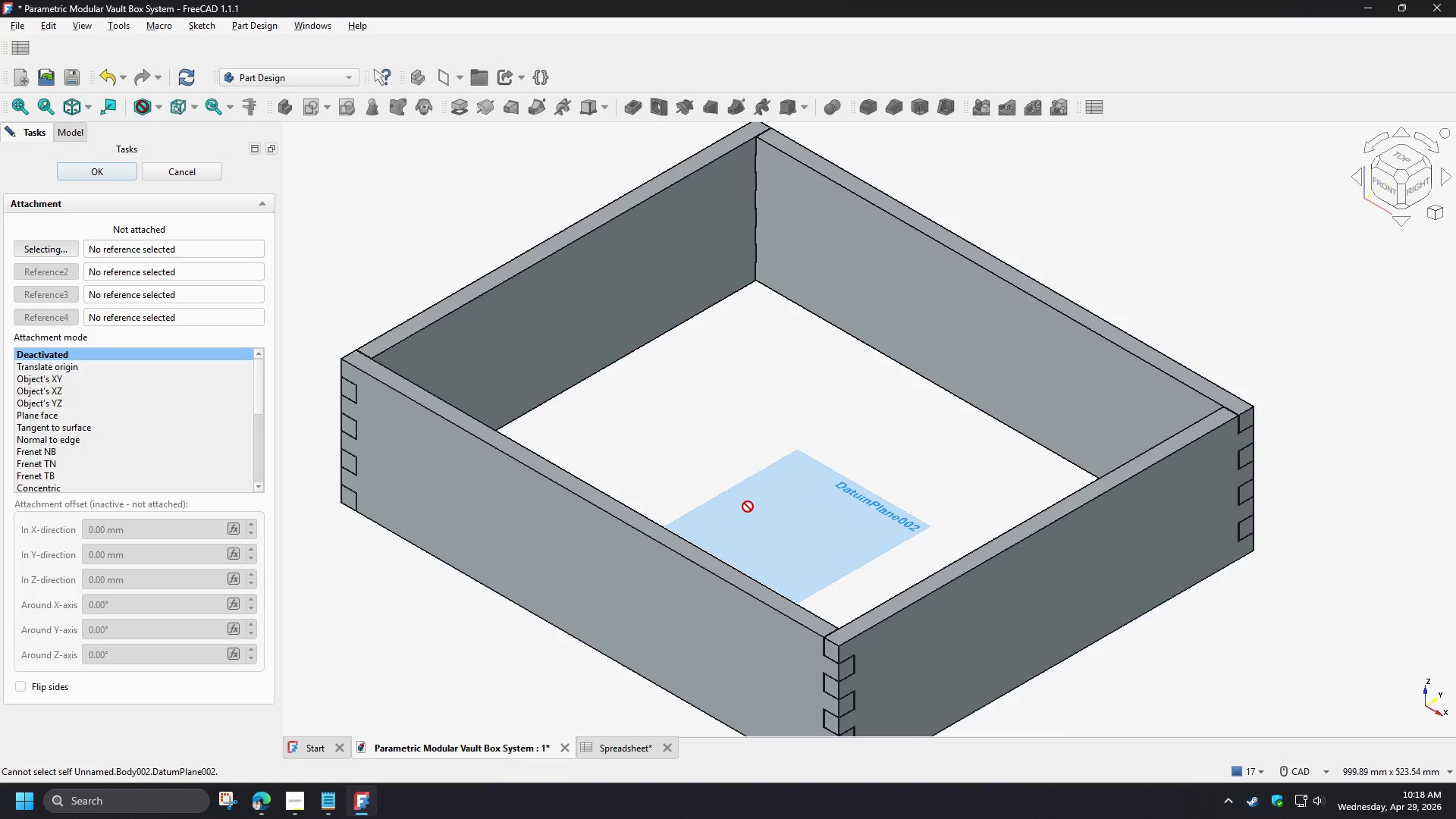 
right_click([733, 508])
 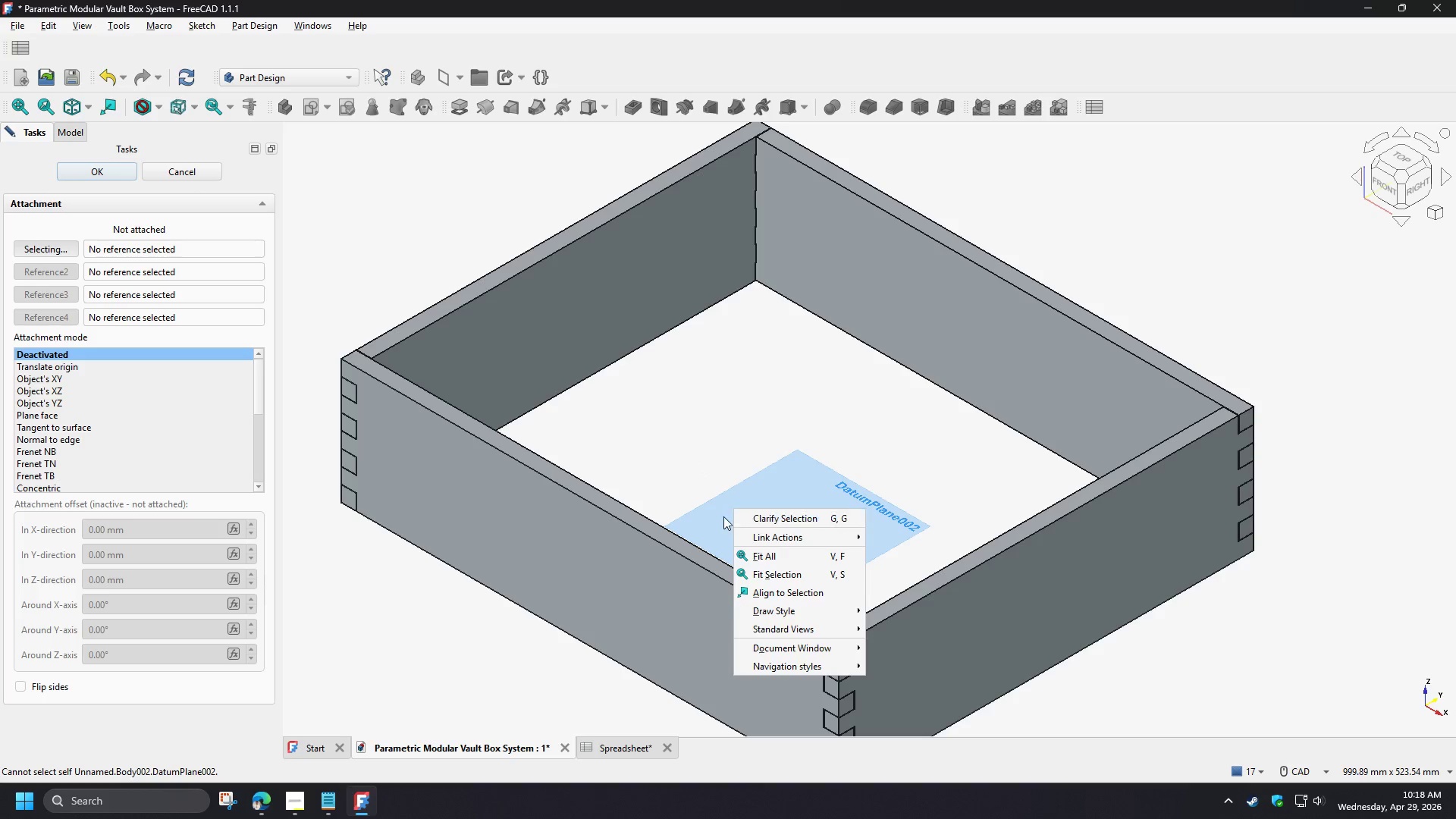 
left_click([717, 518])
 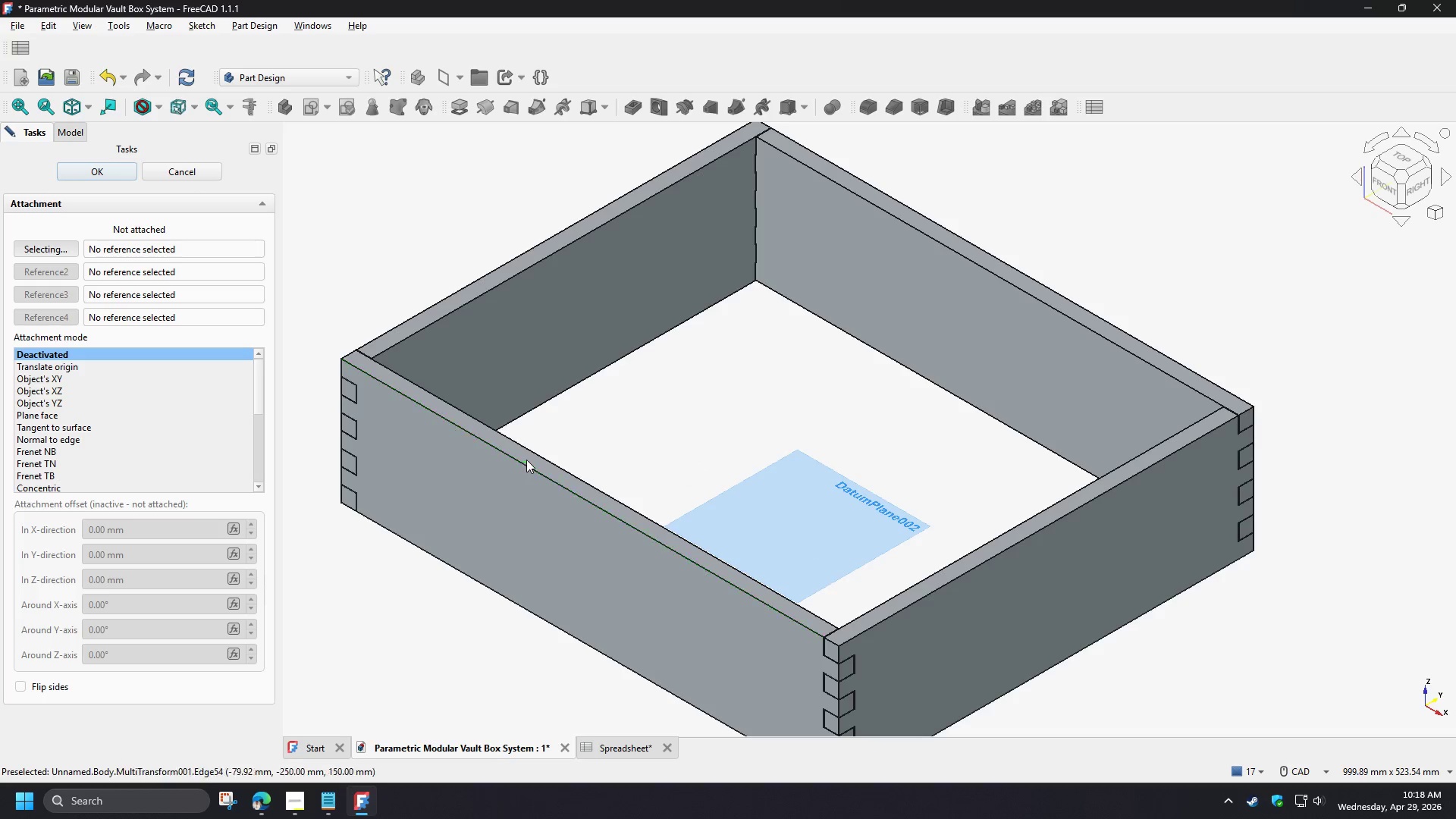 
left_click([530, 459])
 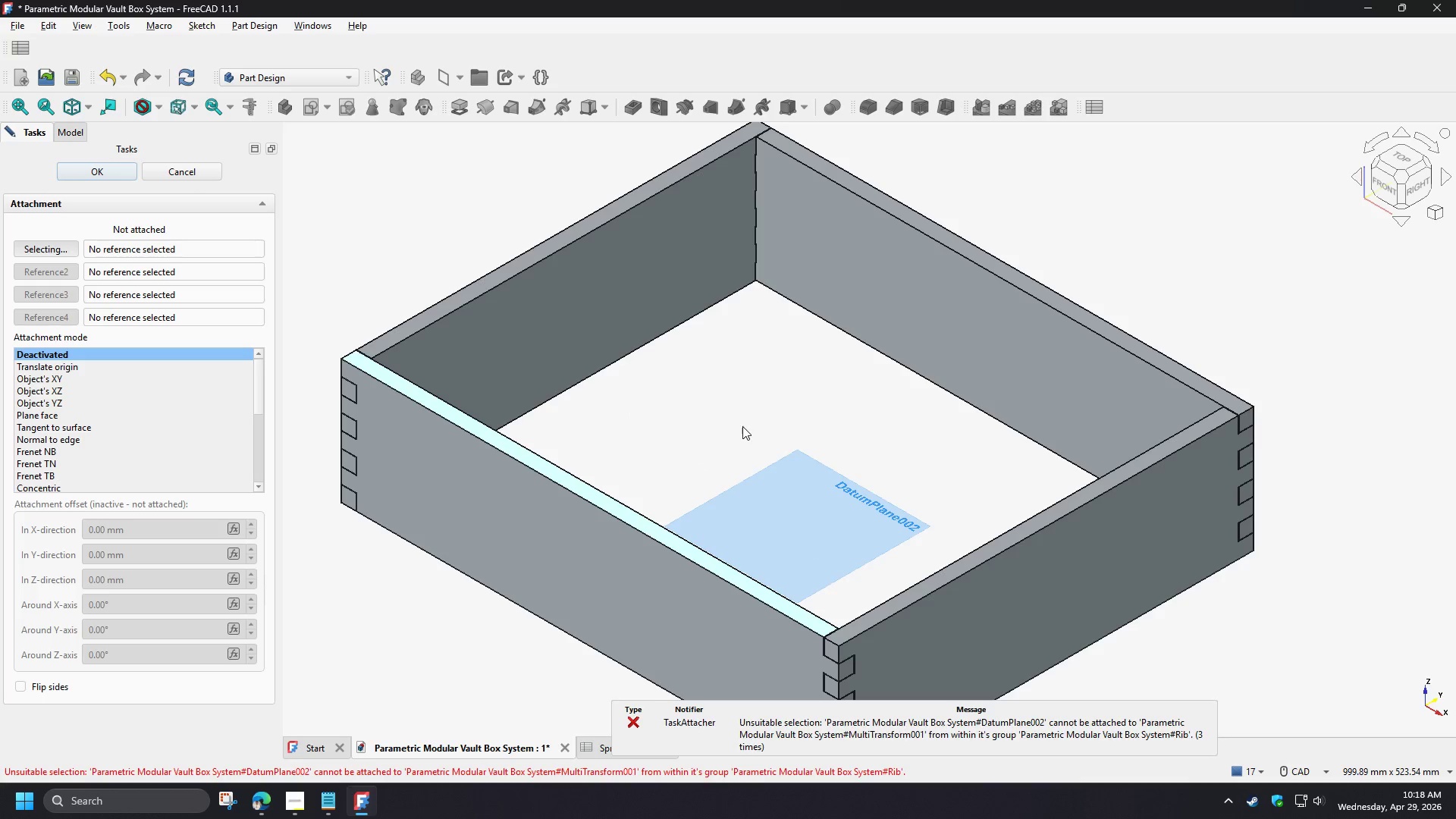 
left_click([742, 425])
 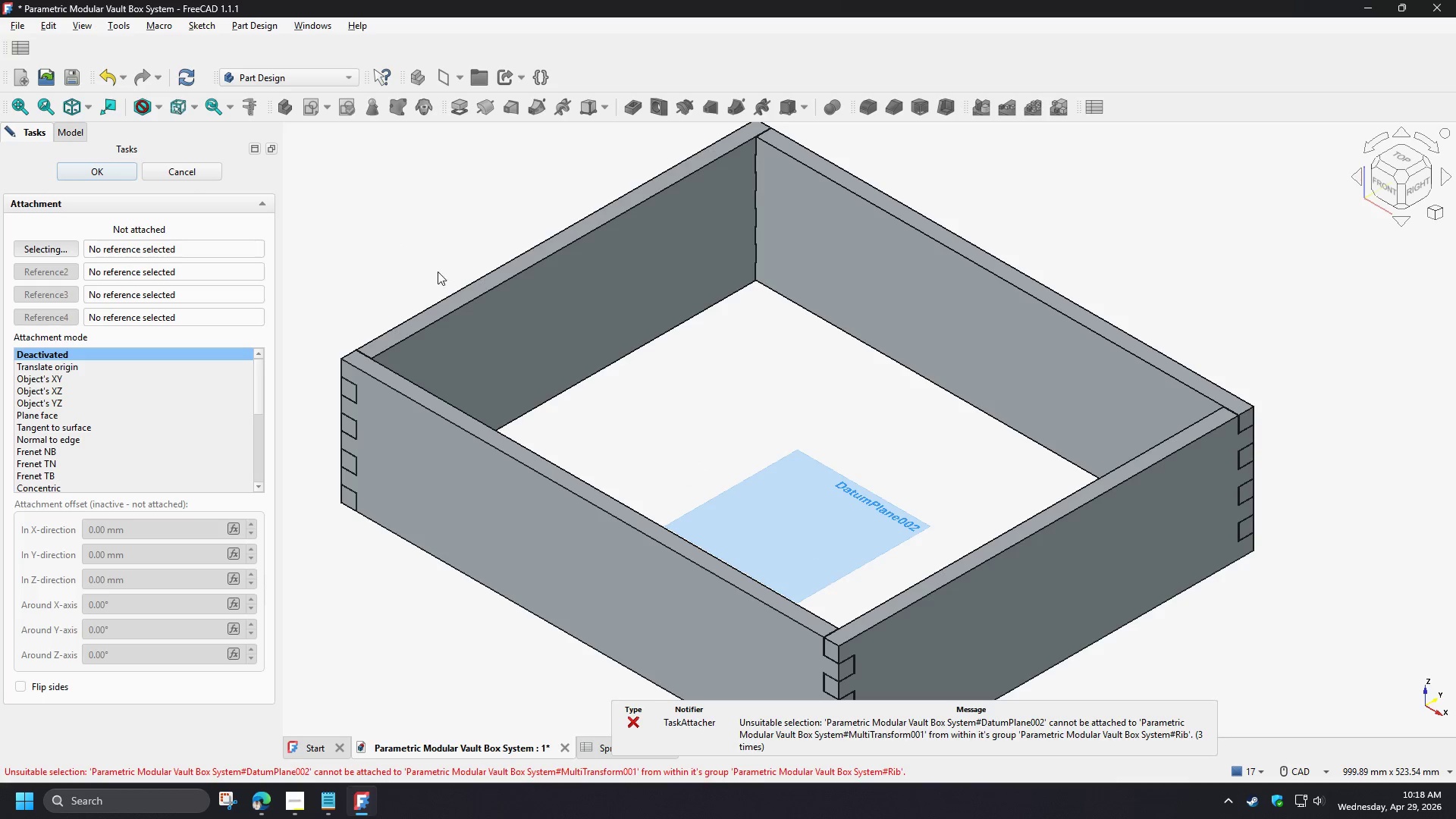 
left_click([176, 168])
 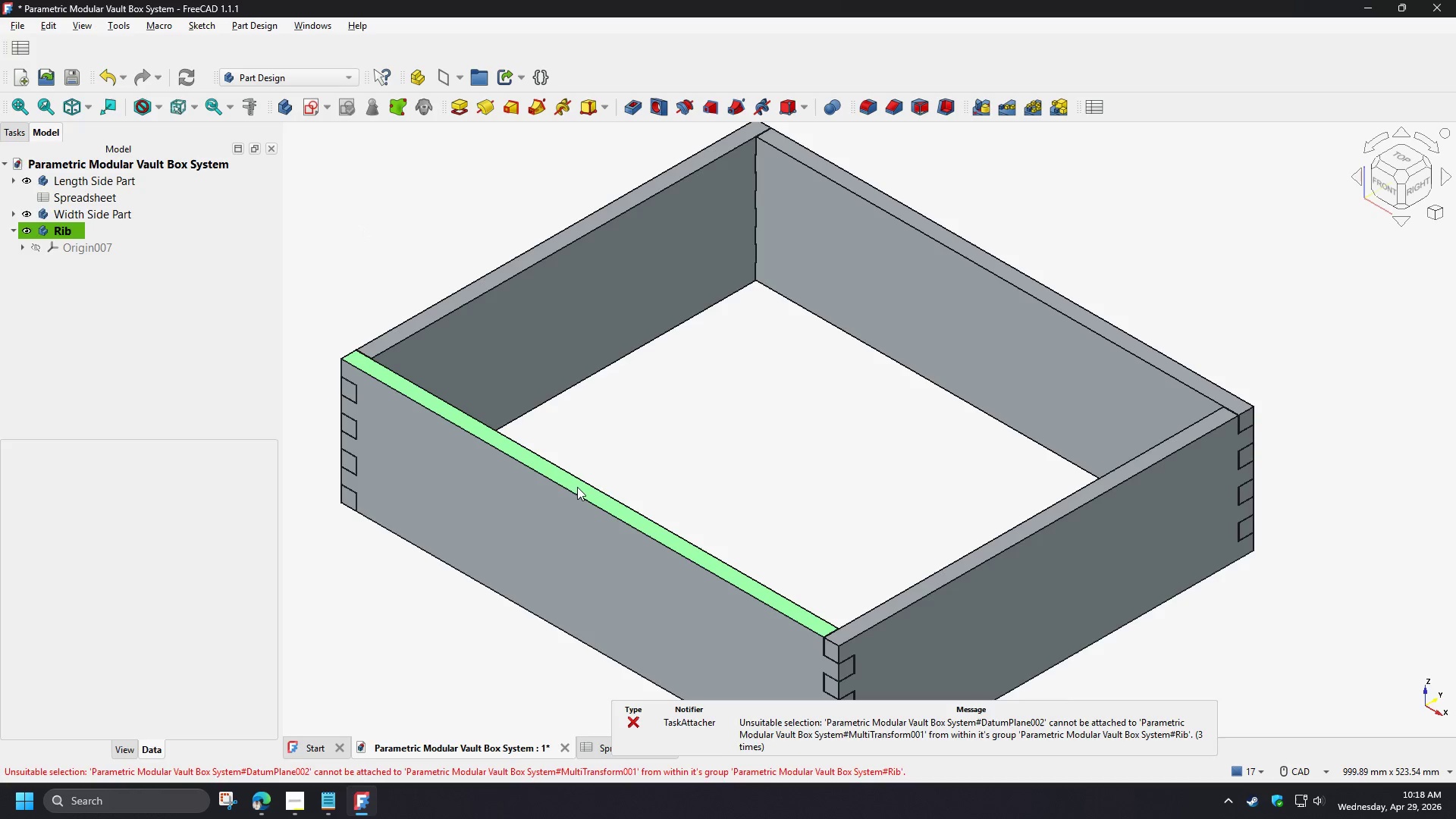 
left_click([577, 487])
 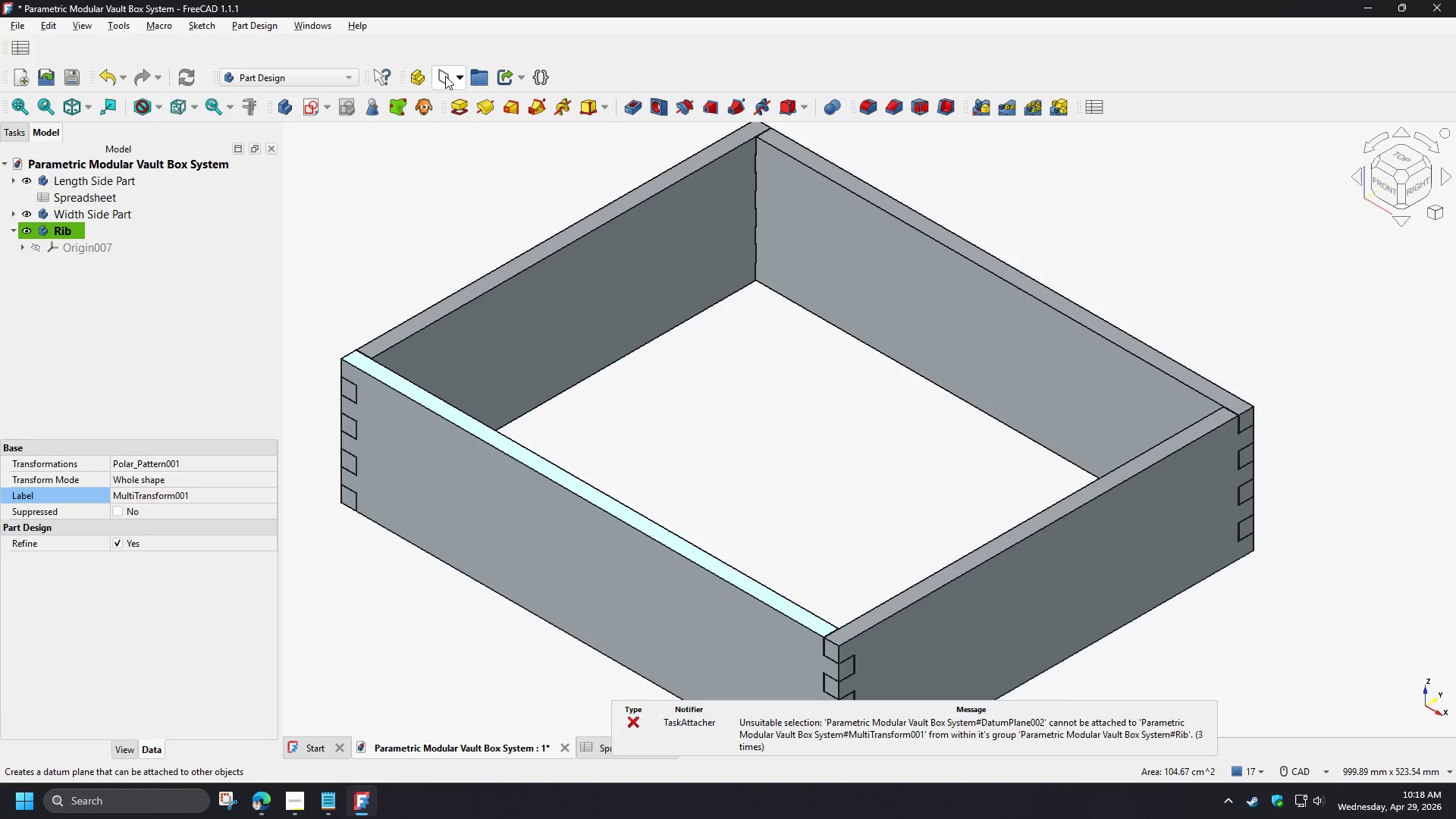 
left_click([445, 76])
 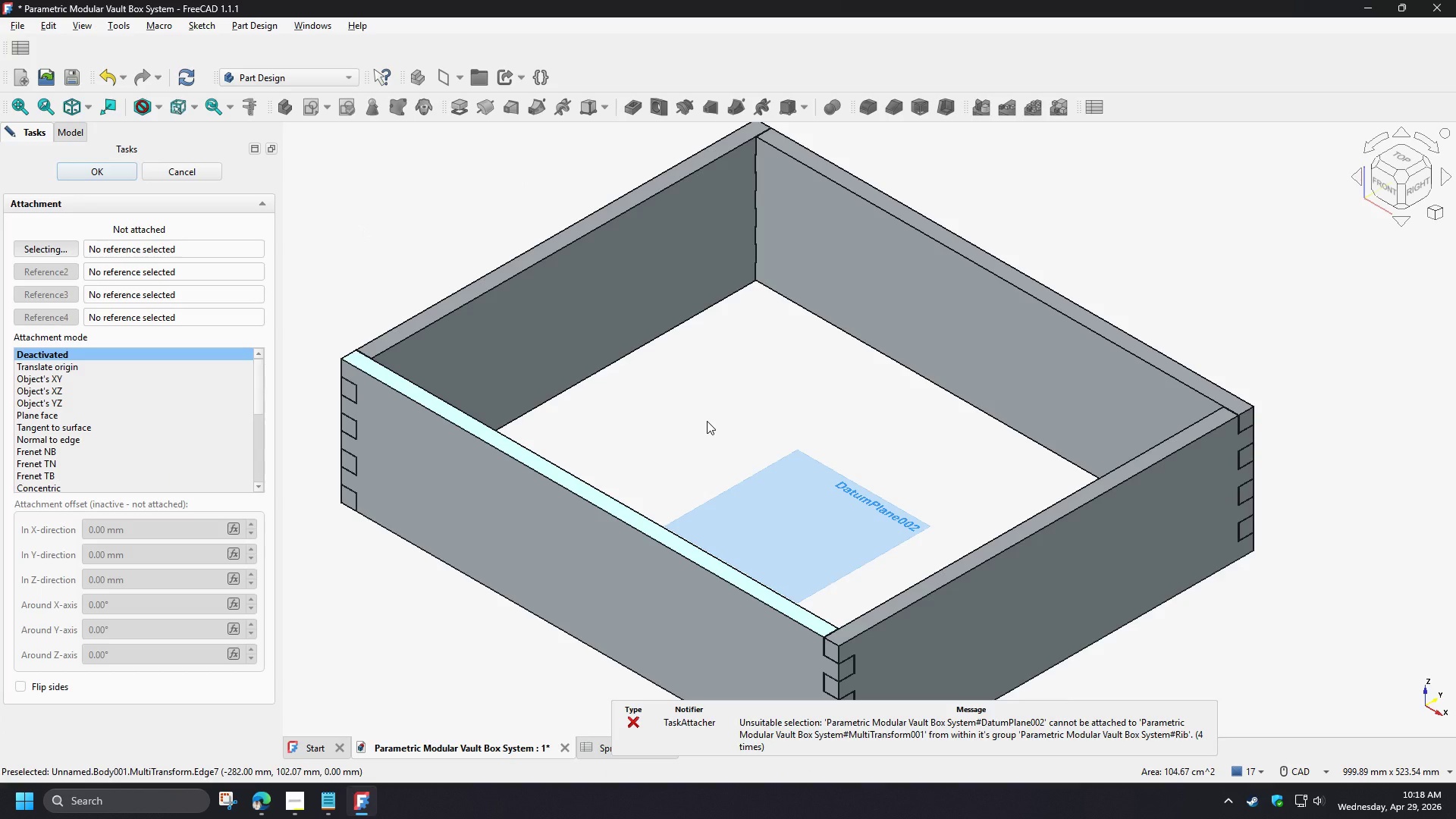 
wait(13.33)
 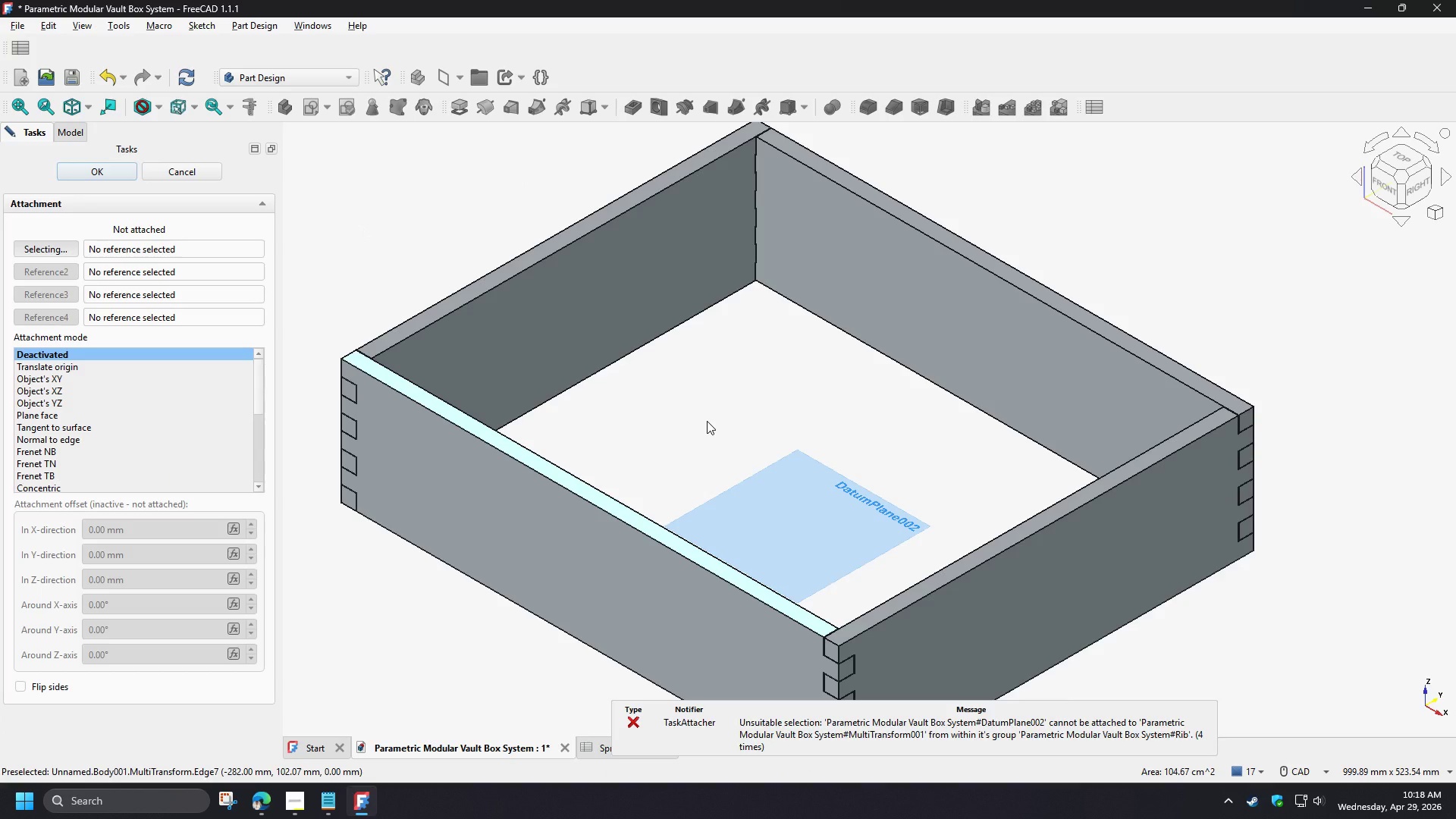 
left_click([204, 171])
 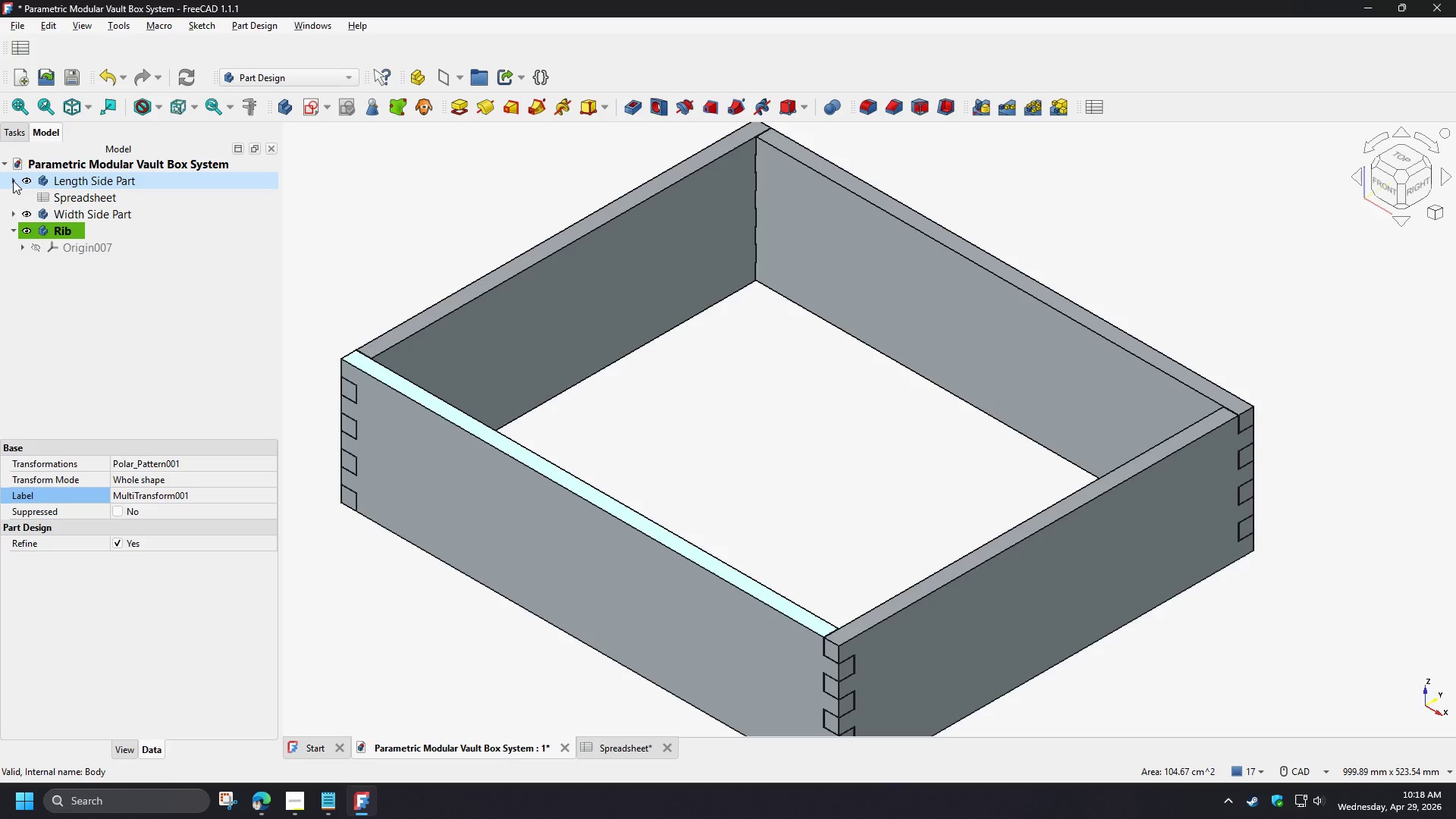 
left_click([14, 180])
 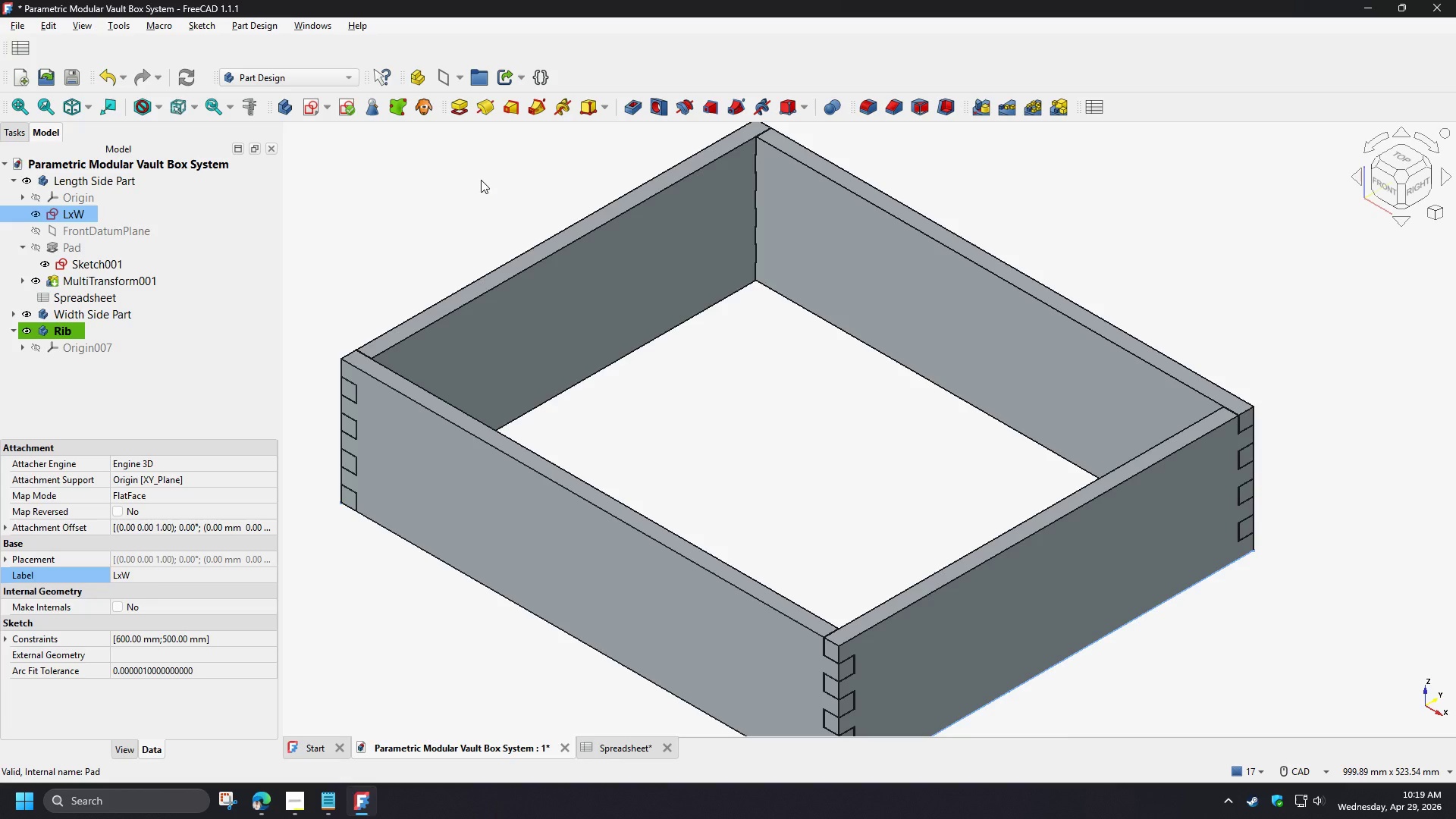 
wait(33.42)
 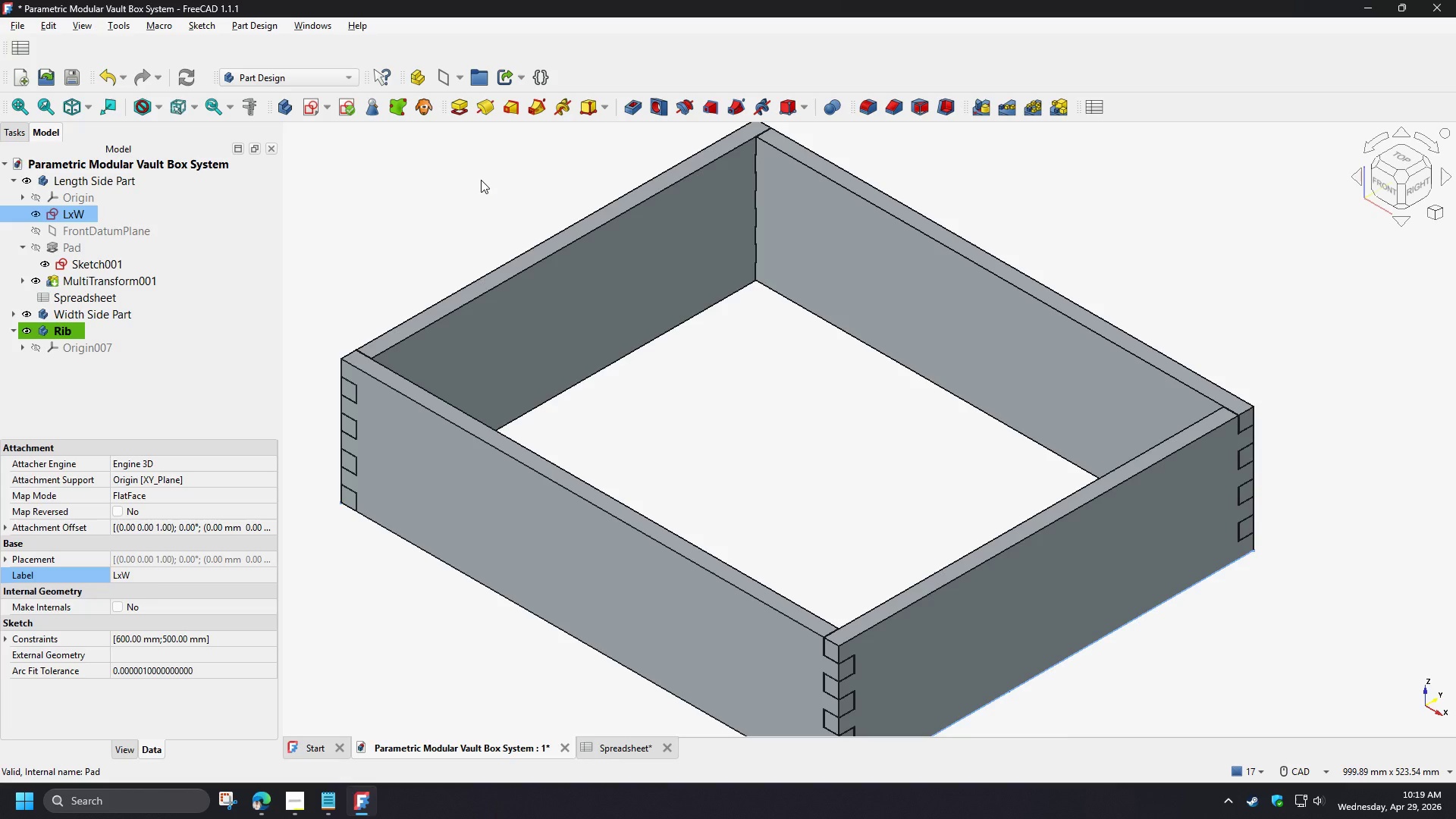 
scroll: coordinate [611, 502], scroll_direction: up, amount: 2.0
 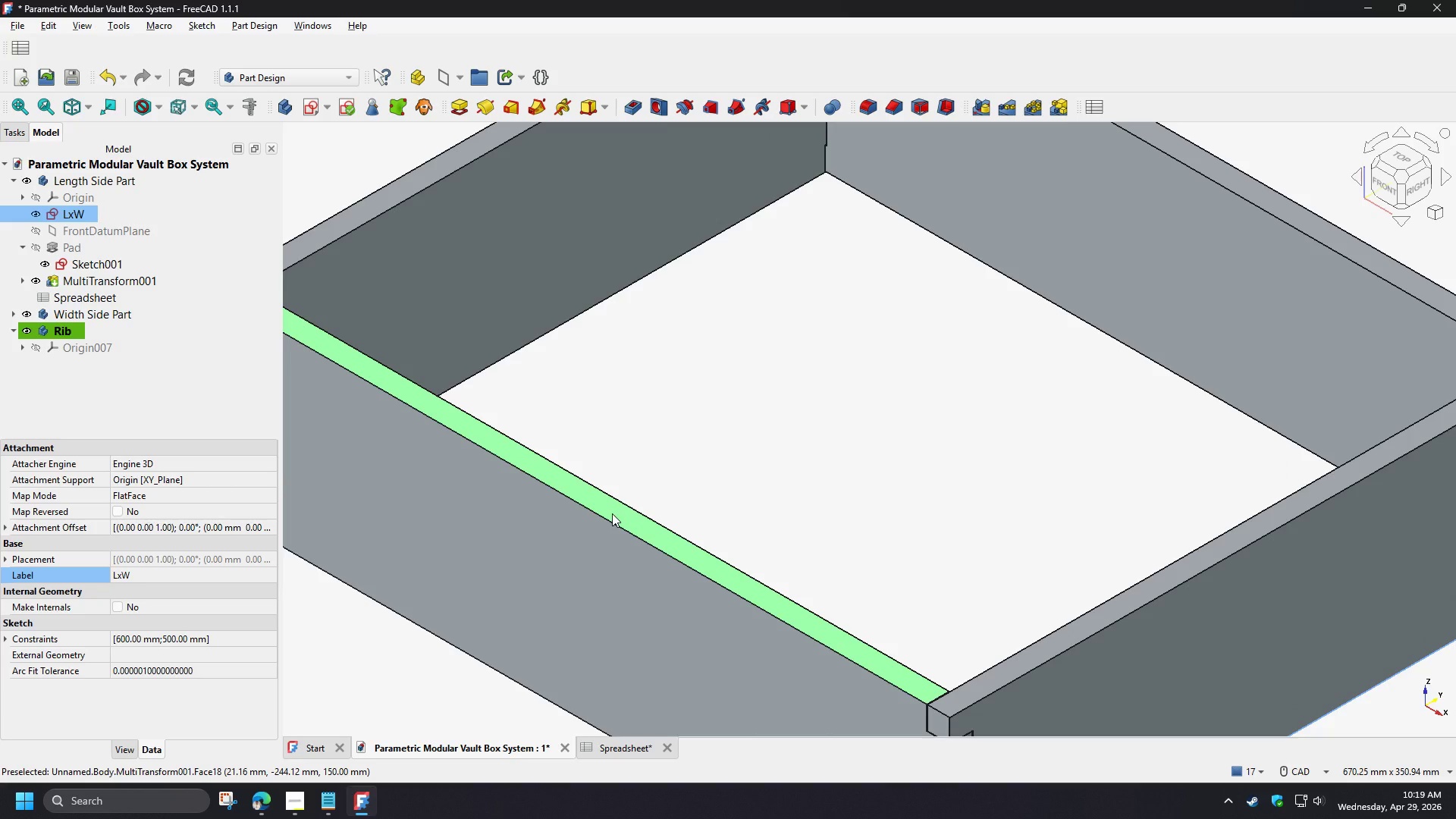 
left_click([612, 513])
 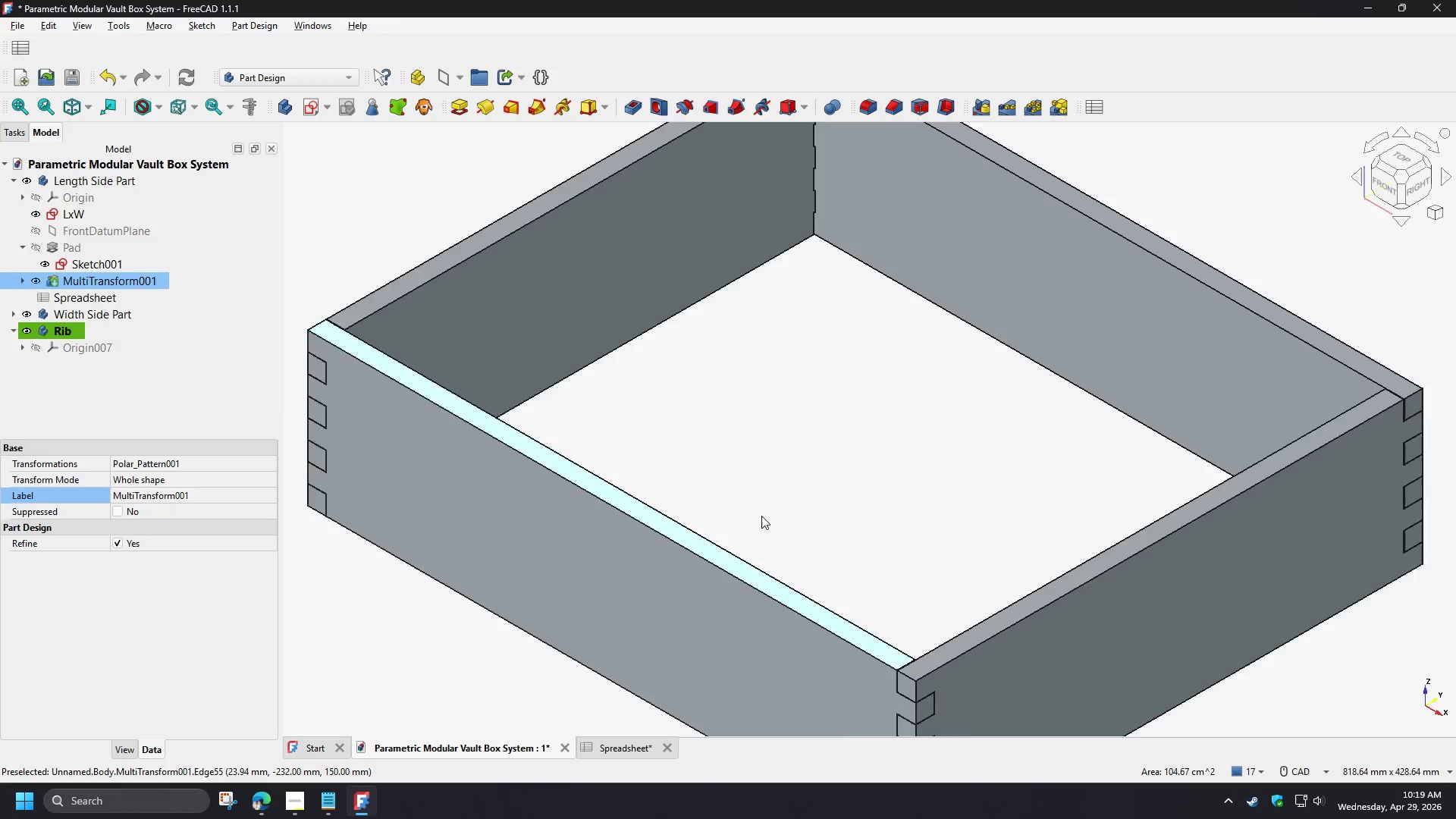 
scroll: coordinate [761, 516], scroll_direction: down, amount: 3.0
 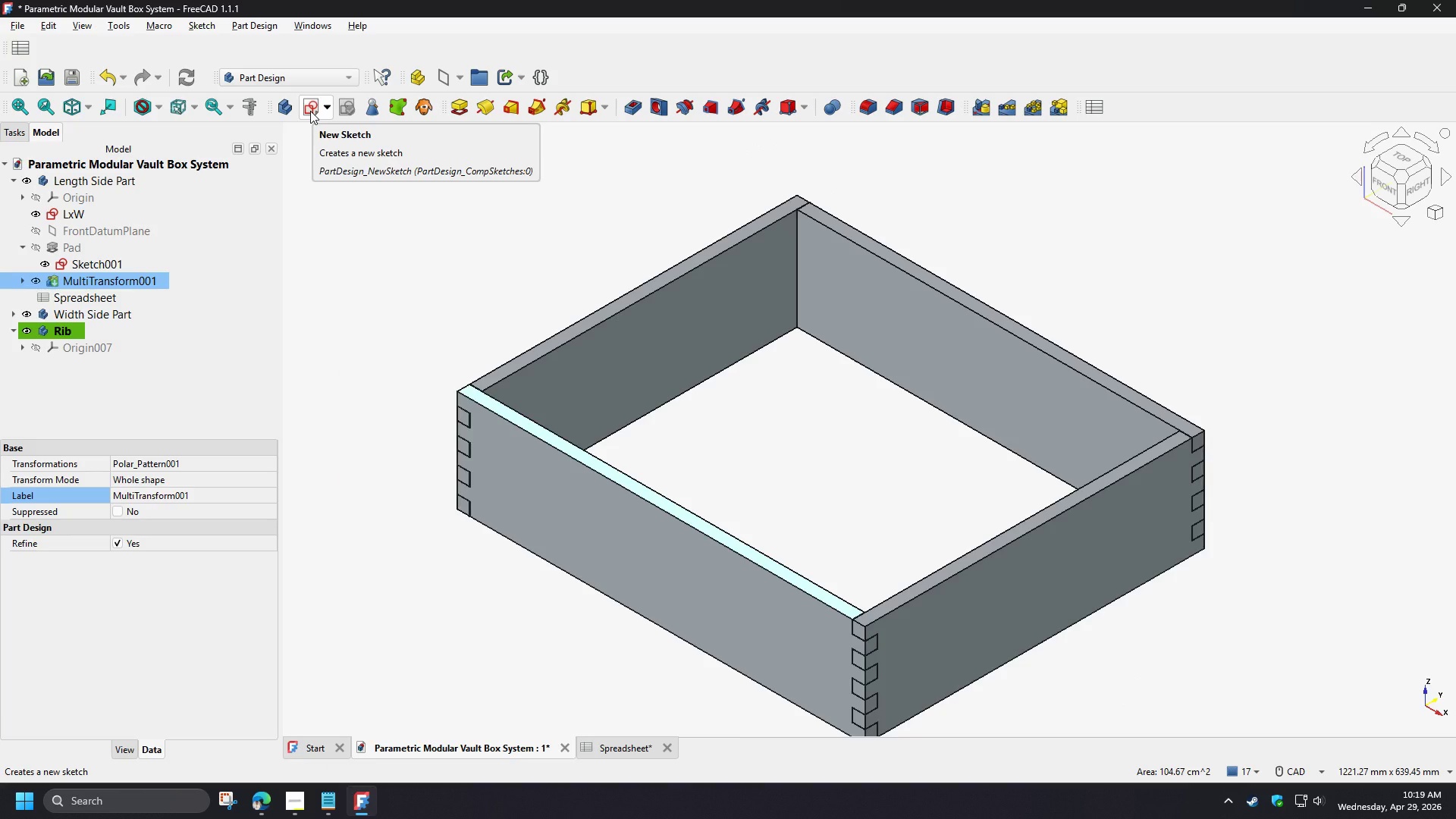 
wait(6.07)
 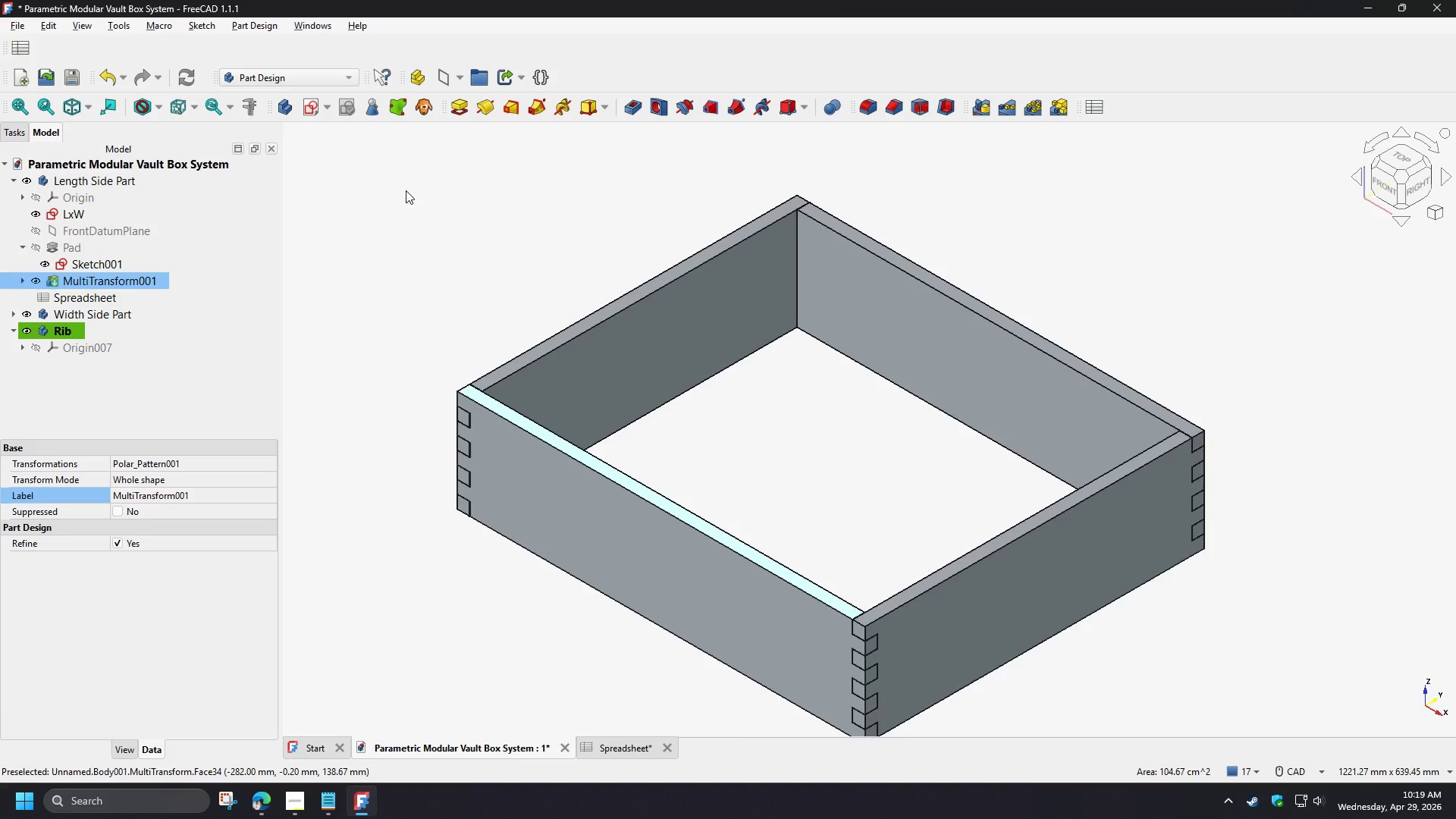 
left_click([309, 113])
 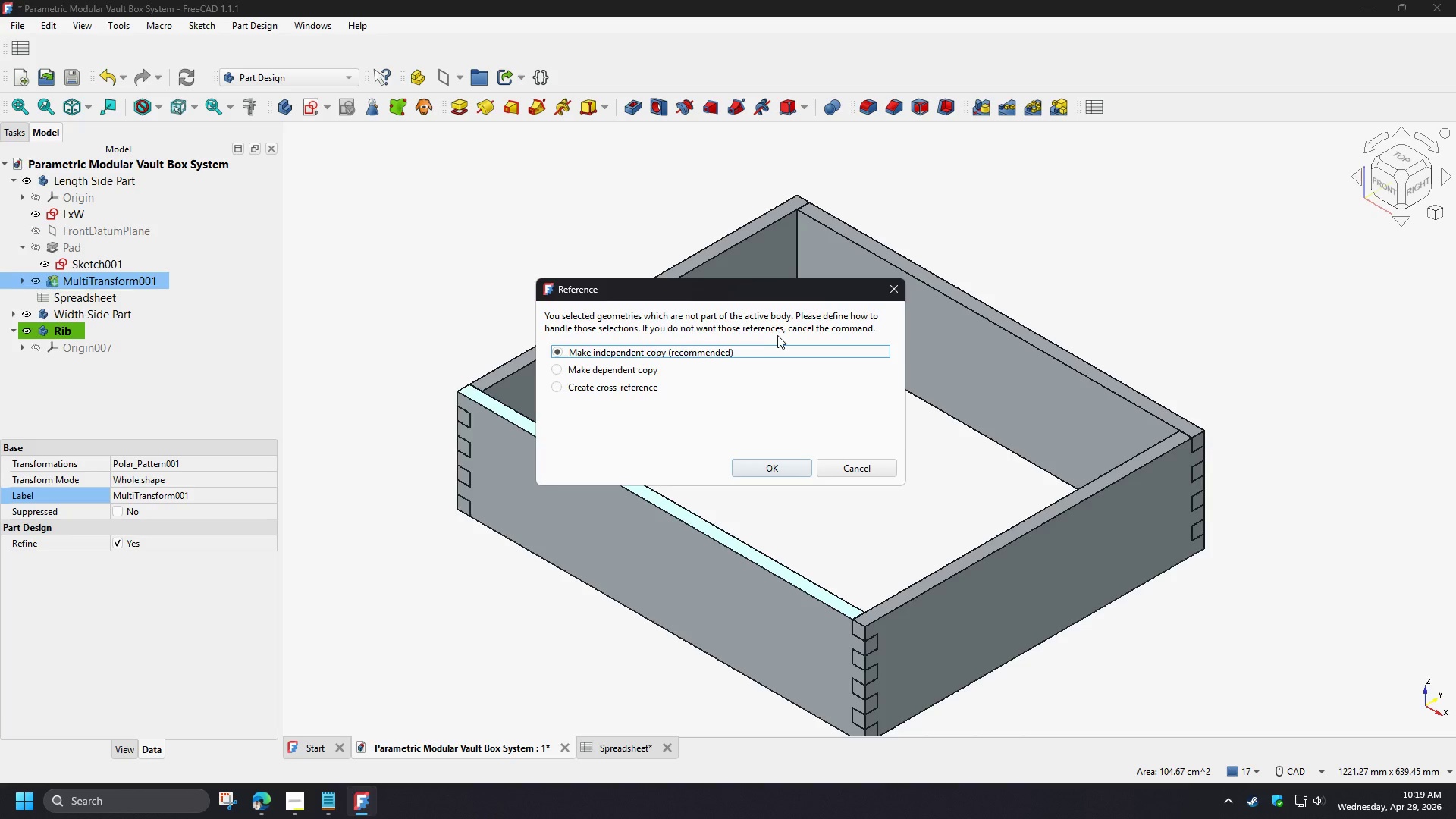 
wait(18.31)
 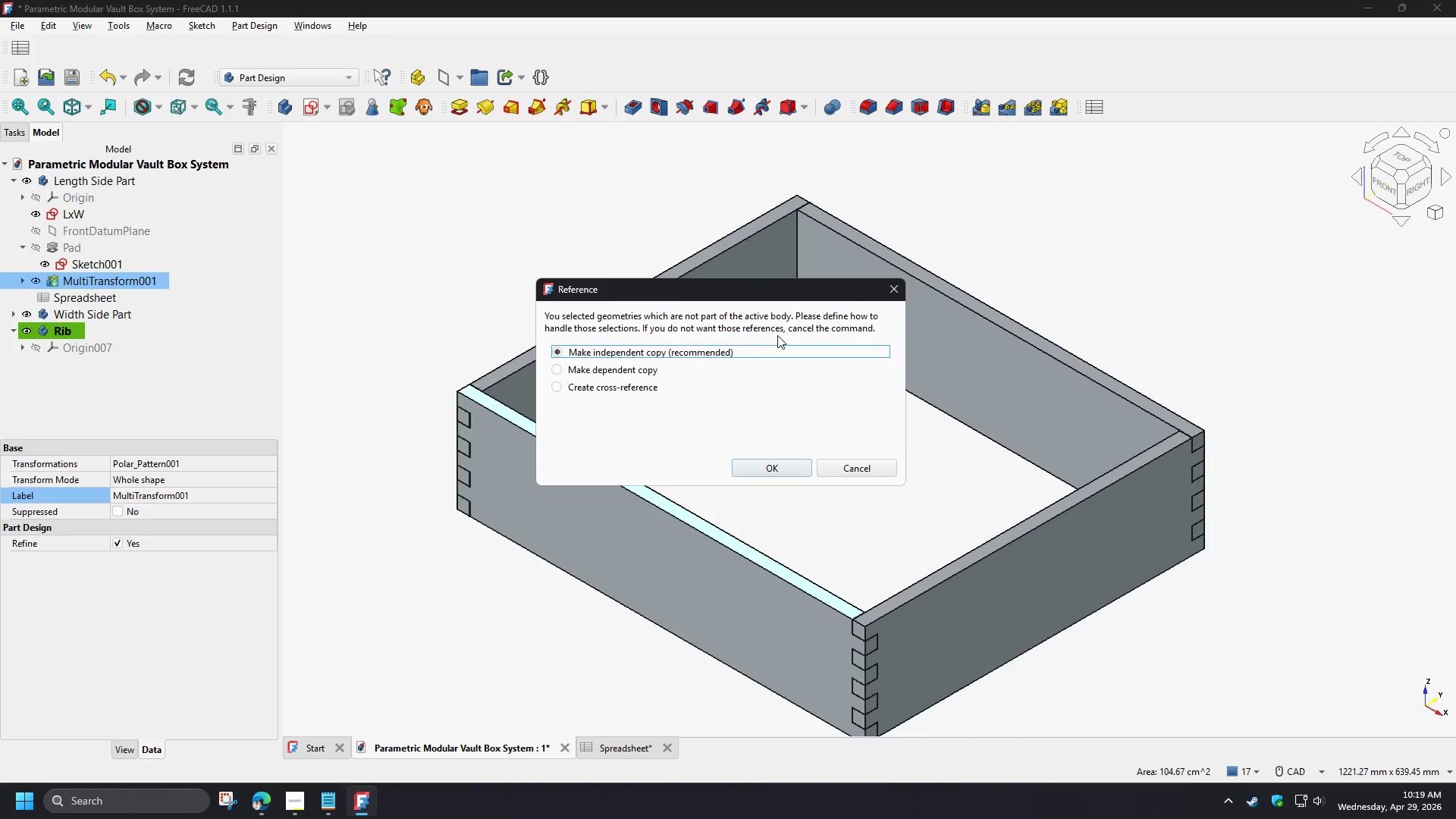 
left_click([626, 371])
 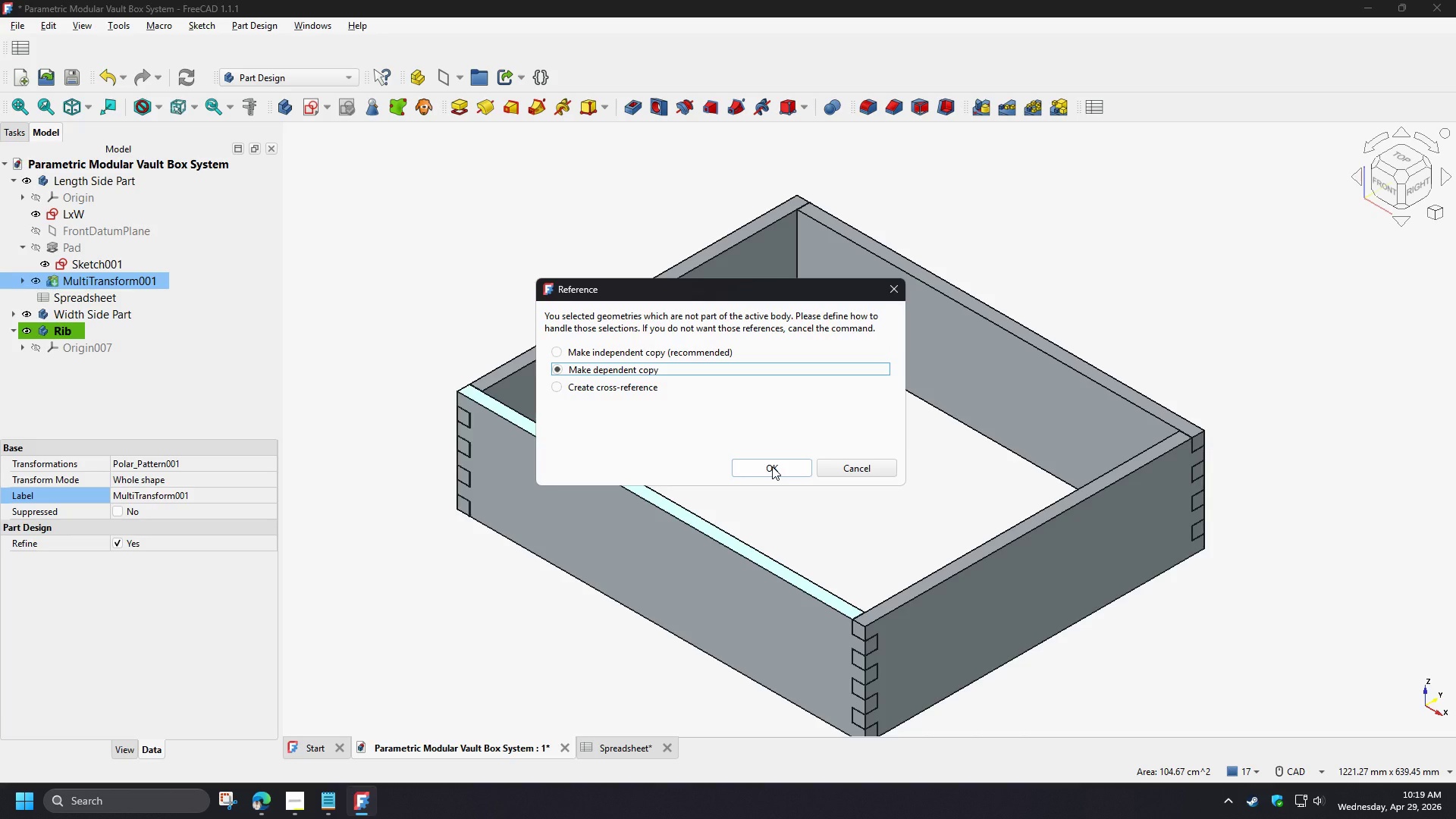 
wait(6.41)
 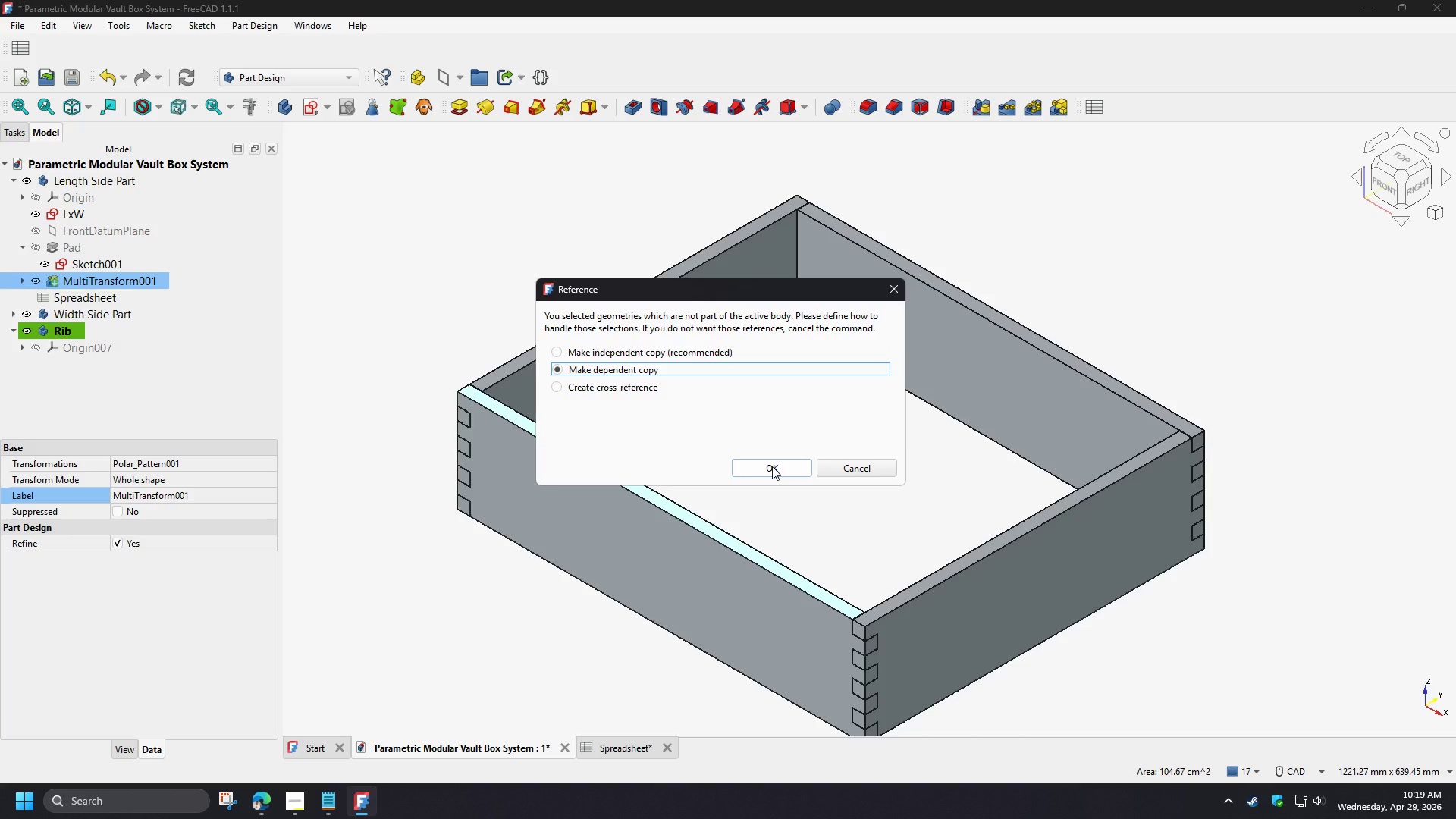 
left_click([632, 388])
 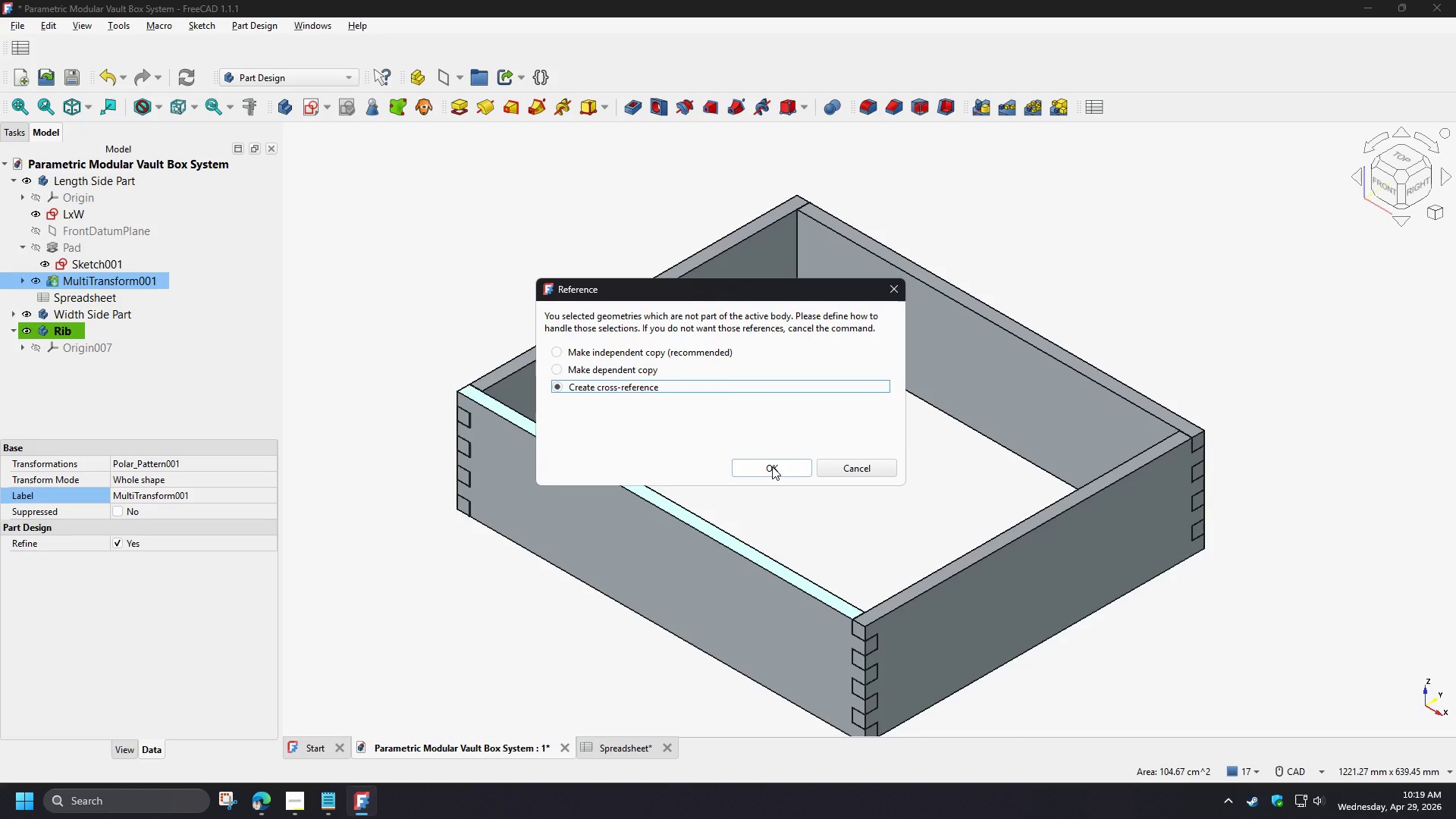 
left_click([772, 466])
 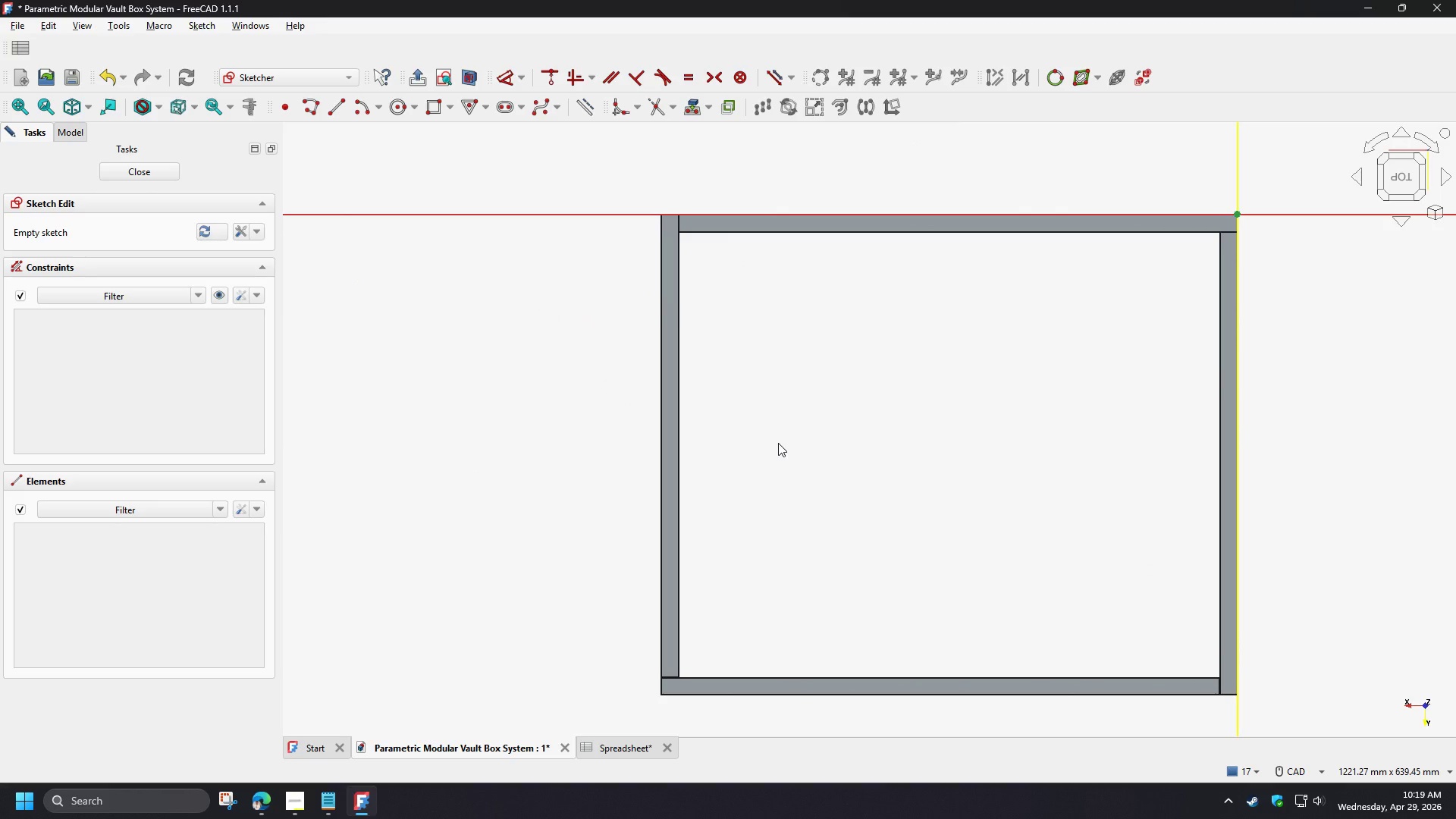 
wait(9.74)
 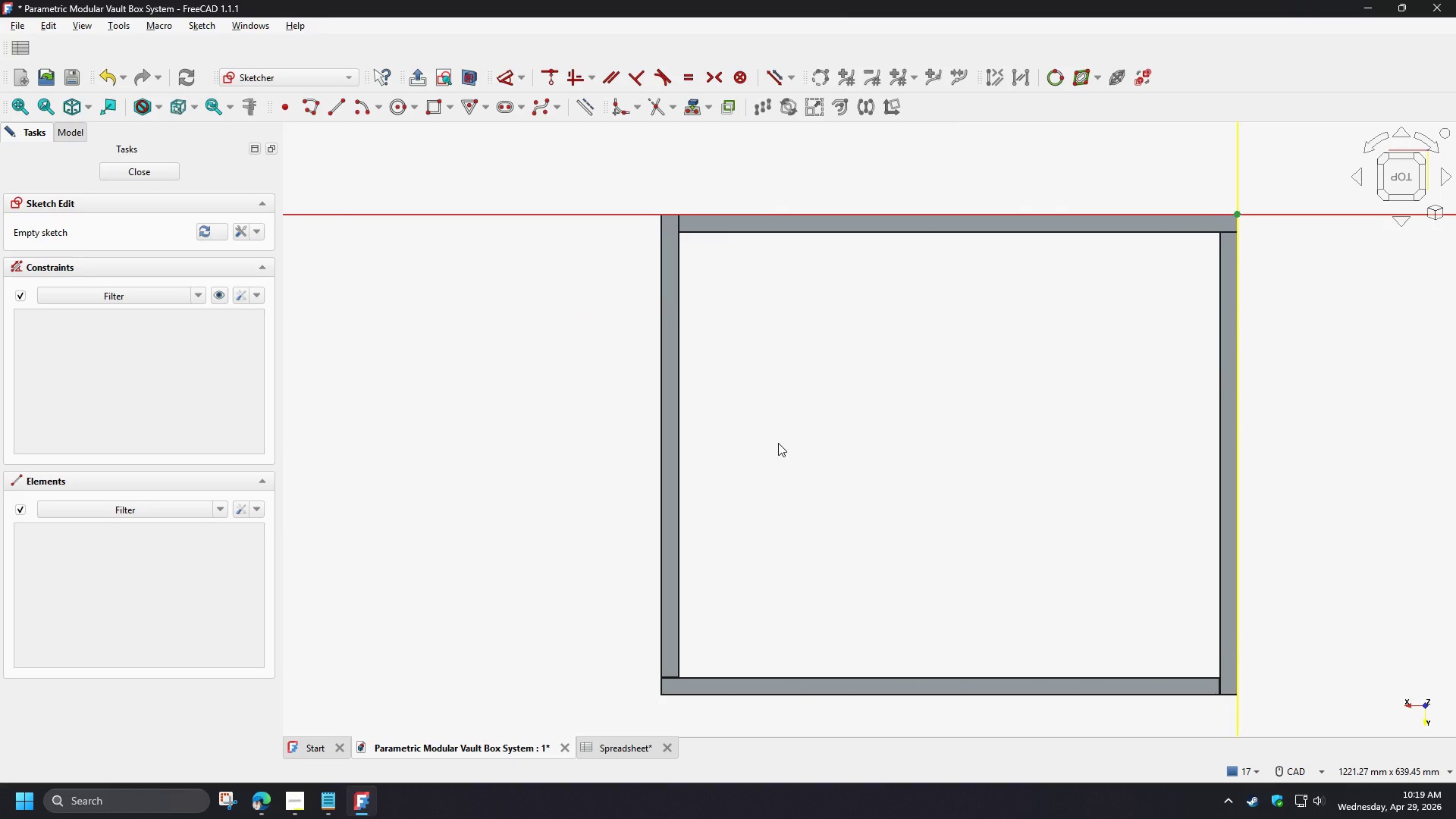 
left_click([1370, 149])
 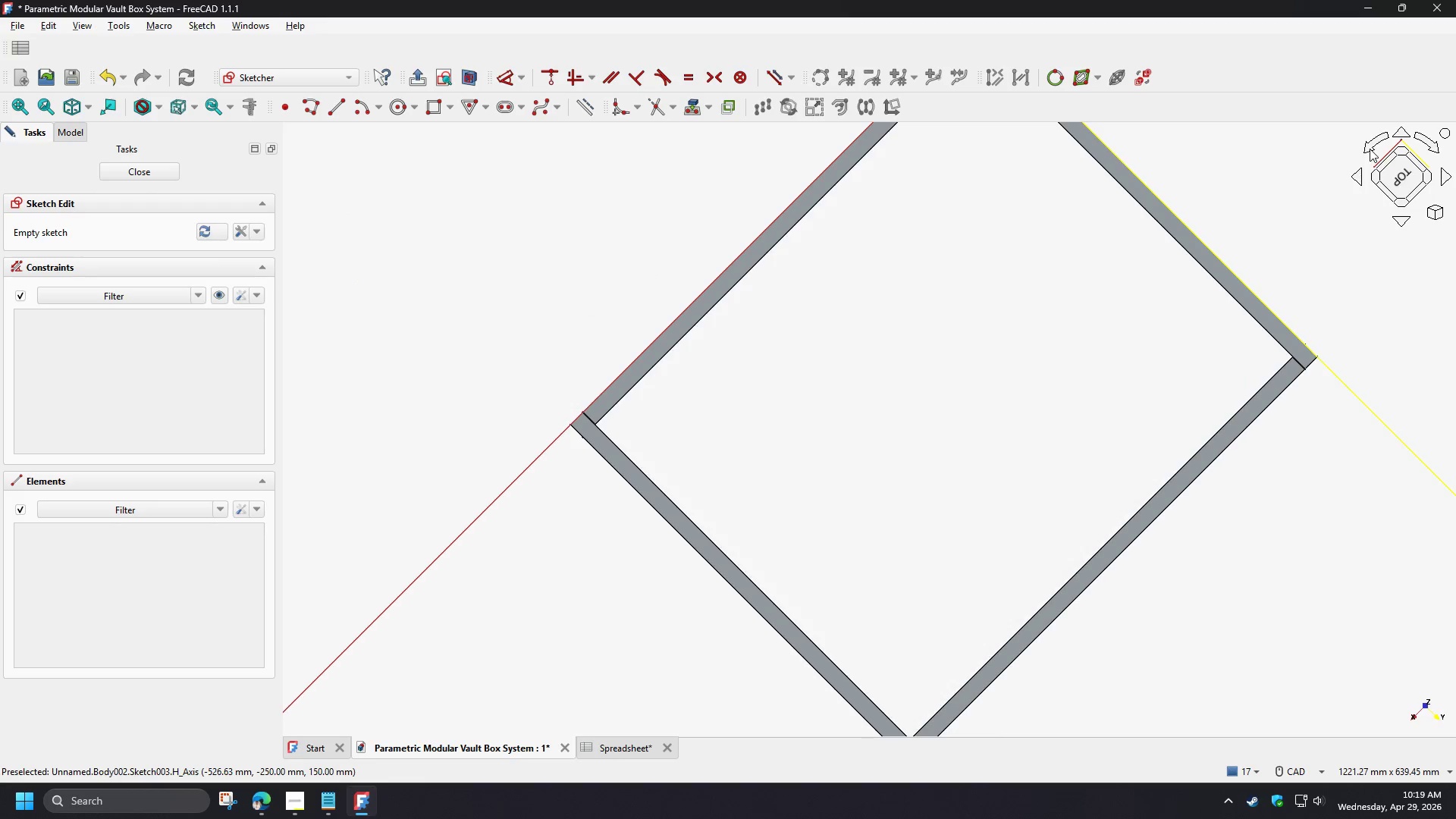 
left_click([1370, 149])
 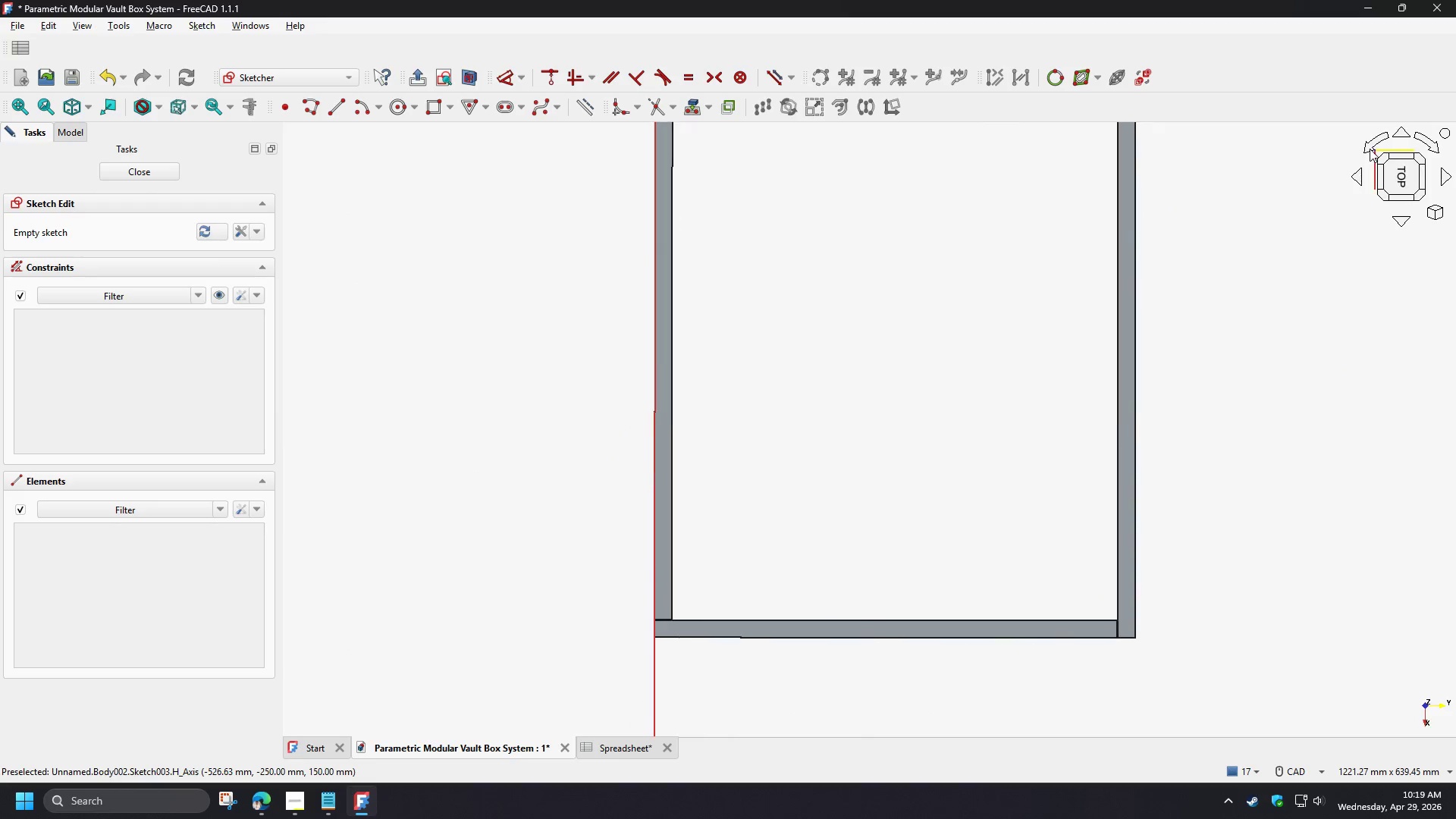 
left_click([1370, 149])
 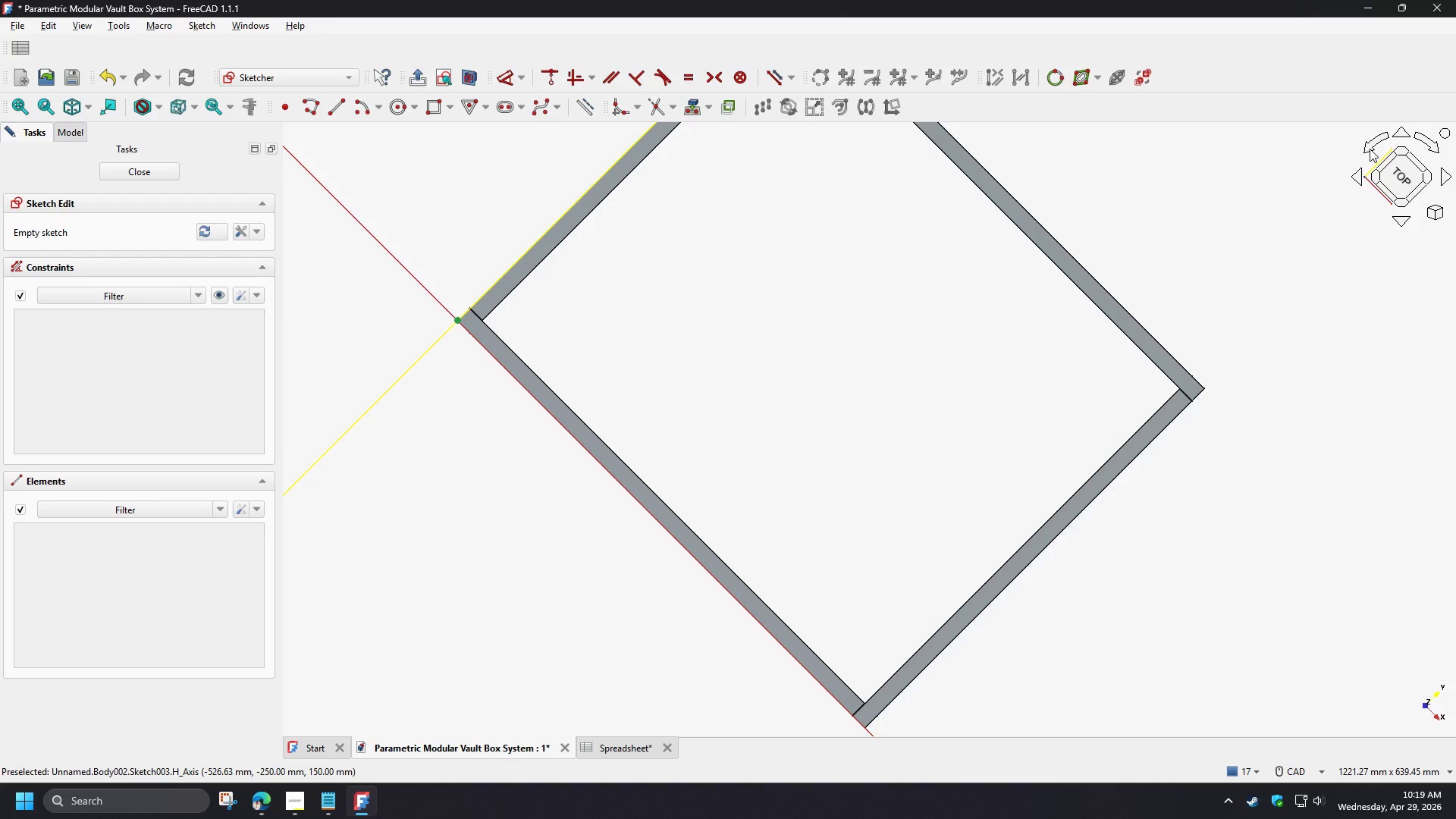 
left_click([1370, 149])
 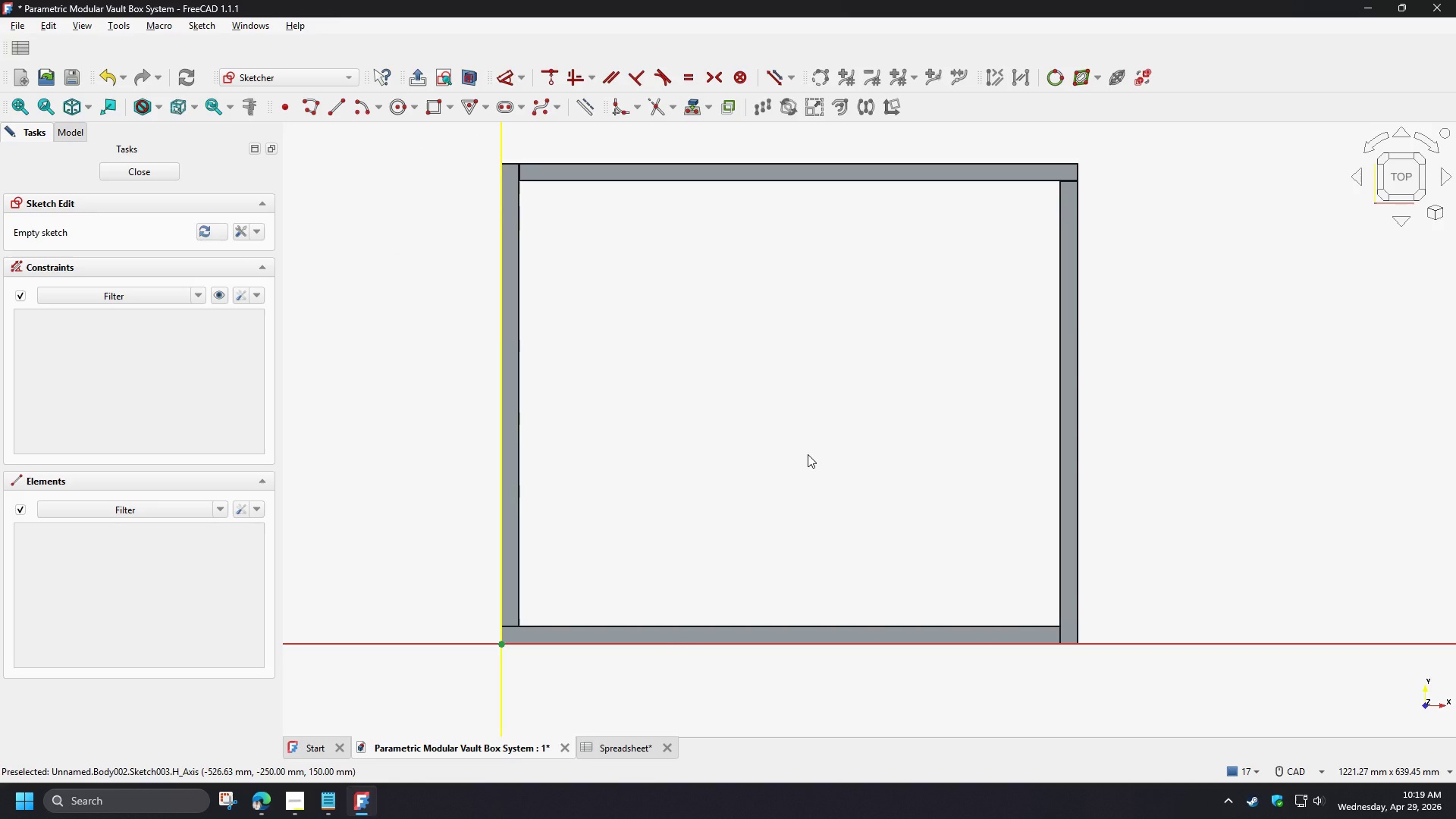 
wait(10.76)
 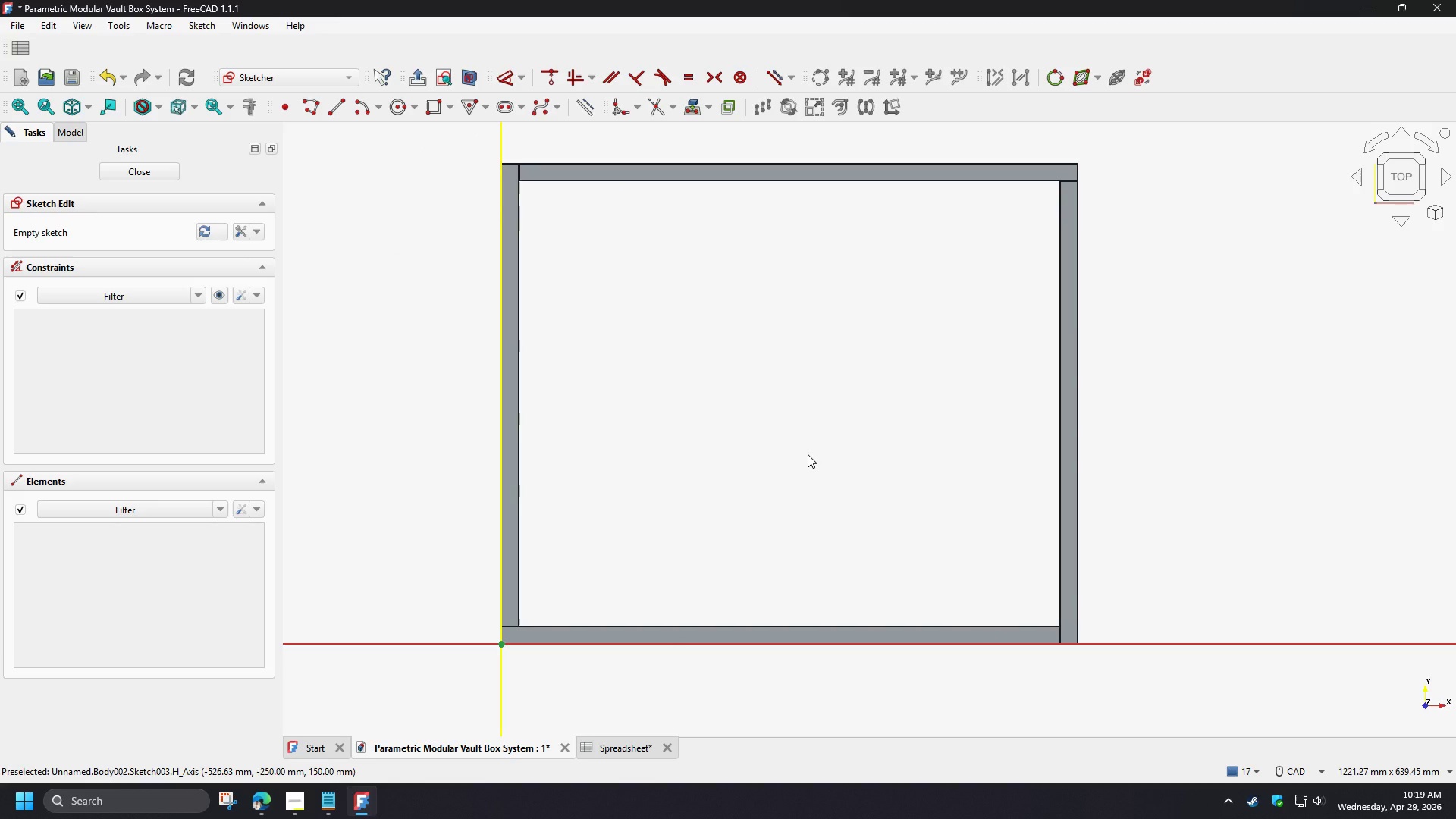 
left_click([435, 108])
 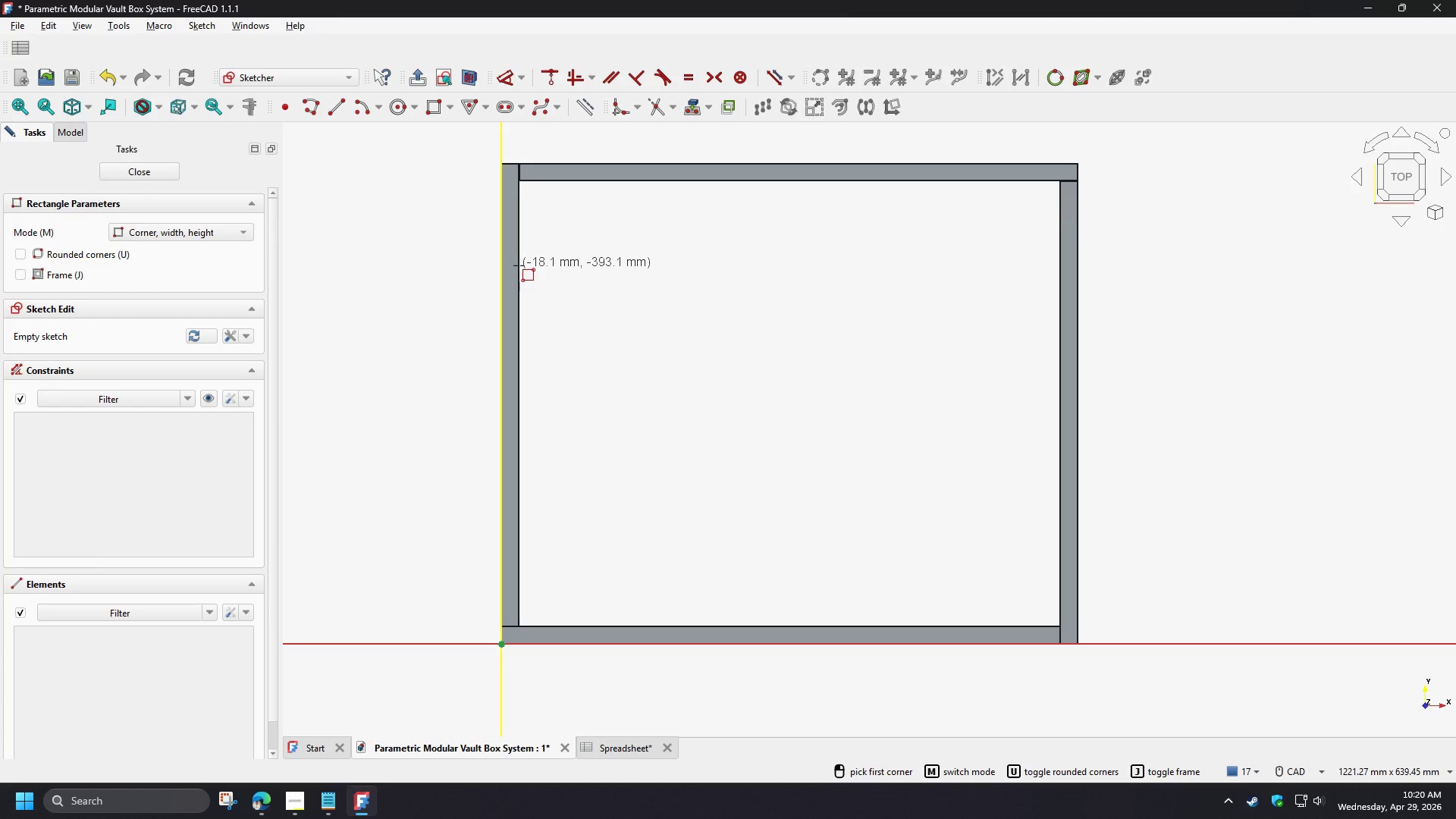 
wait(6.77)
 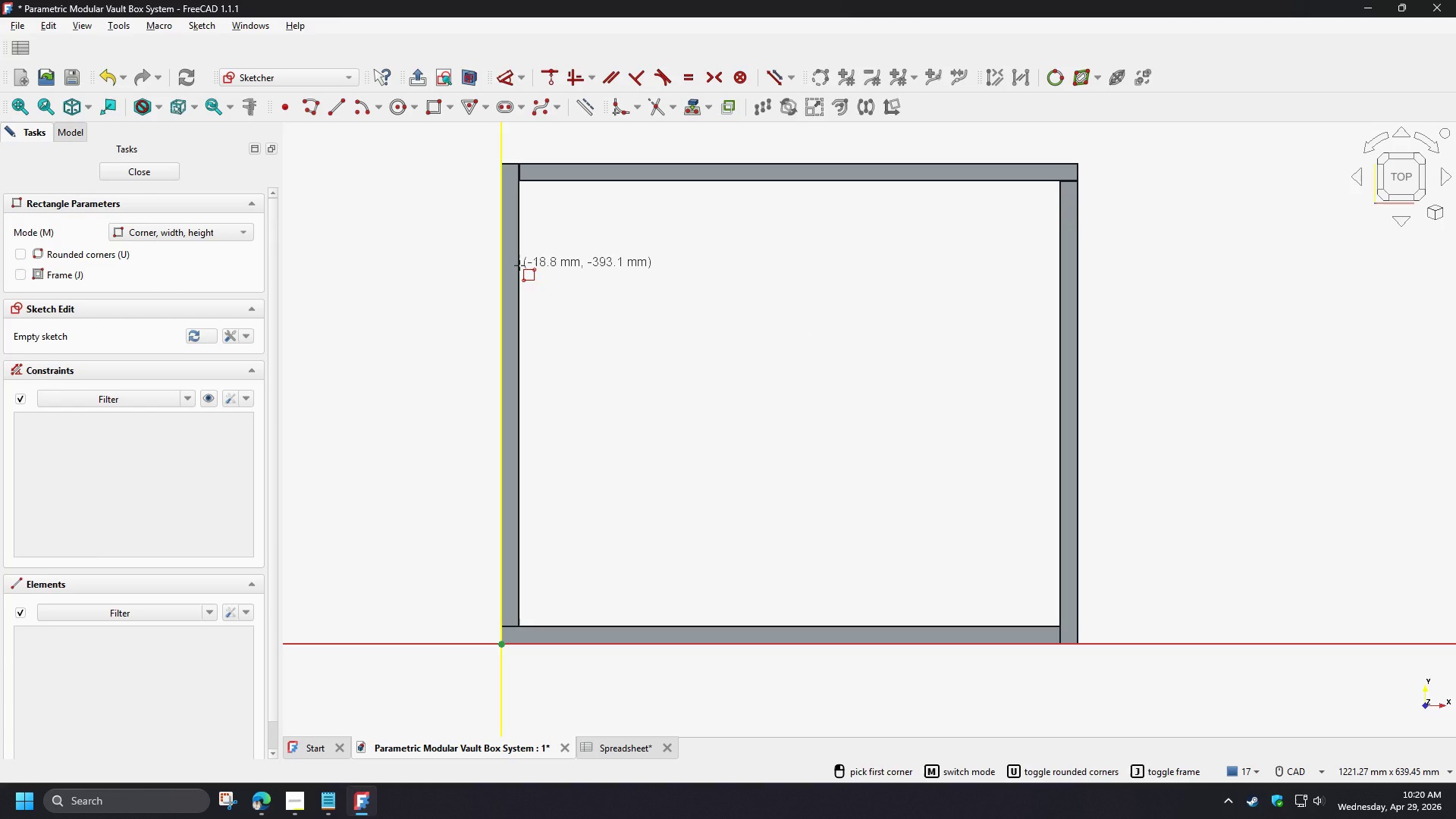 
left_click_drag(start_coordinate=[519, 267], to_coordinate=[968, 623])
 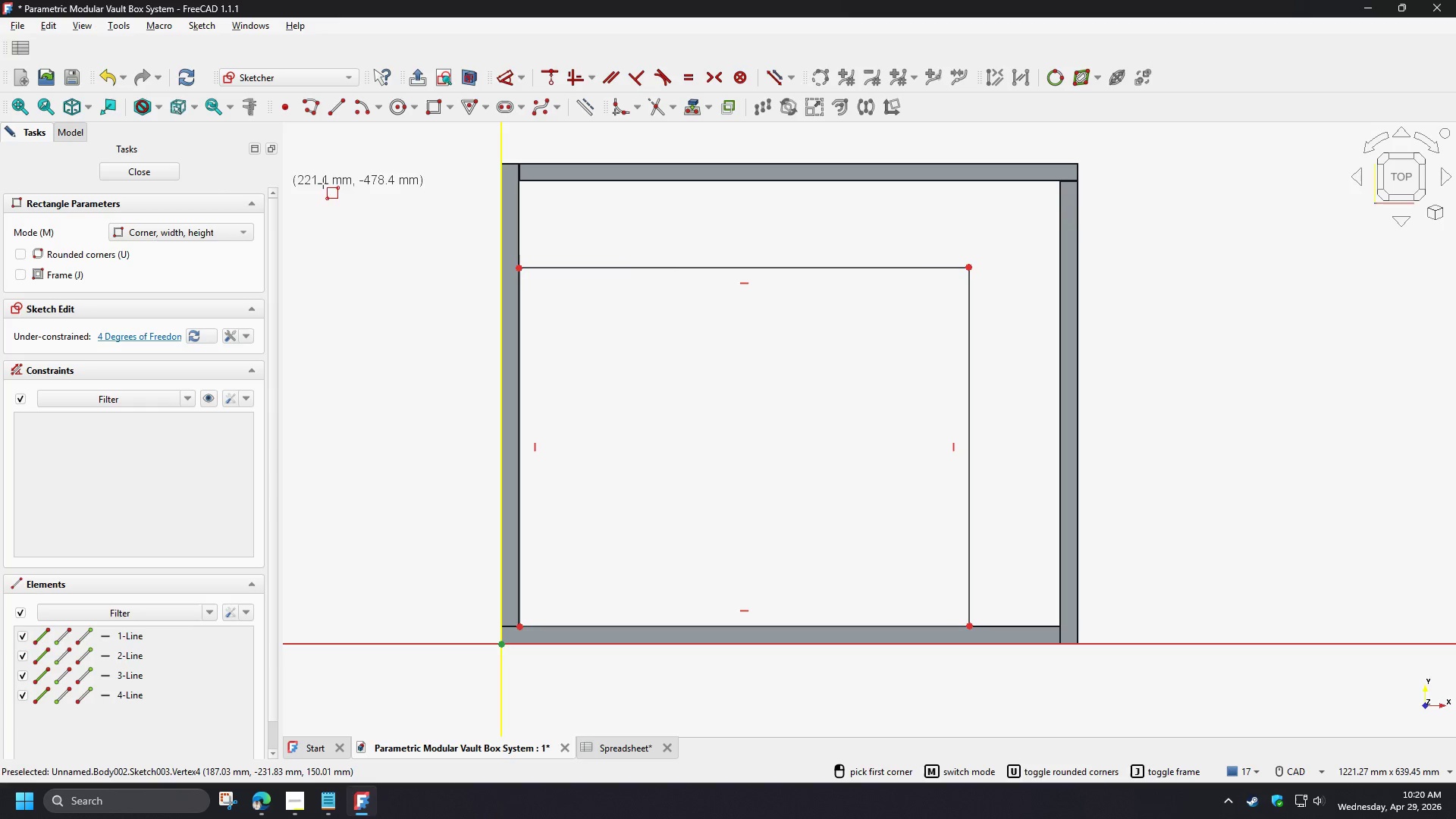 
right_click([357, 228])
 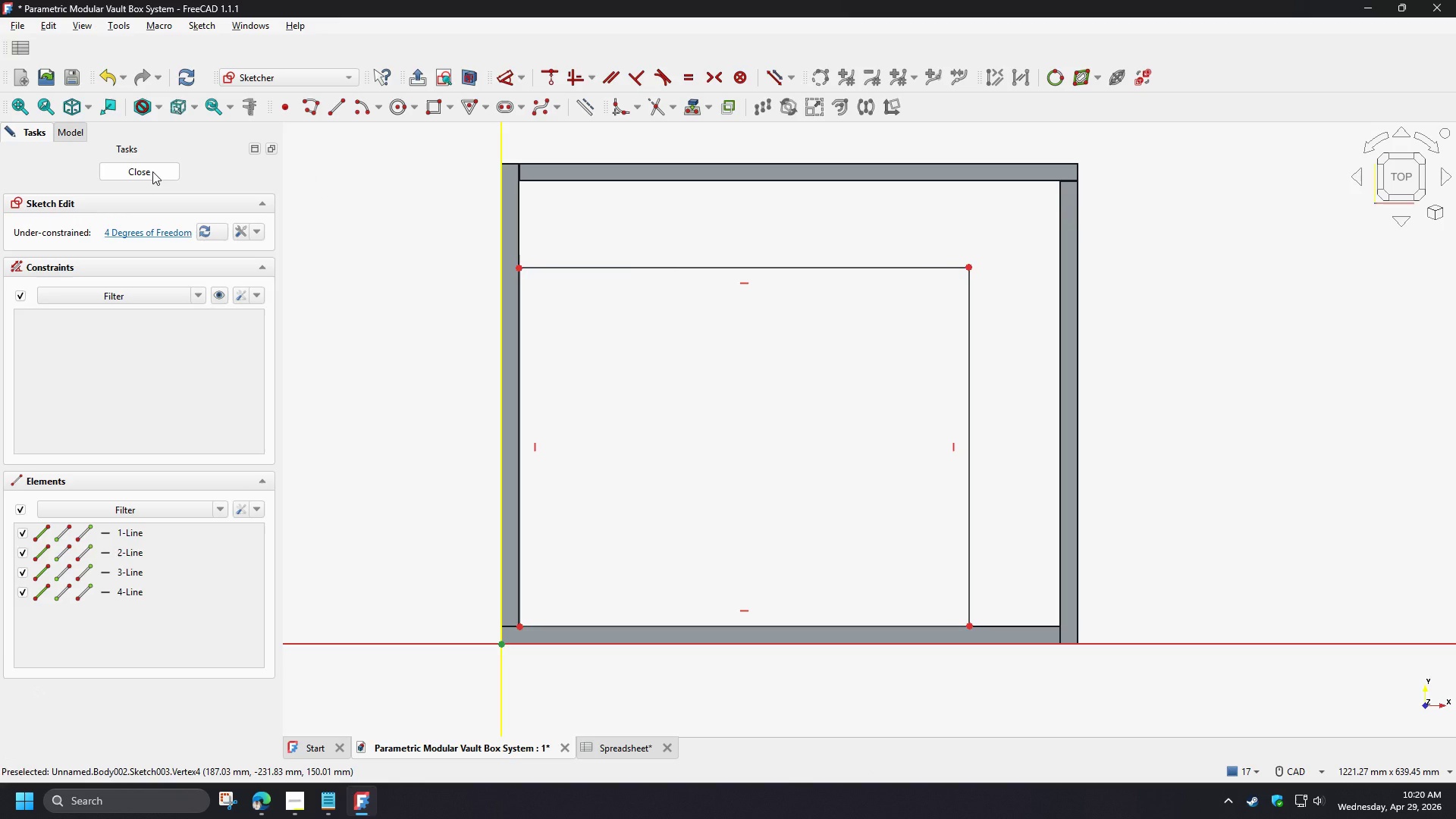 
left_click([152, 171])
 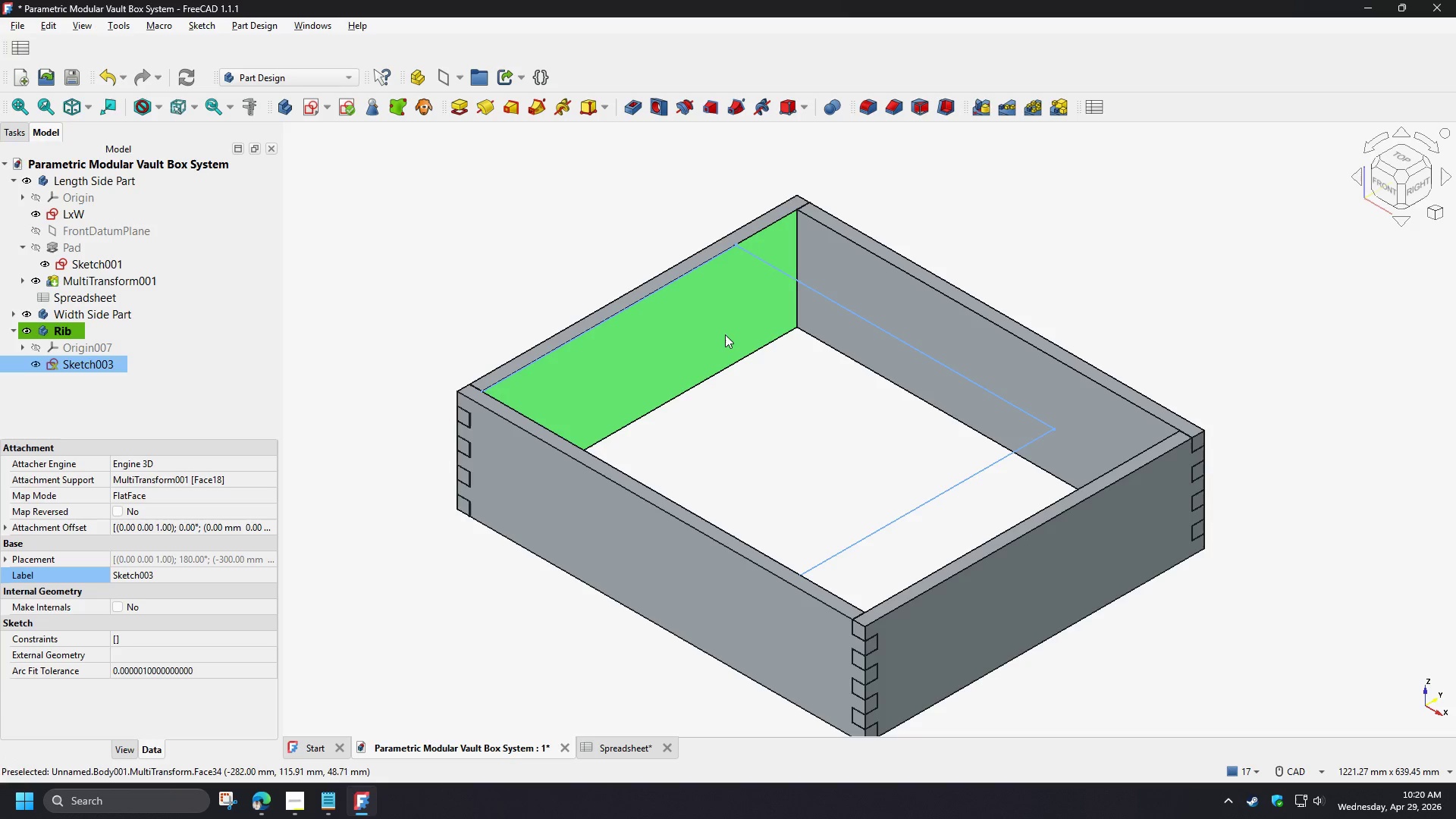 
scroll: coordinate [795, 322], scroll_direction: up, amount: 2.0
 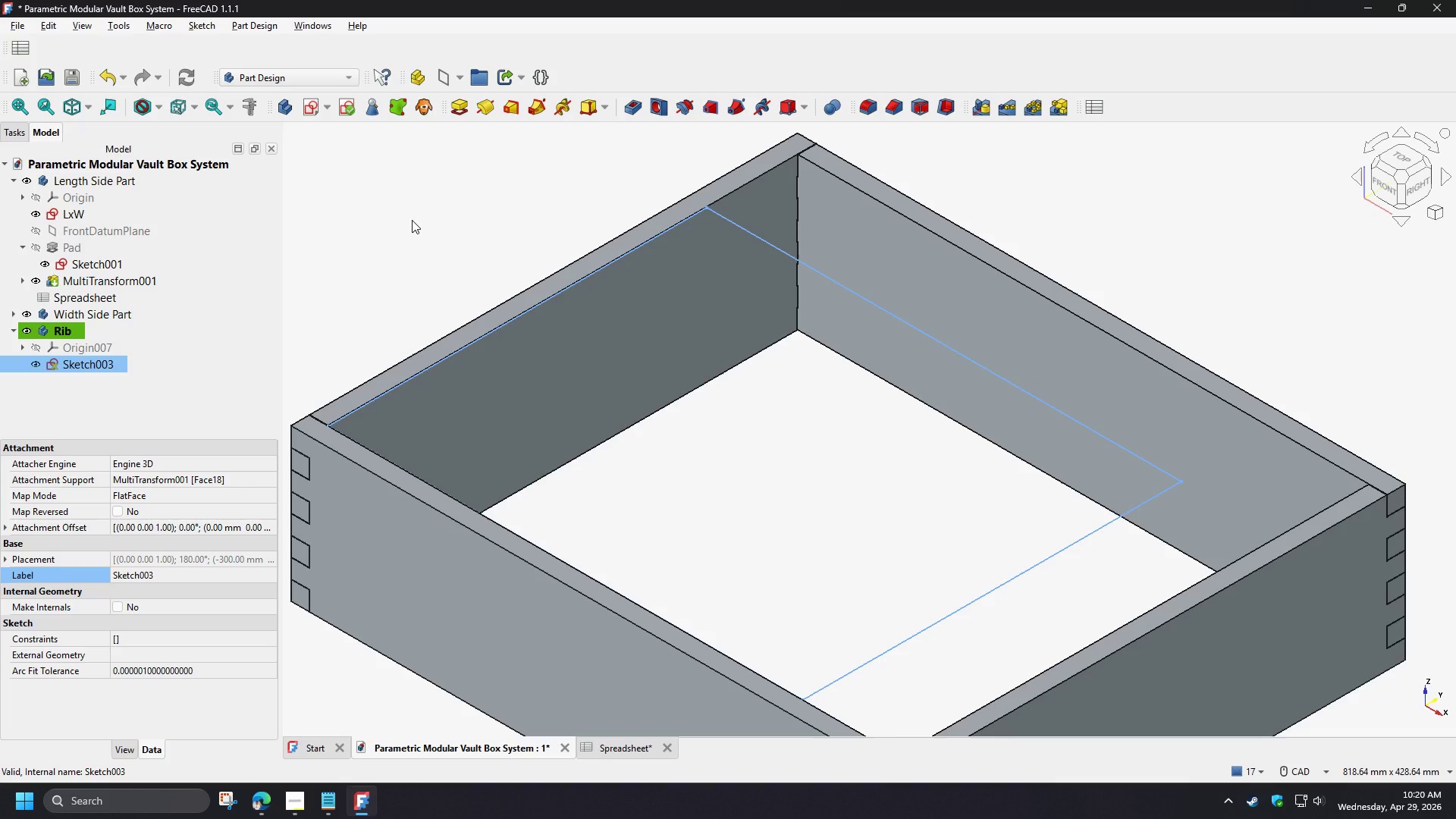 
wait(23.18)
 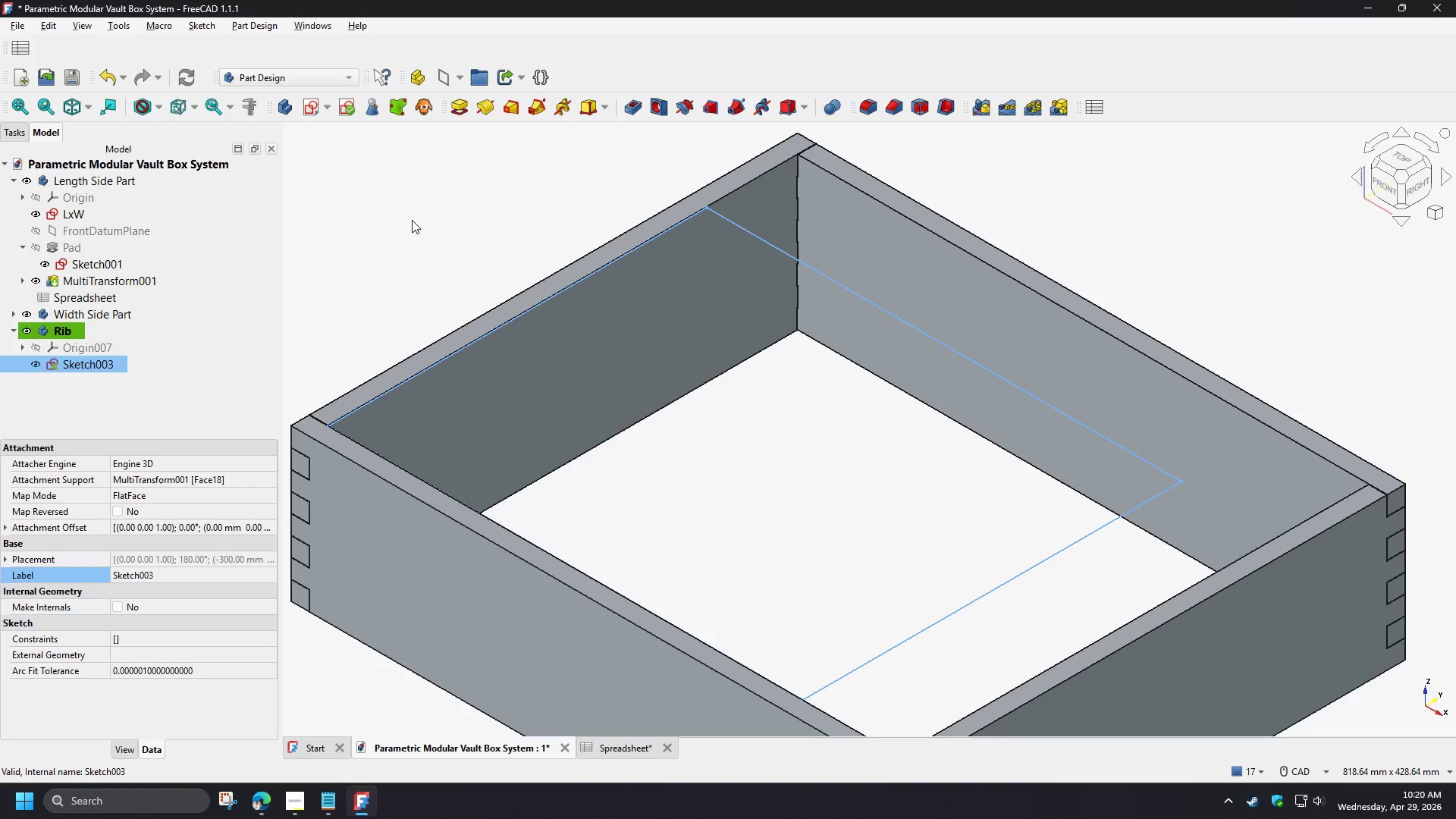 
mouse_move([267, 541])
 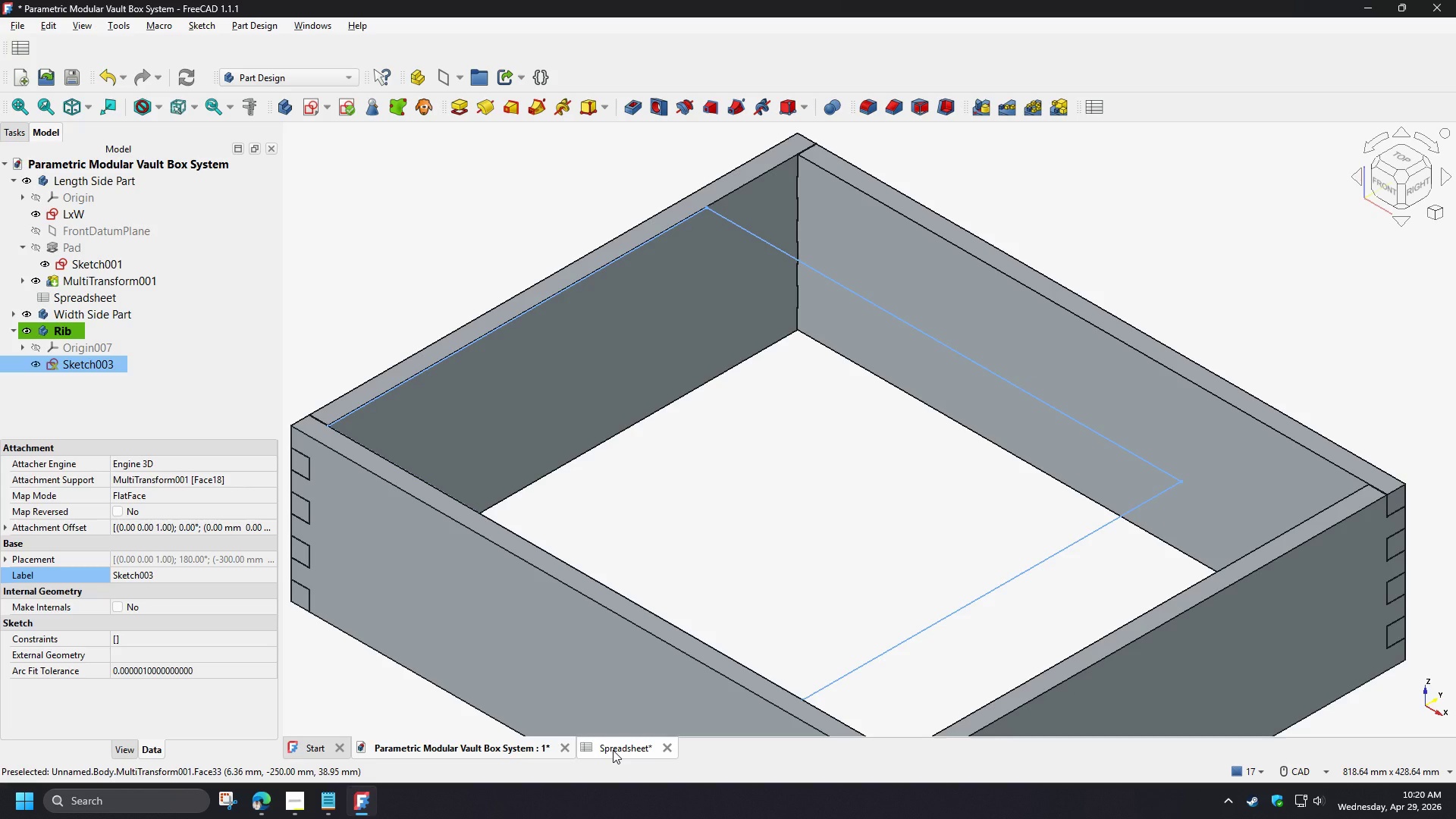 
left_click([613, 750])
 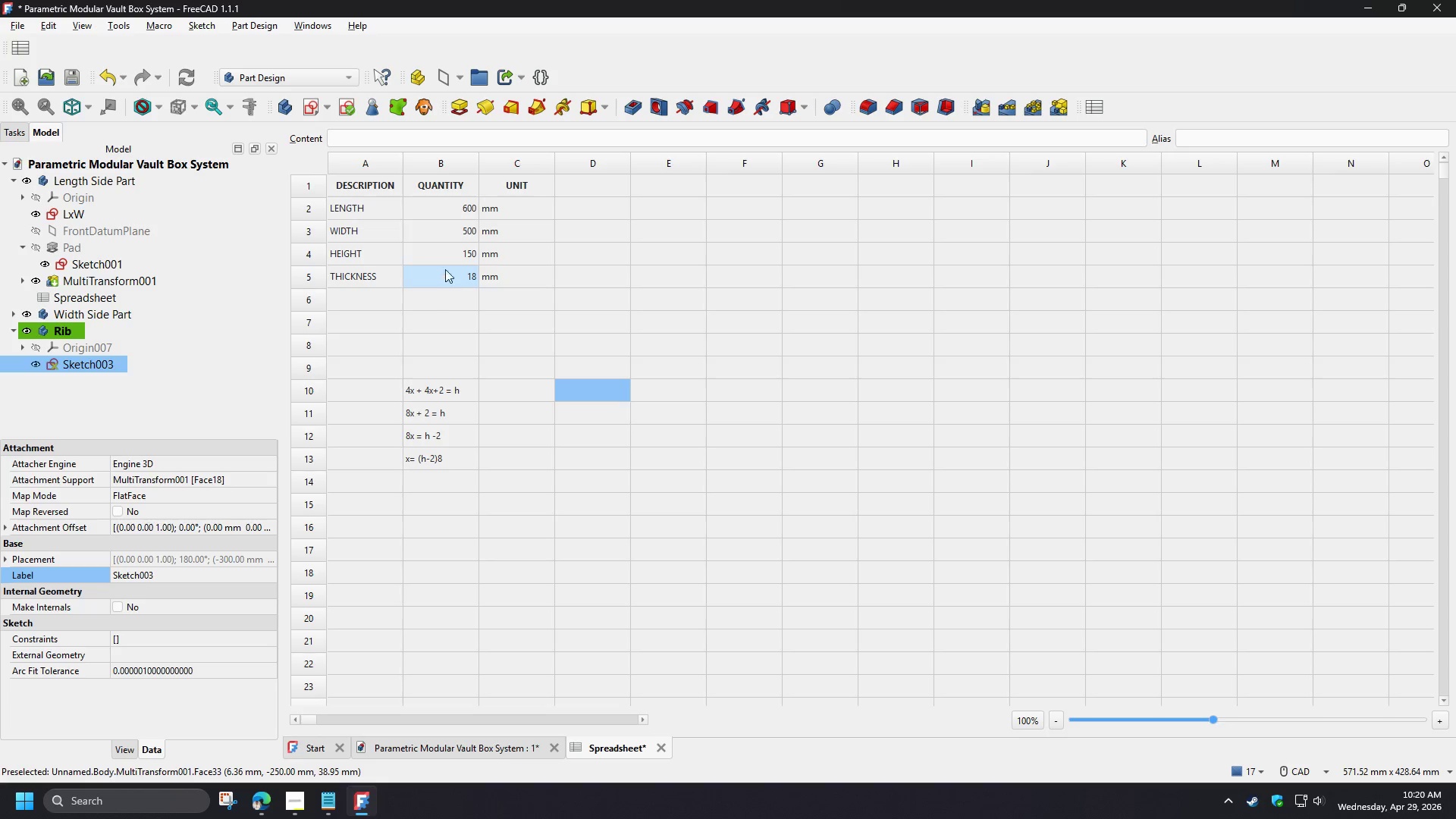 
left_click([449, 255])
 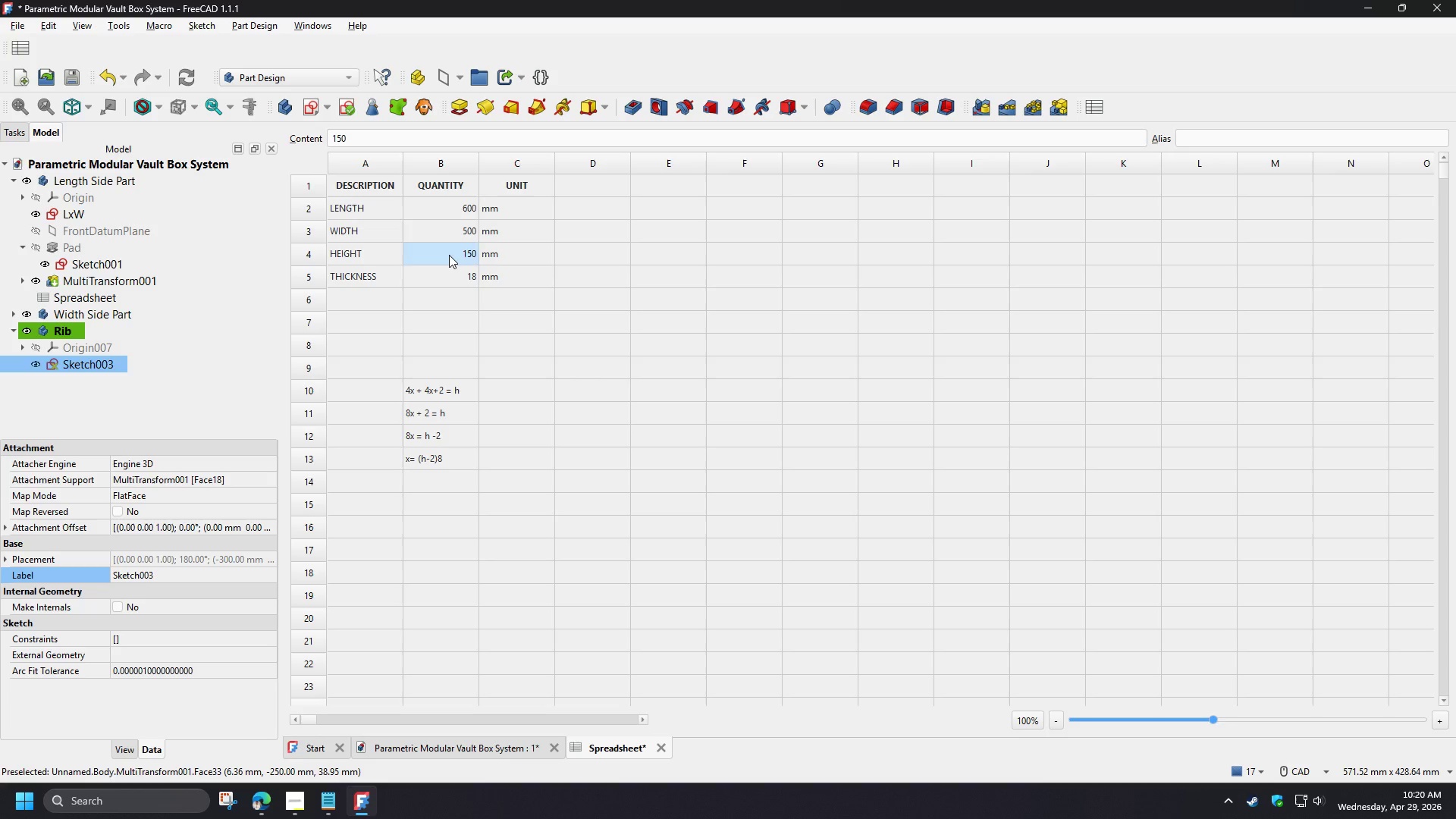 
key(Numpad2)
 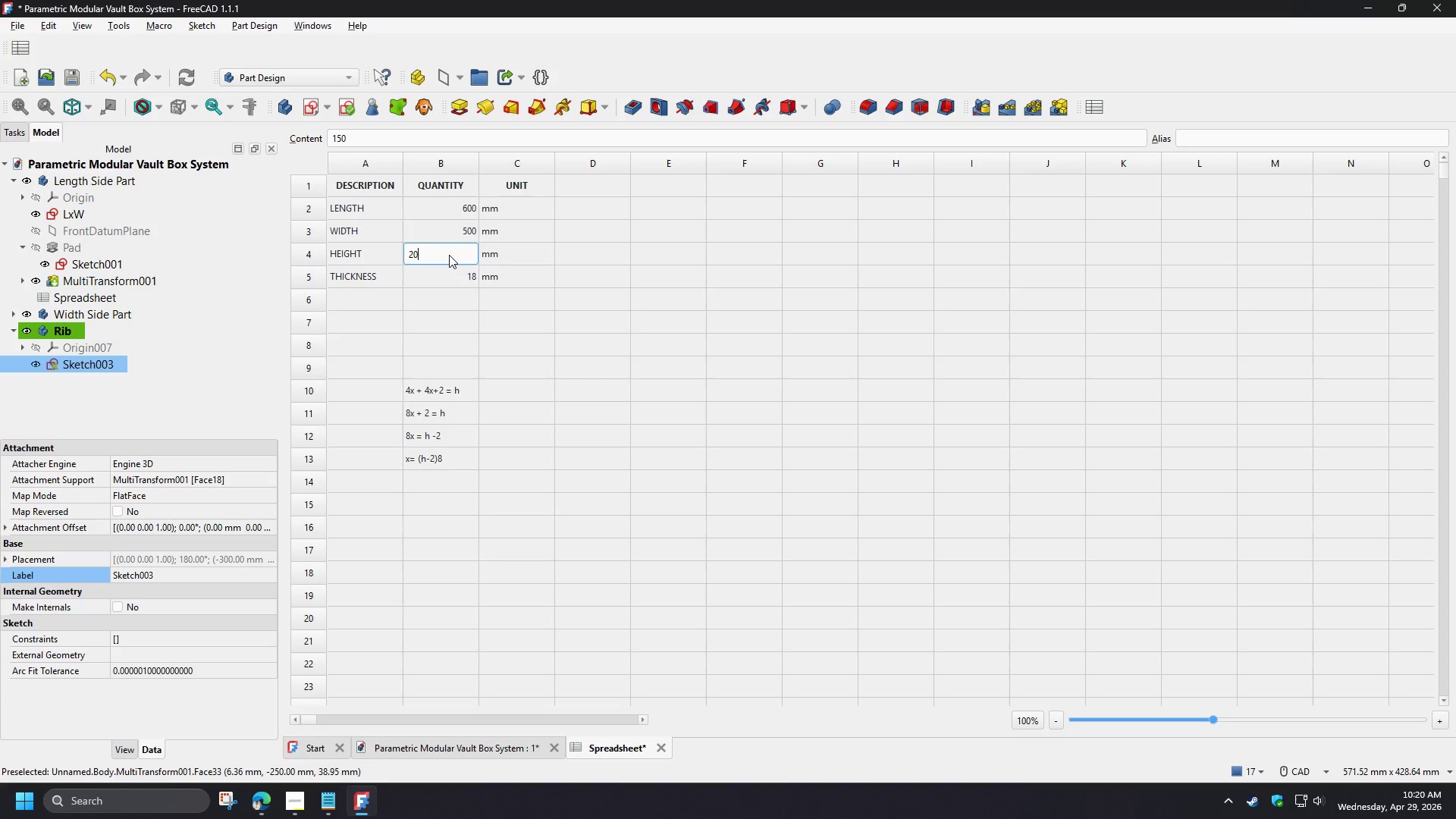 
key(Numpad0)
 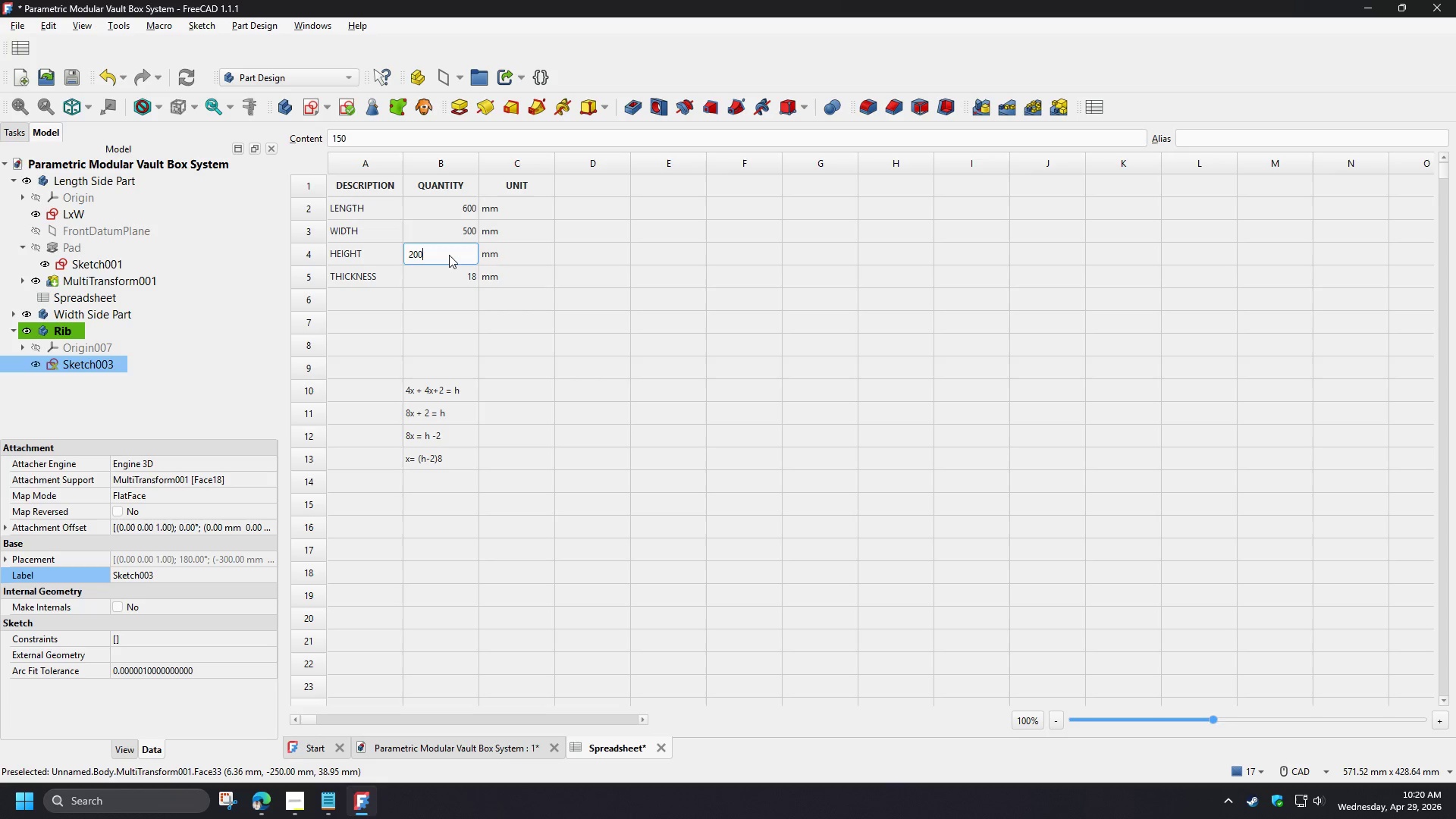 
key(Numpad0)
 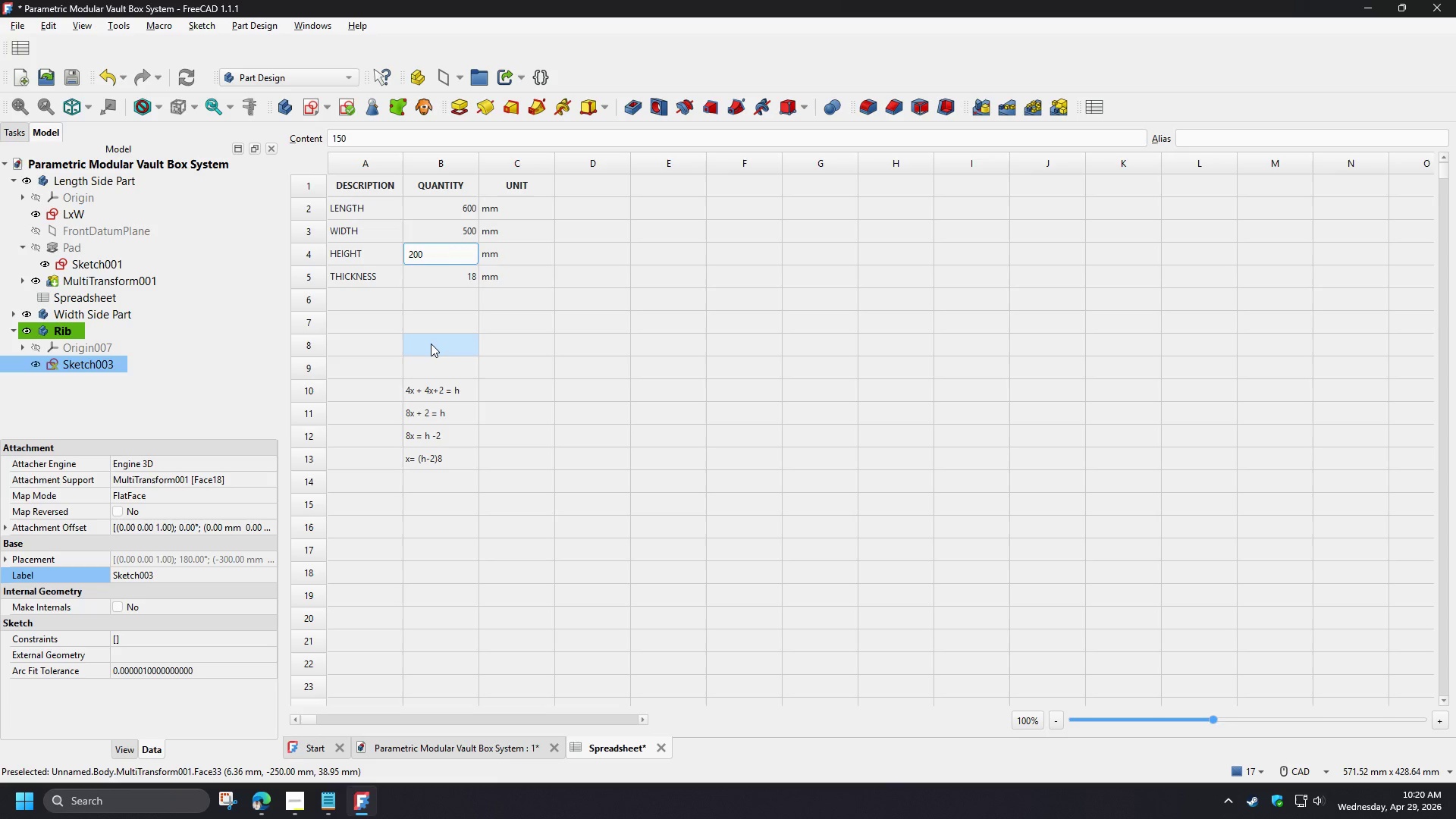 
key(NumpadEnter)
 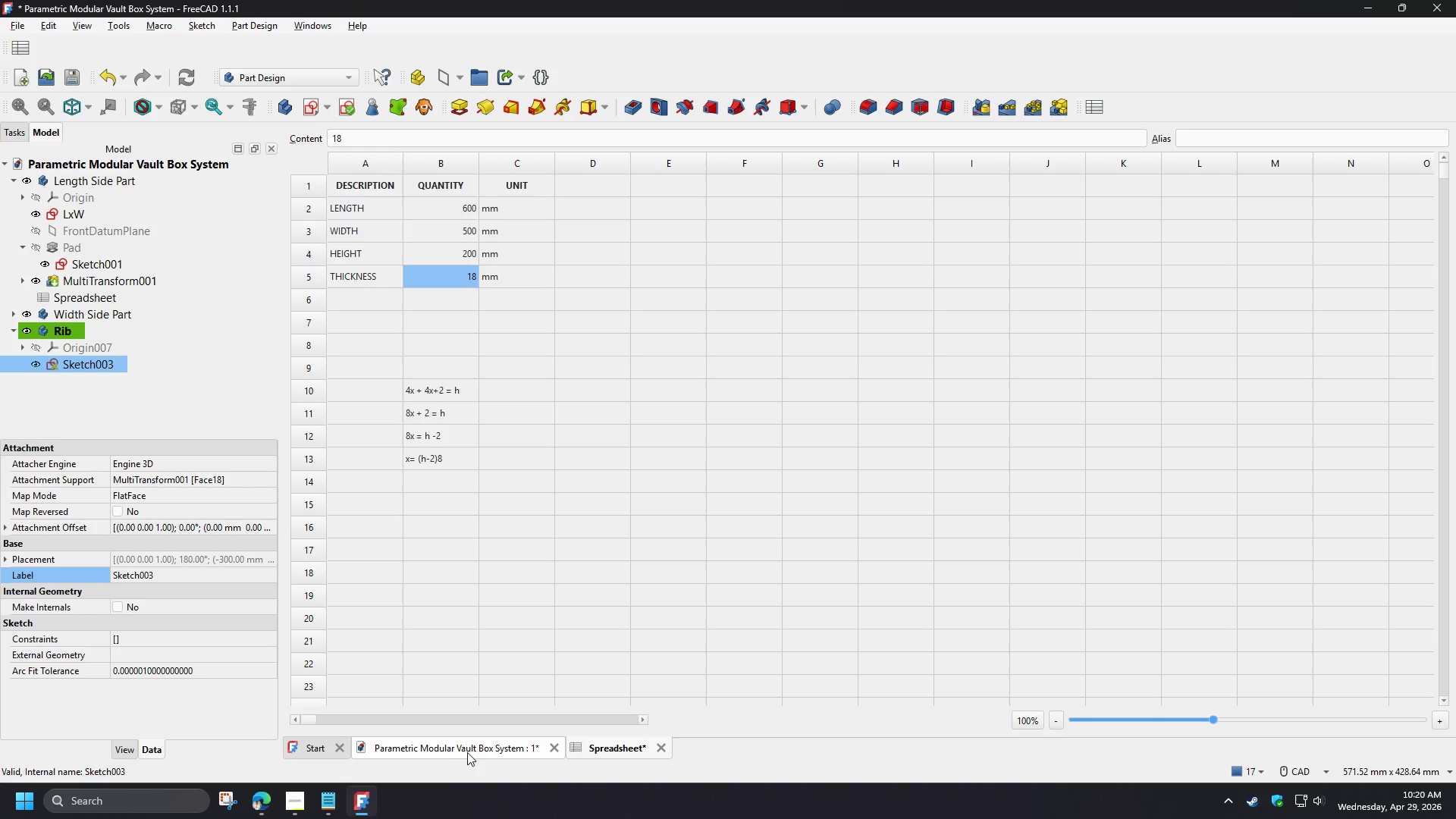 
left_click([460, 751])
 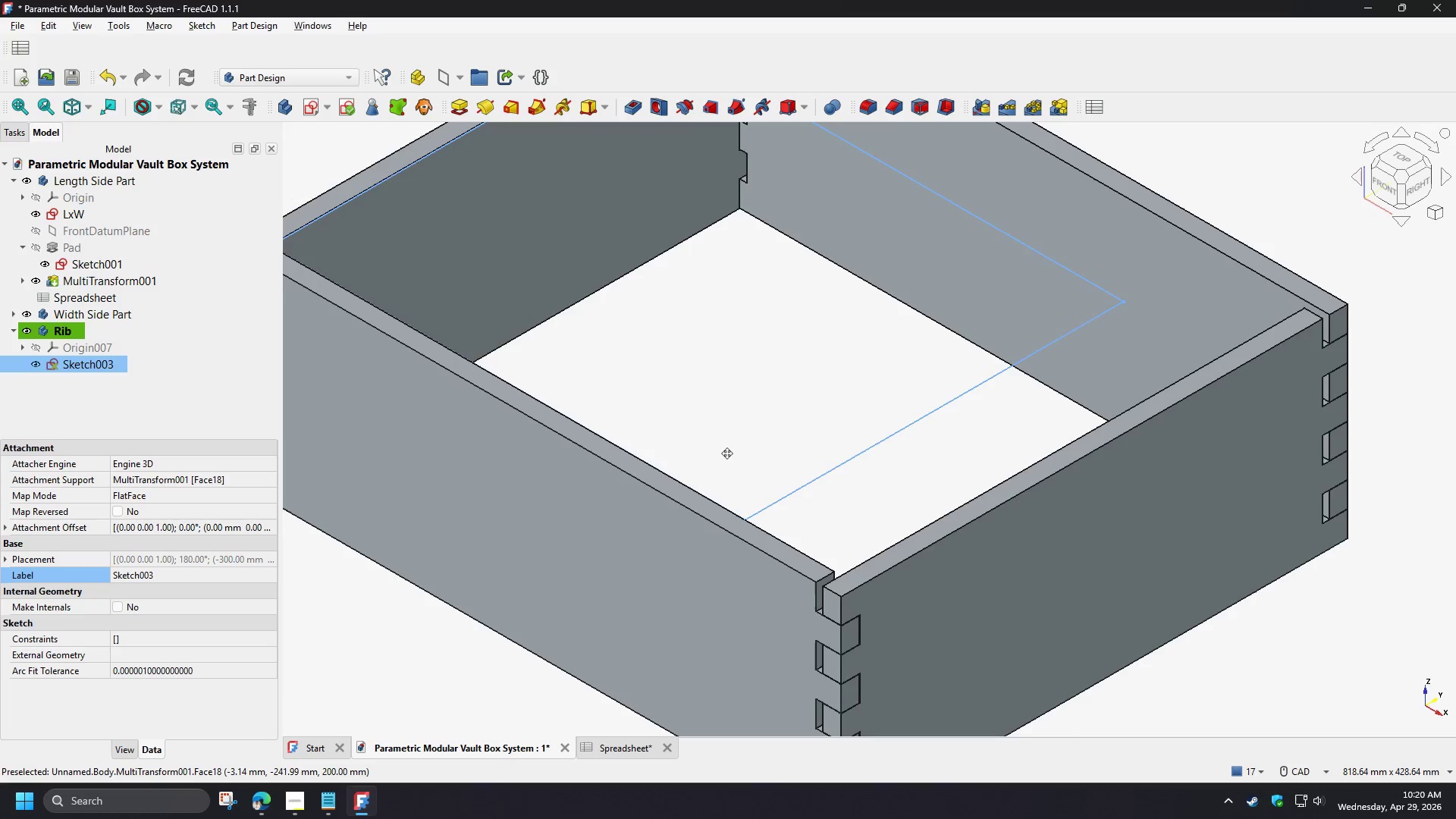 
wait(6.5)
 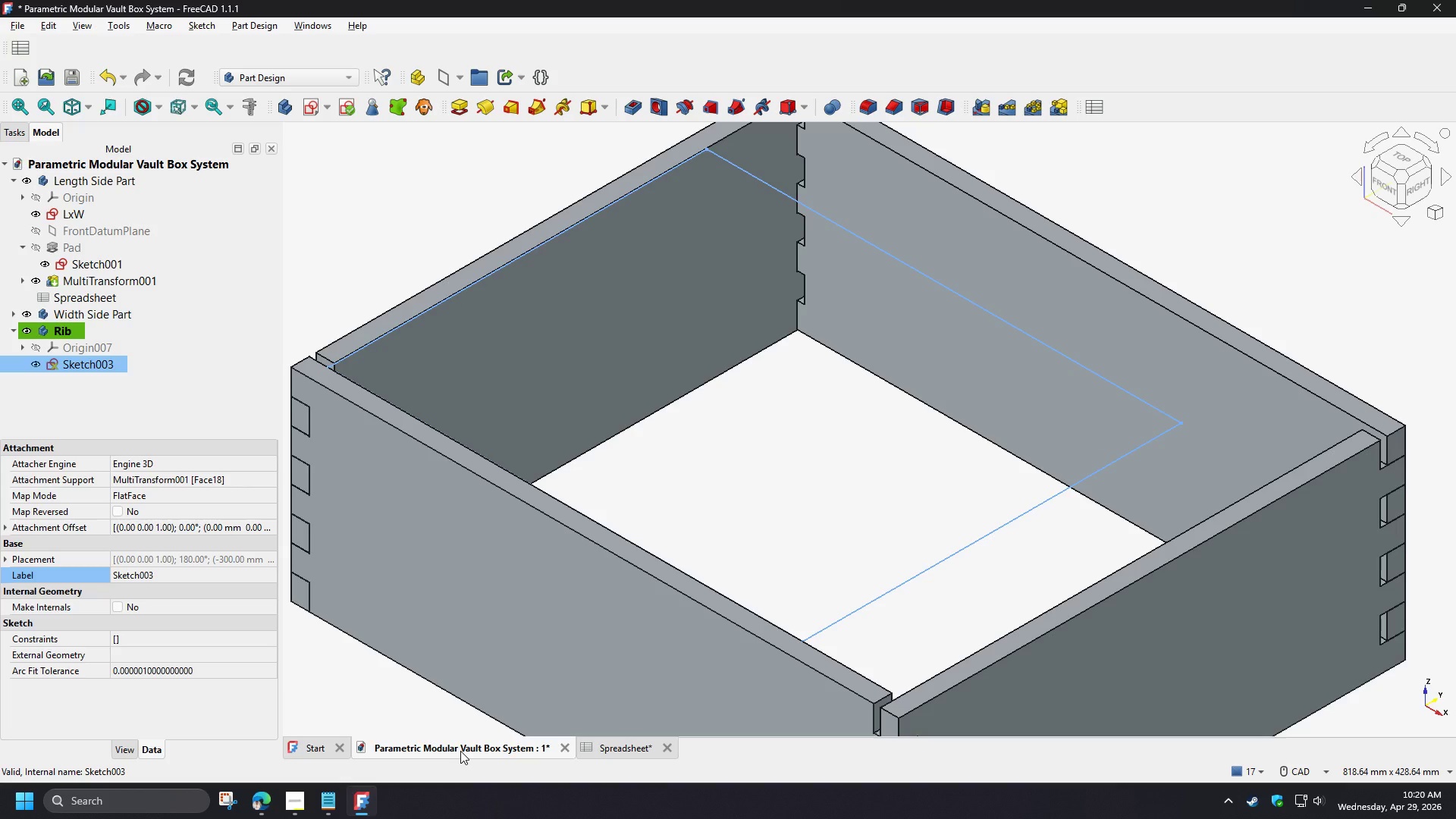 
scroll: coordinate [789, 551], scroll_direction: up, amount: 8.0
 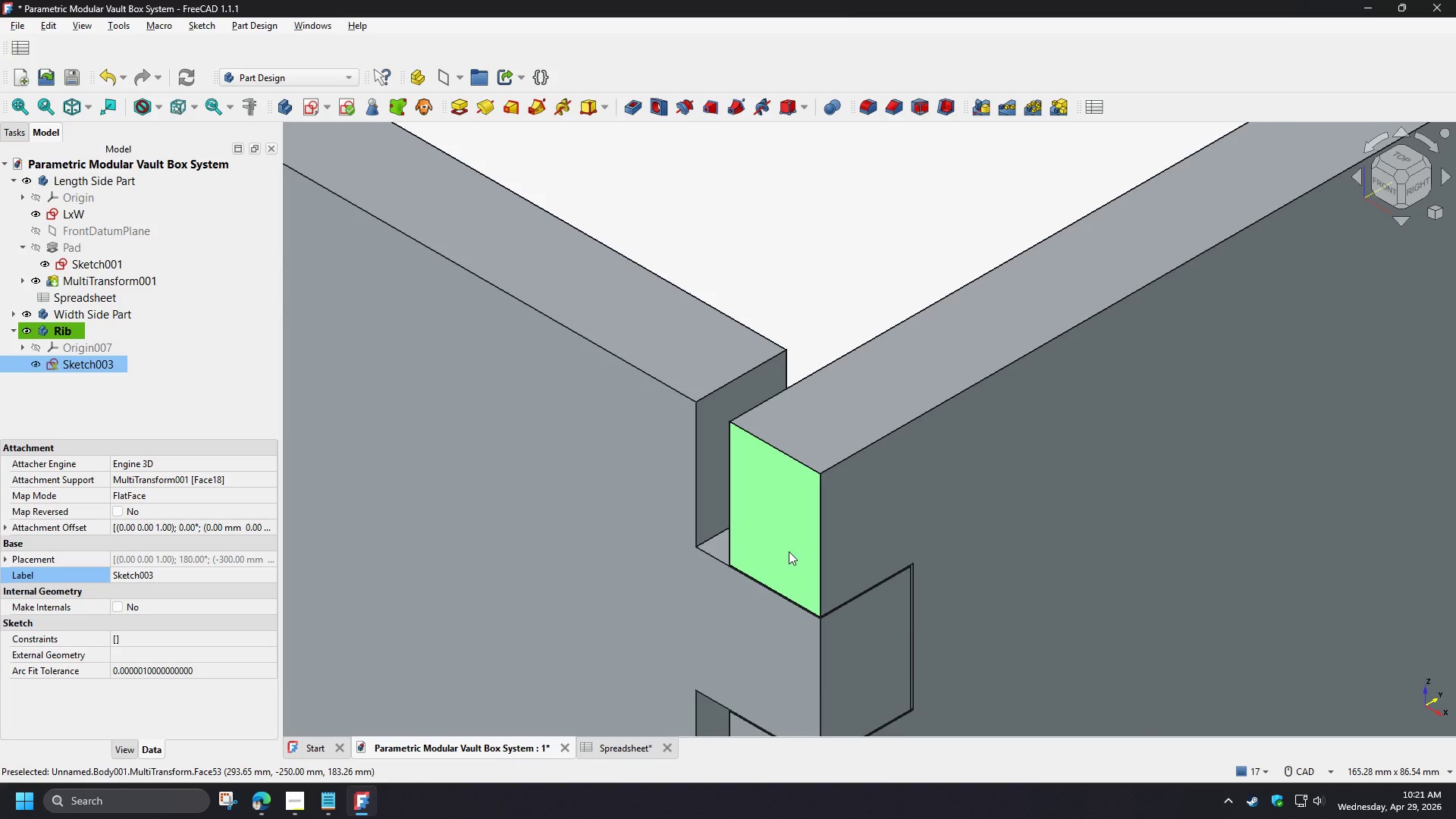 
scroll: coordinate [789, 549], scroll_direction: down, amount: 7.0
 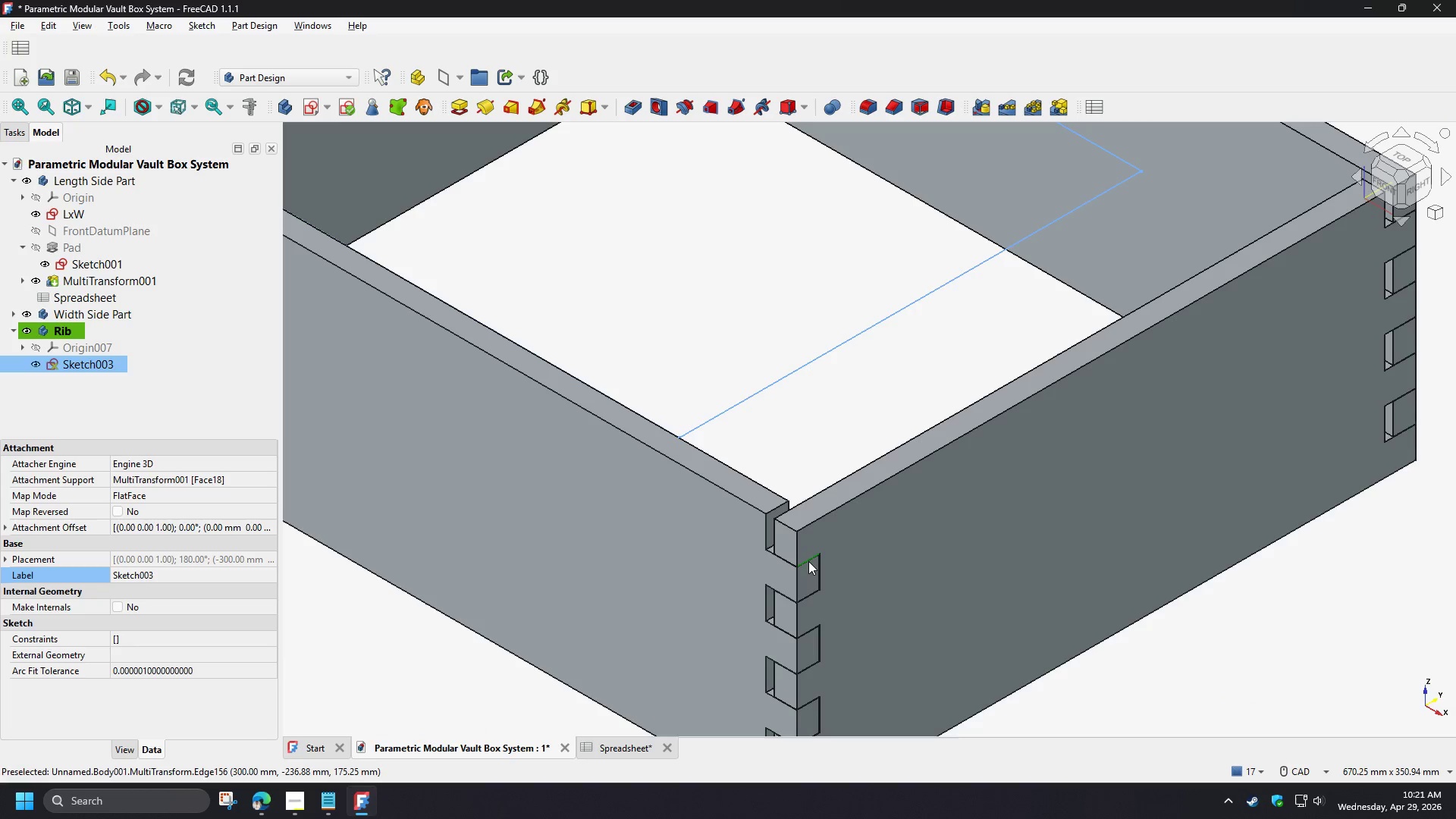 
wait(13.92)
 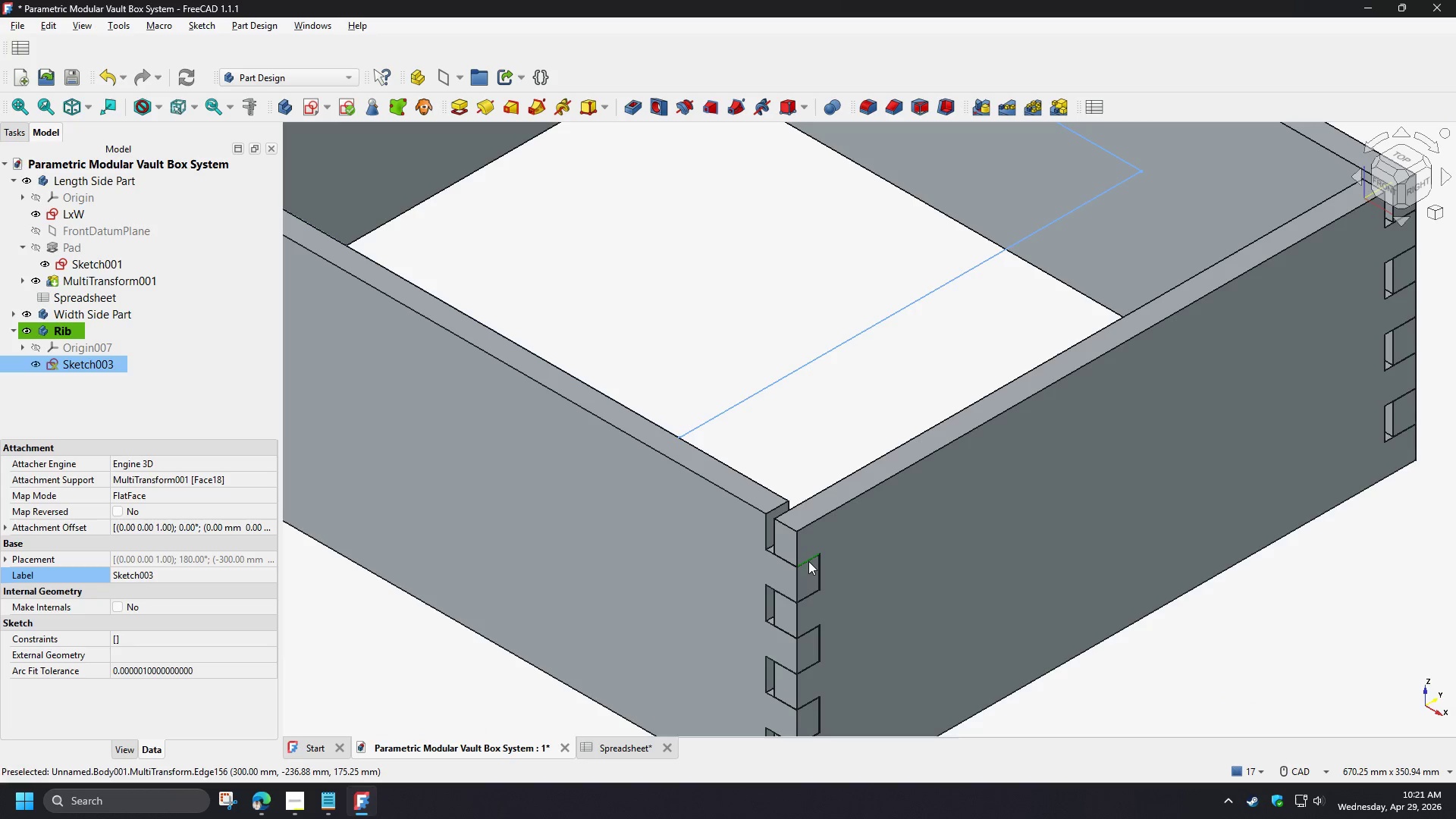 
left_click([14, 315])
 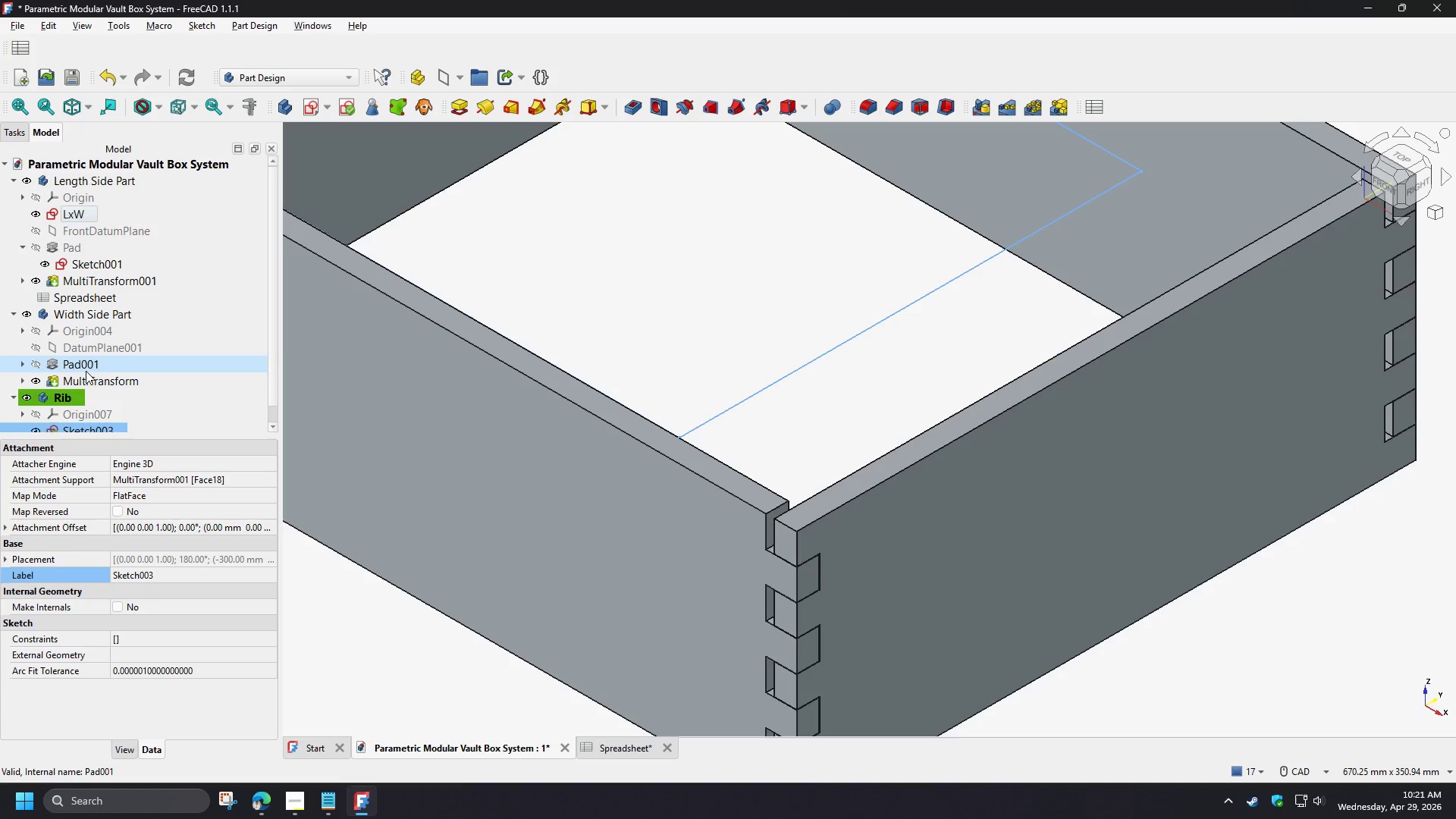 
left_click([20, 364])
 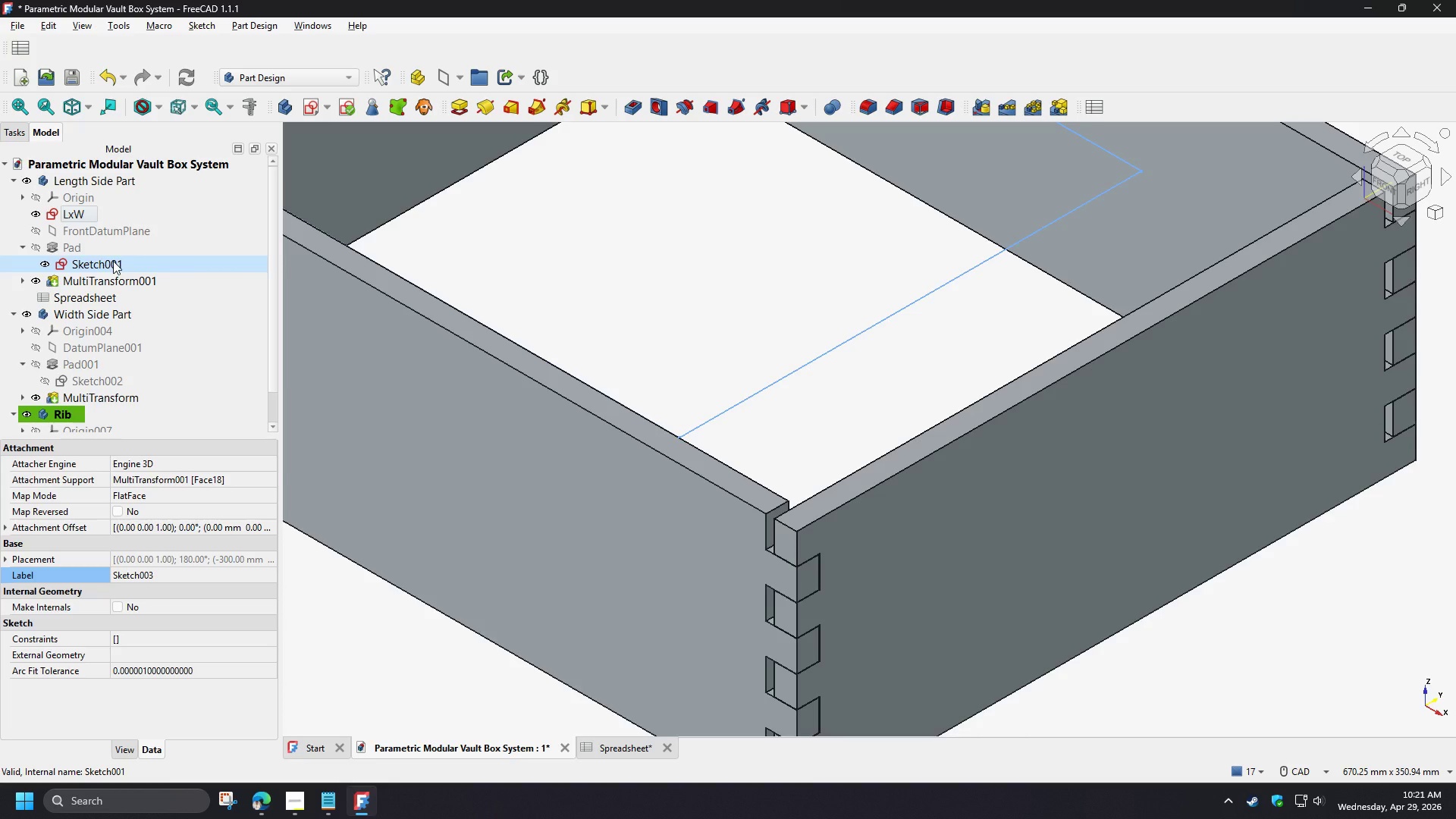 
double_click([113, 261])
 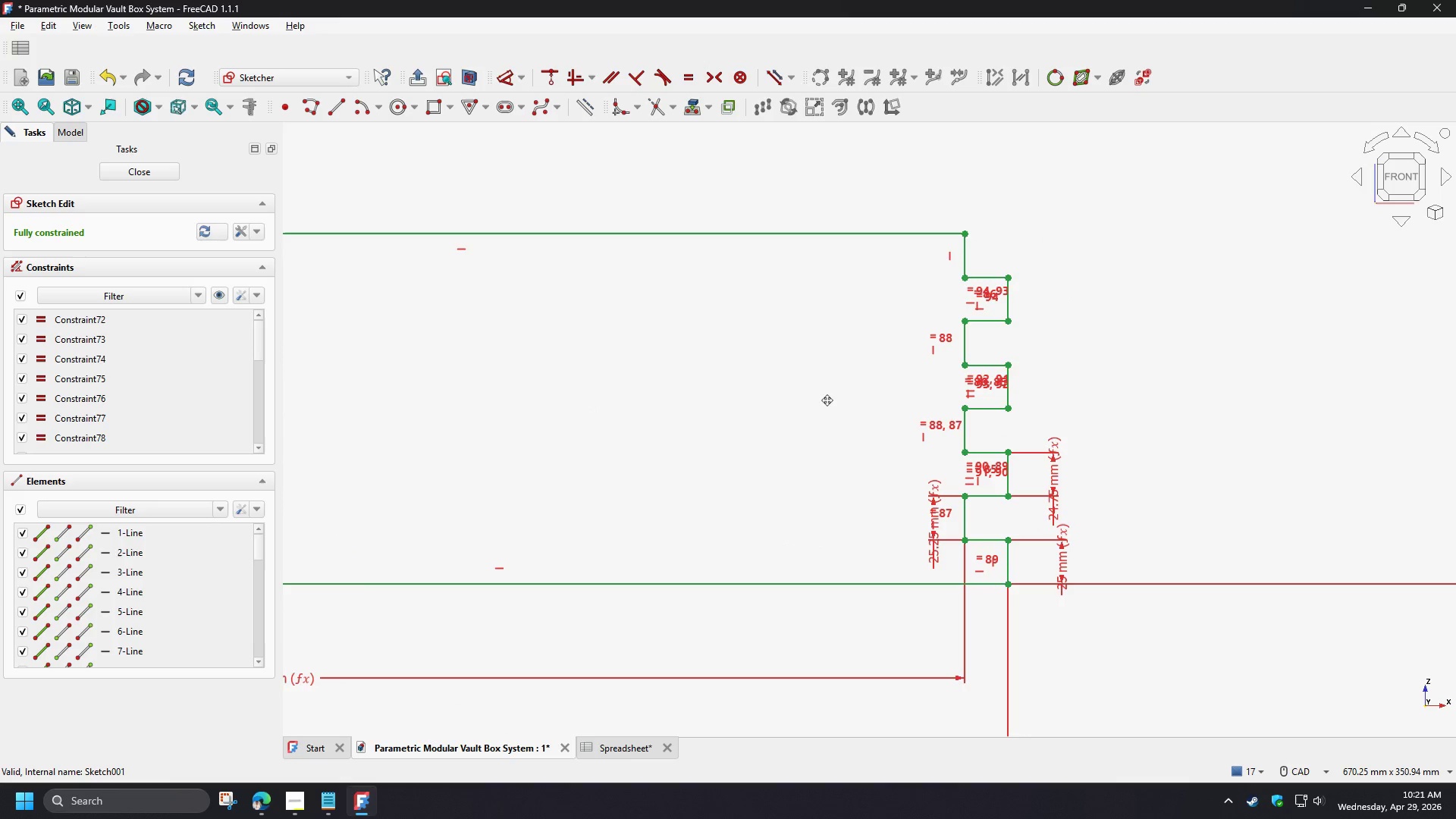 
scroll: coordinate [1193, 417], scroll_direction: down, amount: 3.0
 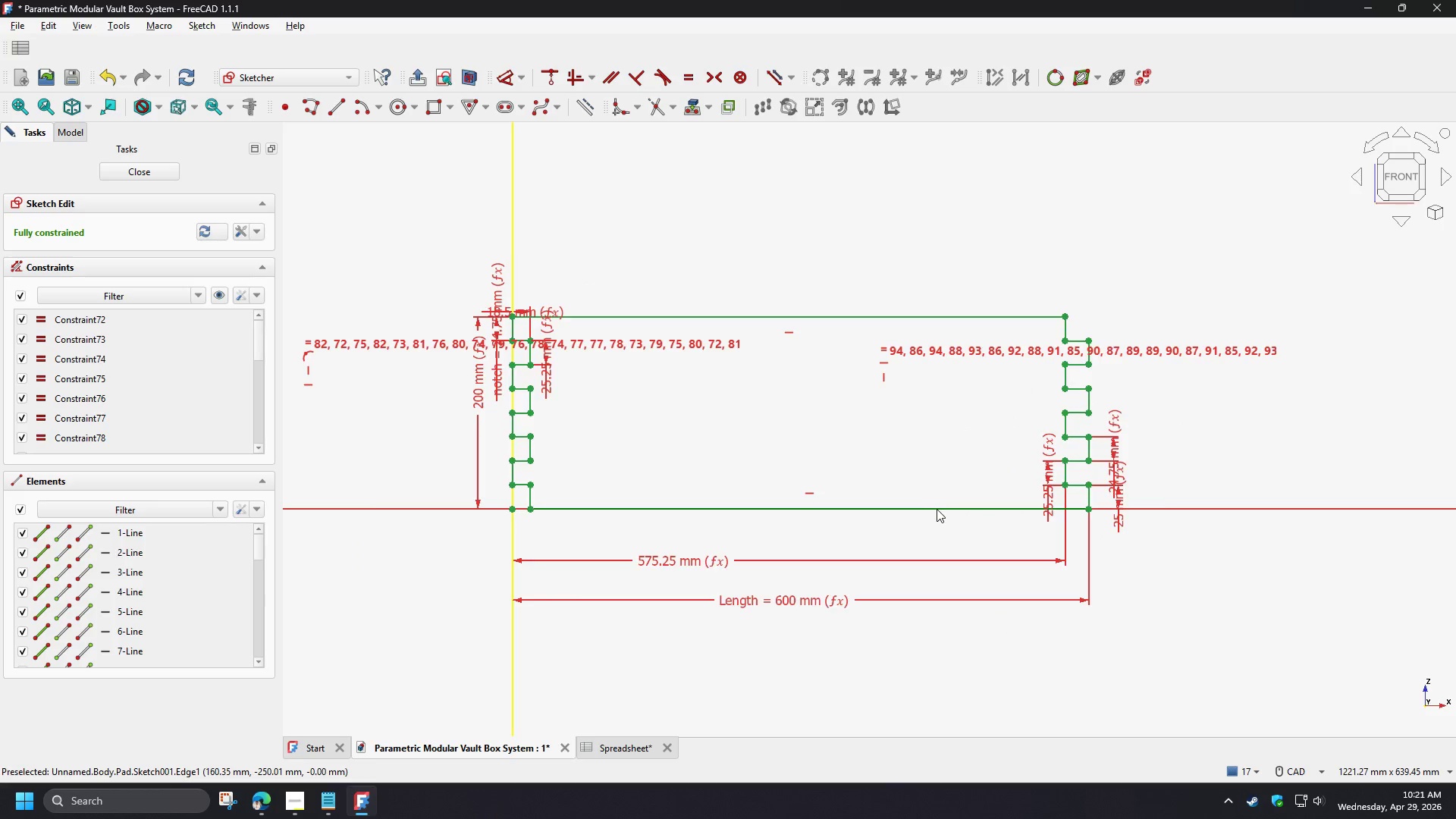 
scroll: coordinate [933, 510], scroll_direction: up, amount: 2.0
 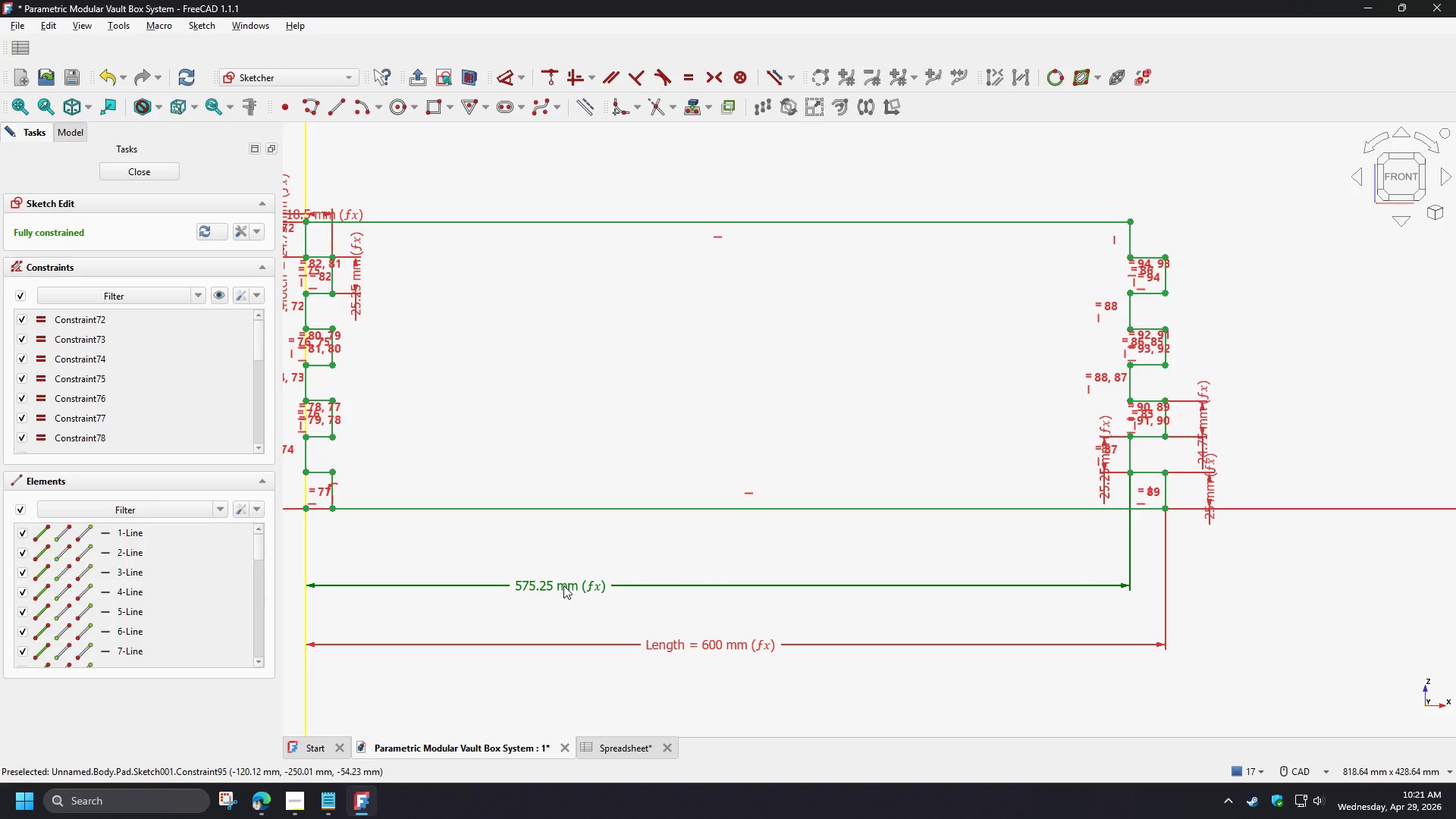 
wait(7.05)
 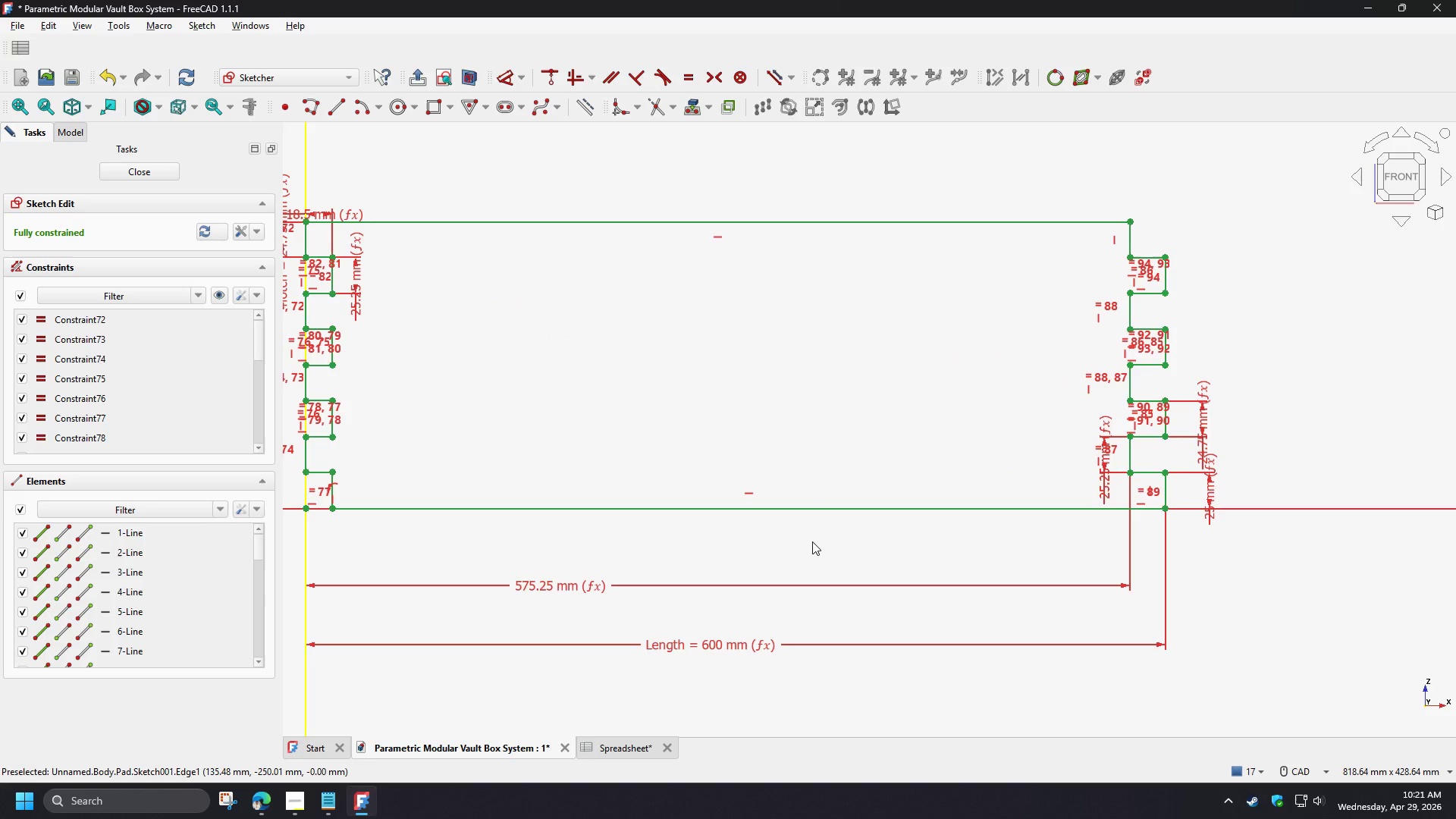 
scroll: coordinate [436, 261], scroll_direction: up, amount: 6.0
 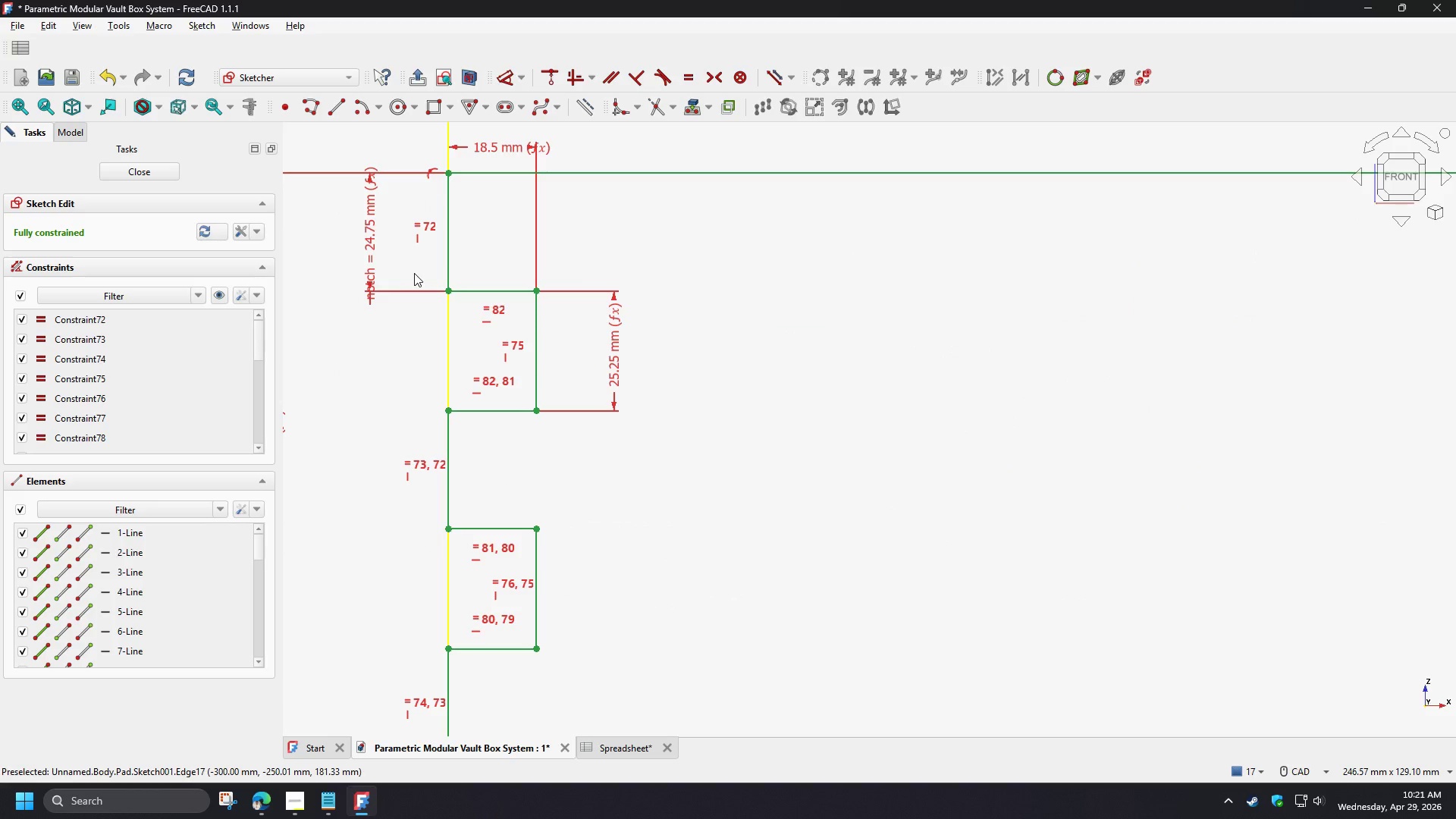 
scroll: coordinate [416, 274], scroll_direction: down, amount: 5.0
 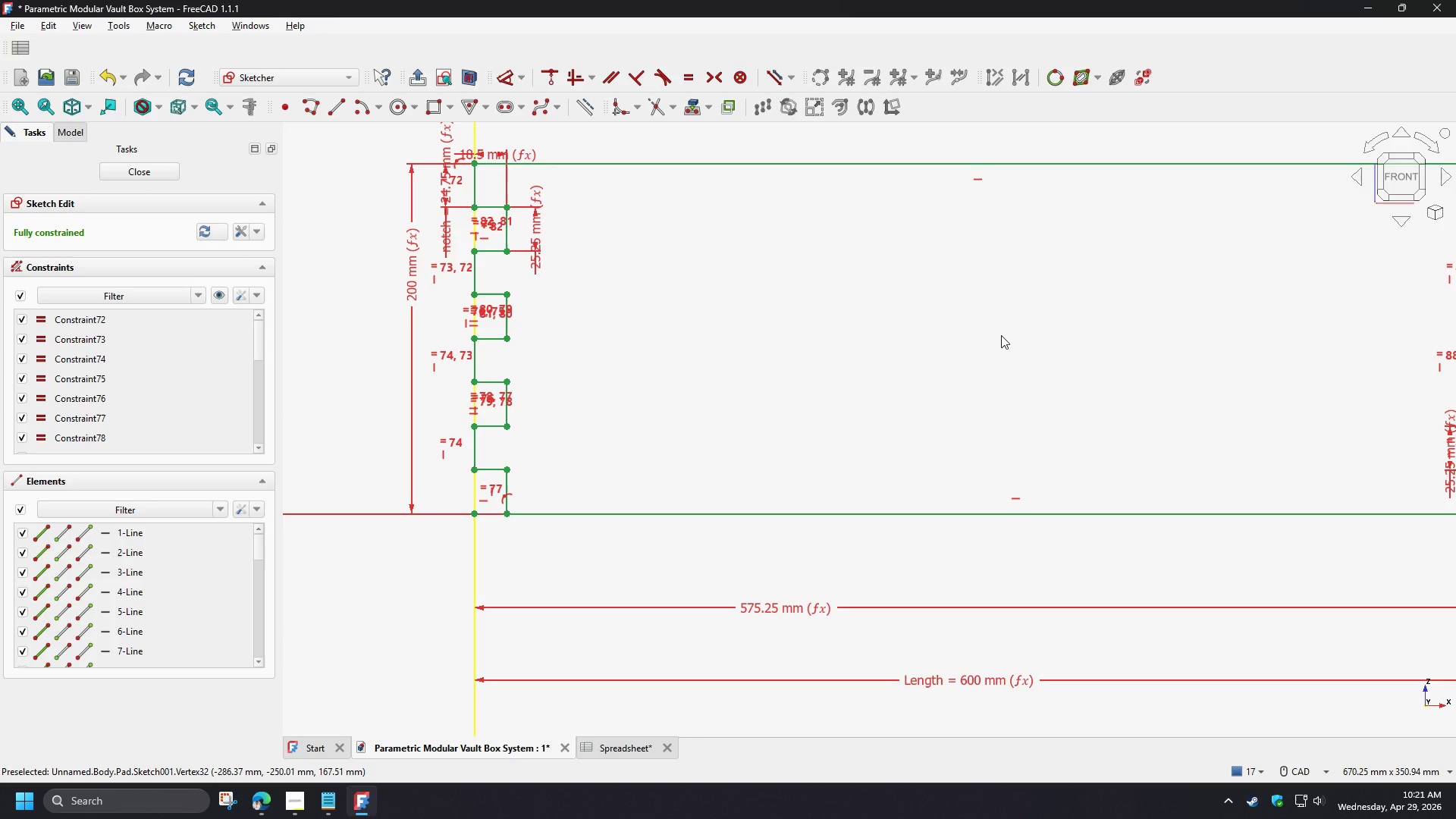 
wait(6.26)
 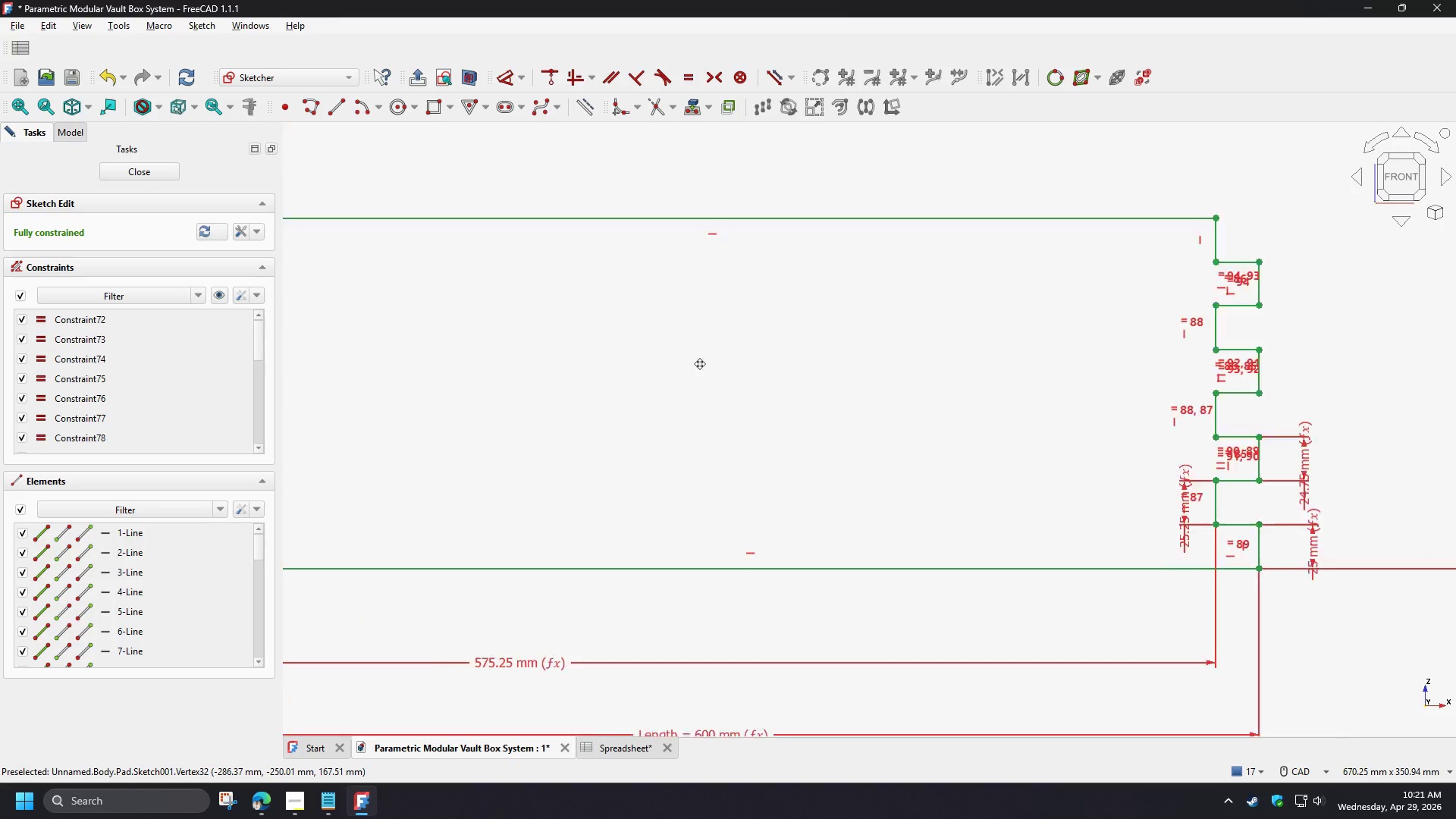 
left_click([156, 175])
 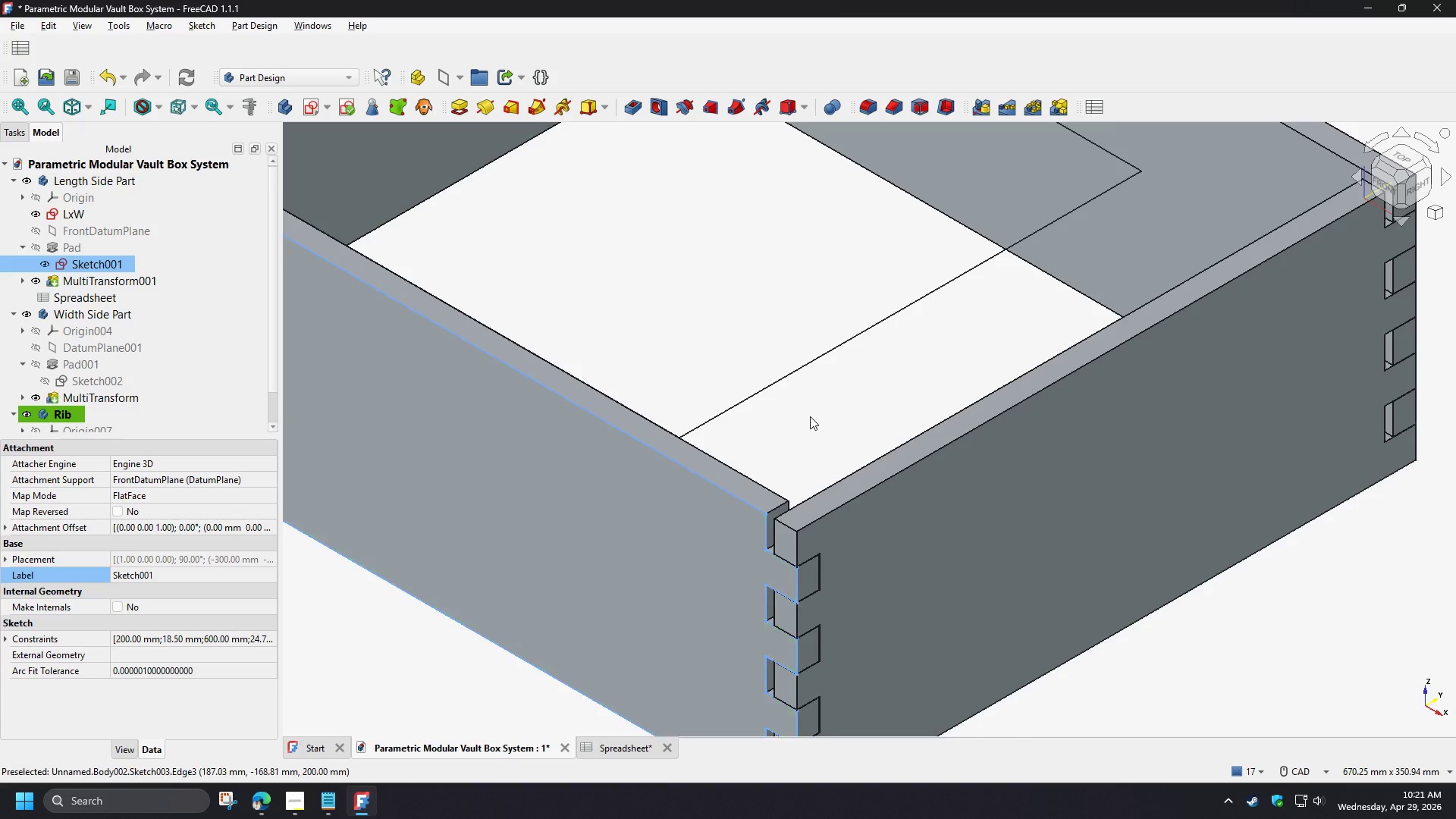 
scroll: coordinate [807, 418], scroll_direction: down, amount: 4.0
 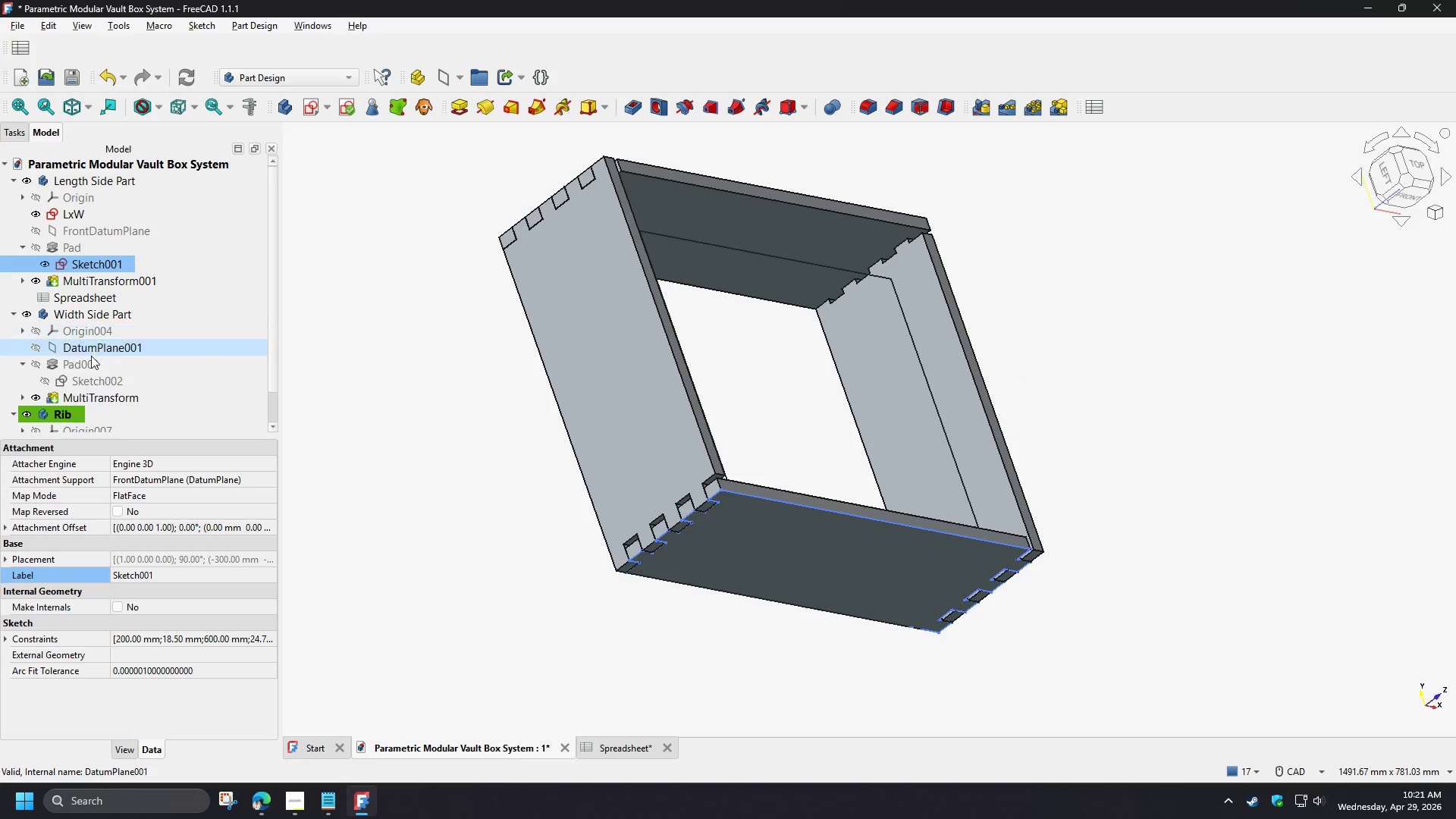 
wait(5.7)
 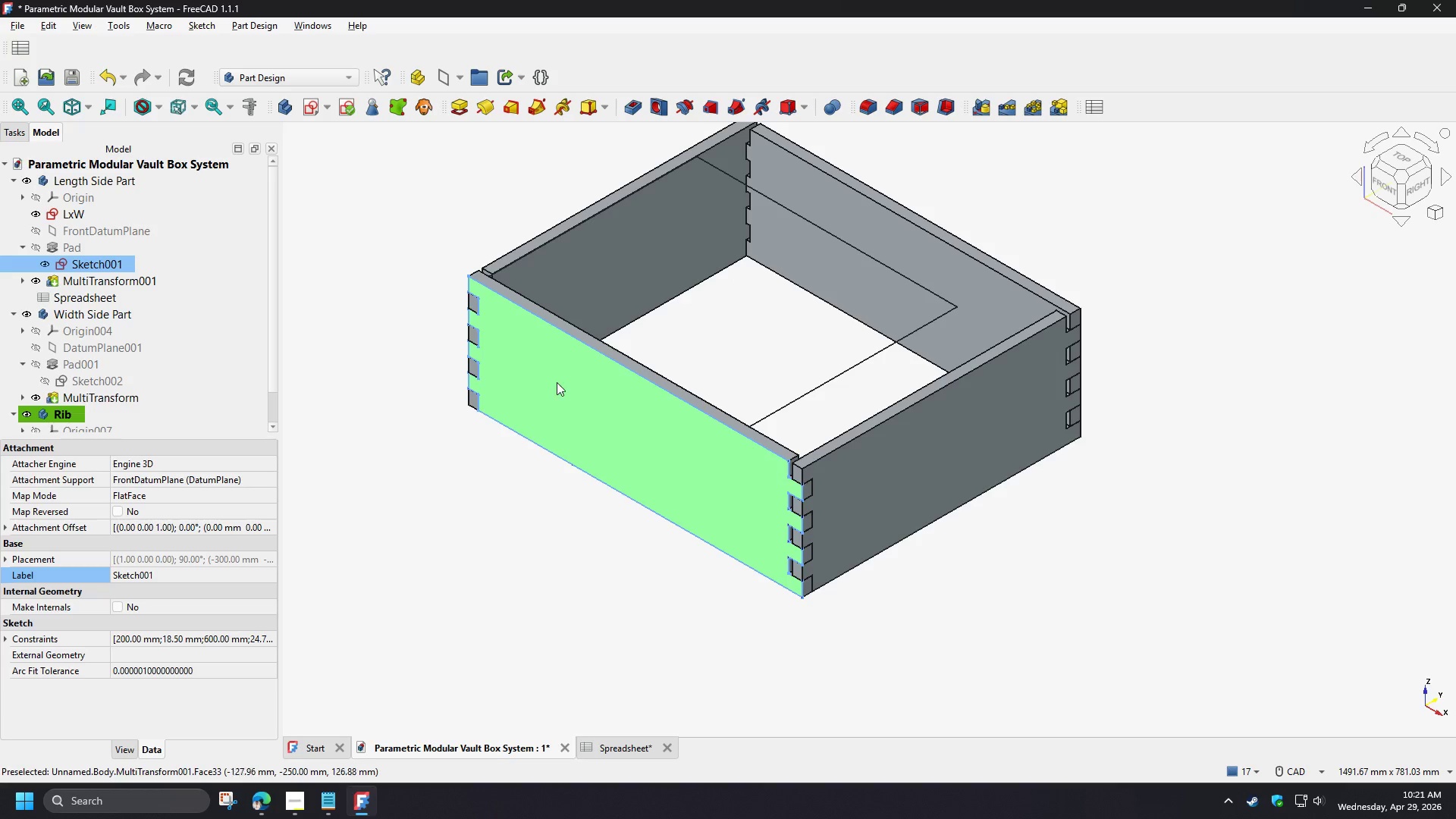 
double_click([92, 380])
 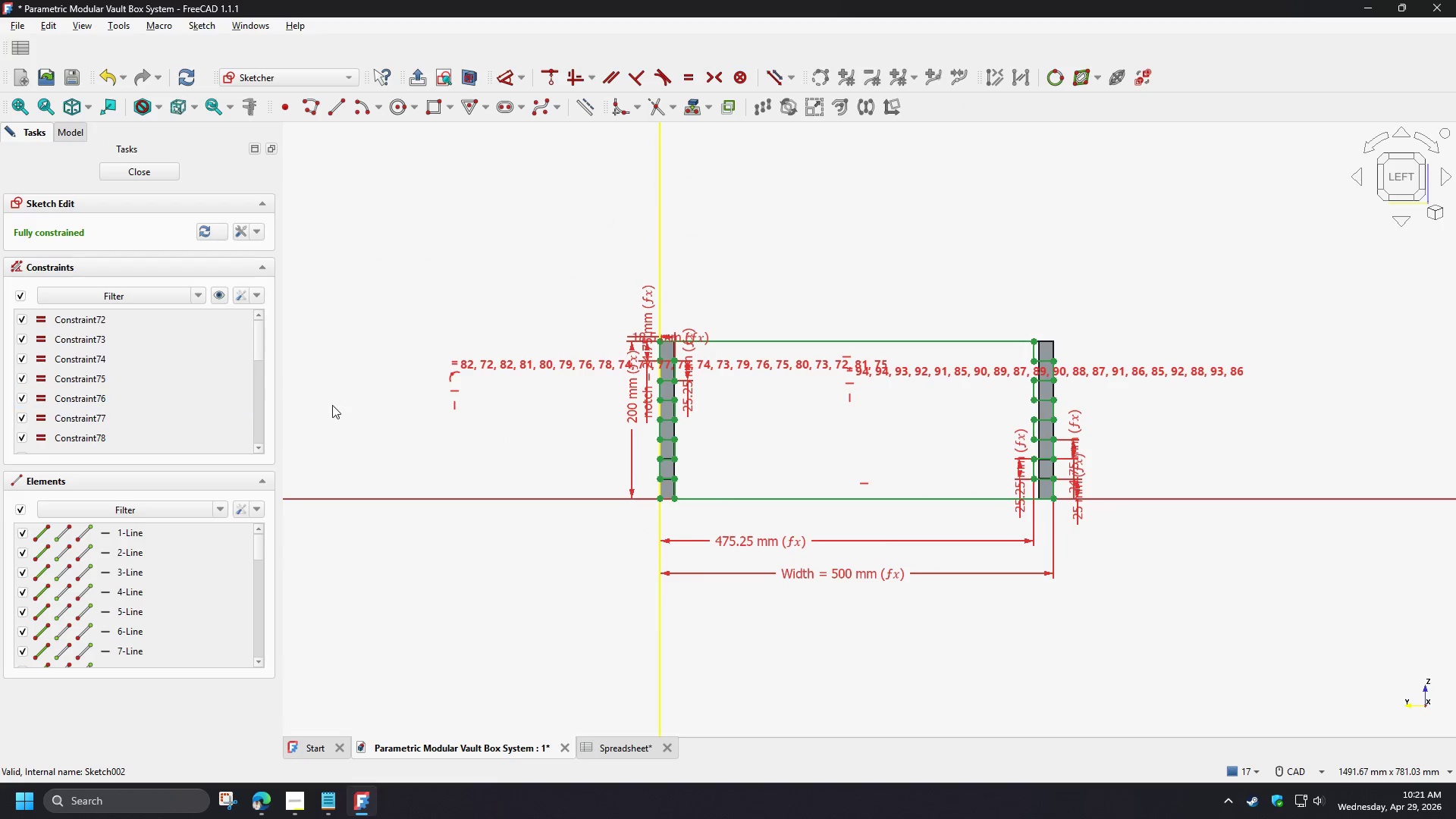 
scroll: coordinate [462, 248], scroll_direction: up, amount: 7.0
 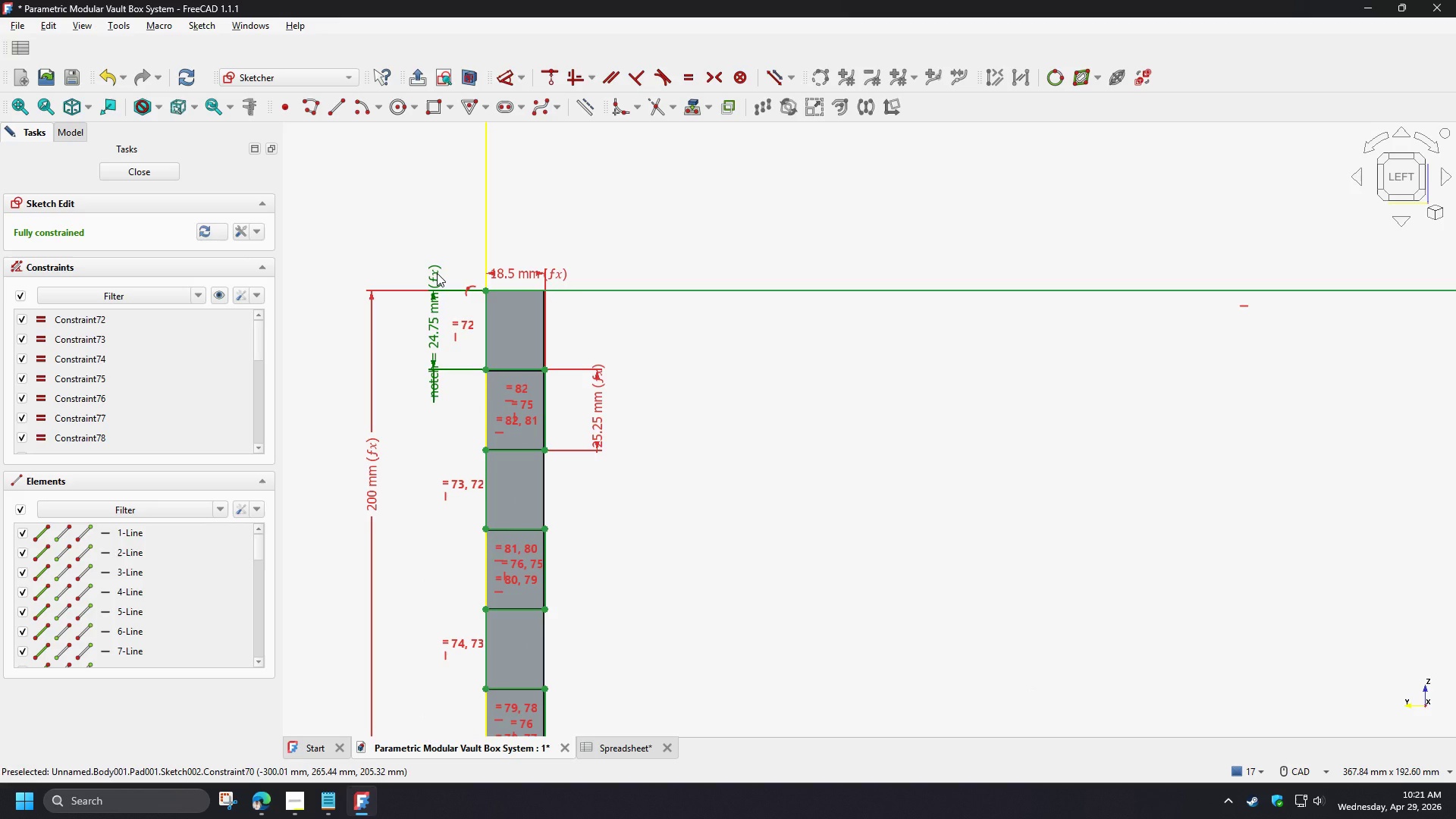 
scroll: coordinate [437, 273], scroll_direction: down, amount: 3.0
 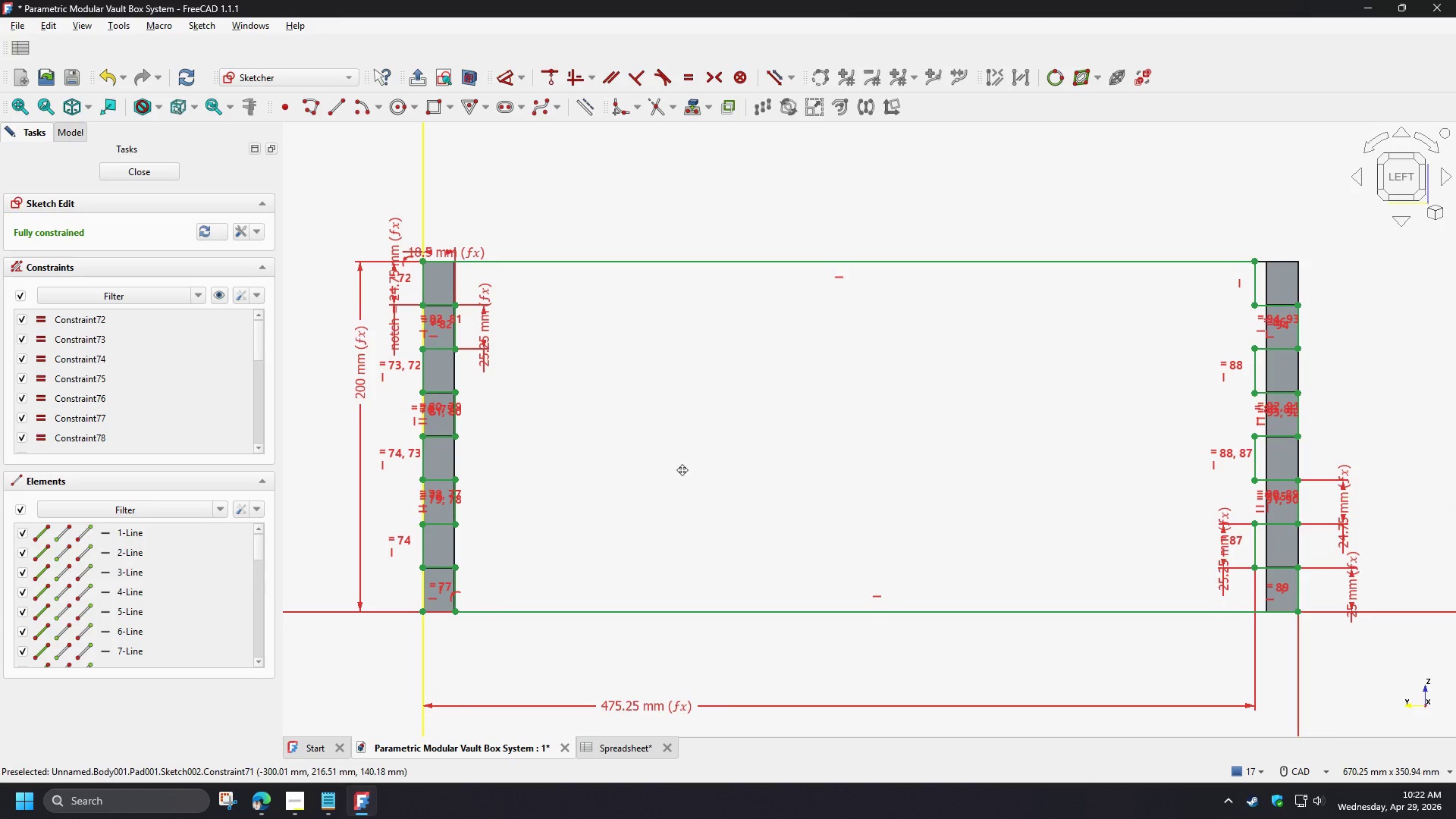 
wait(9.38)
 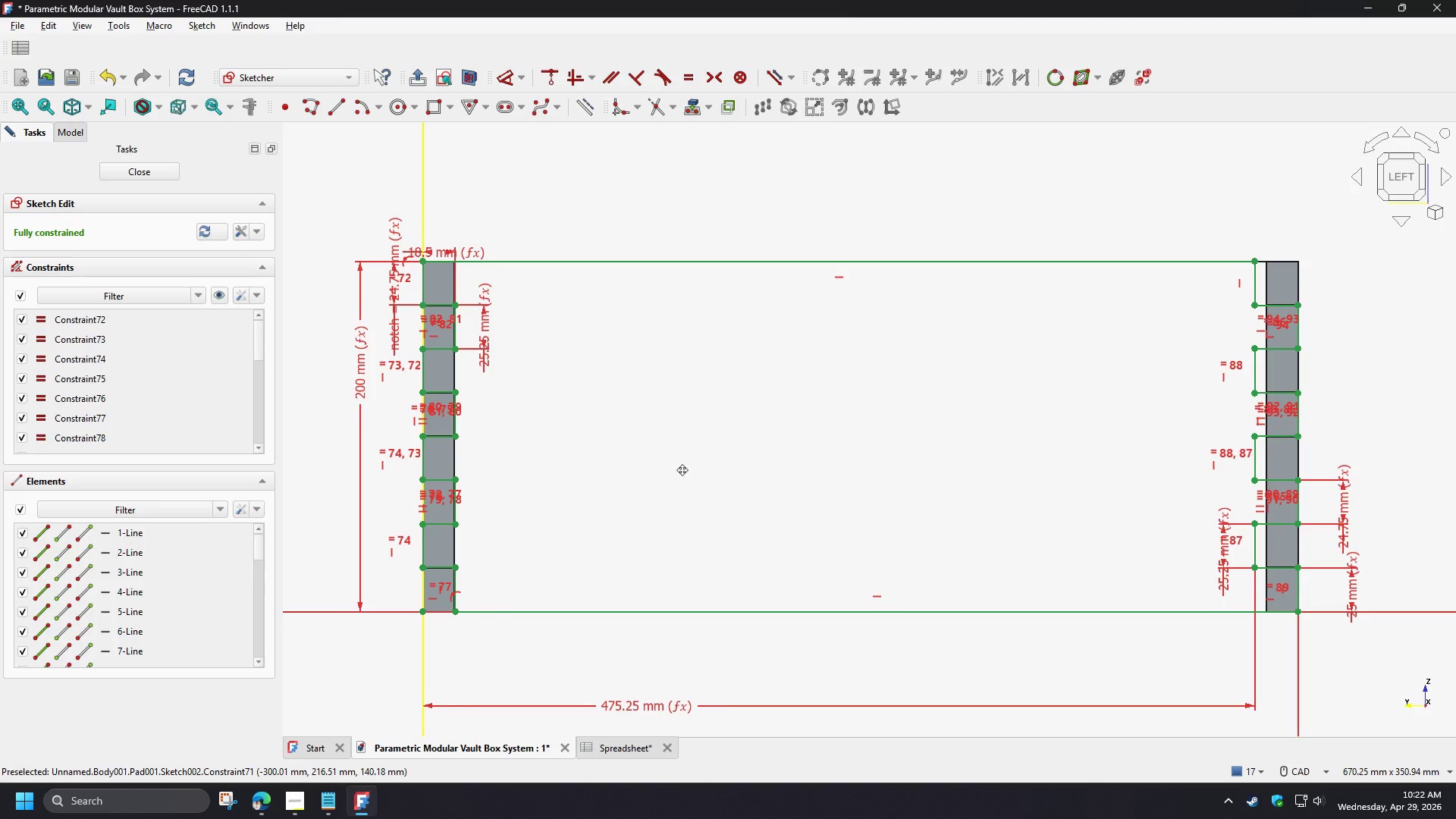 
scroll: coordinate [450, 248], scroll_direction: up, amount: 3.0
 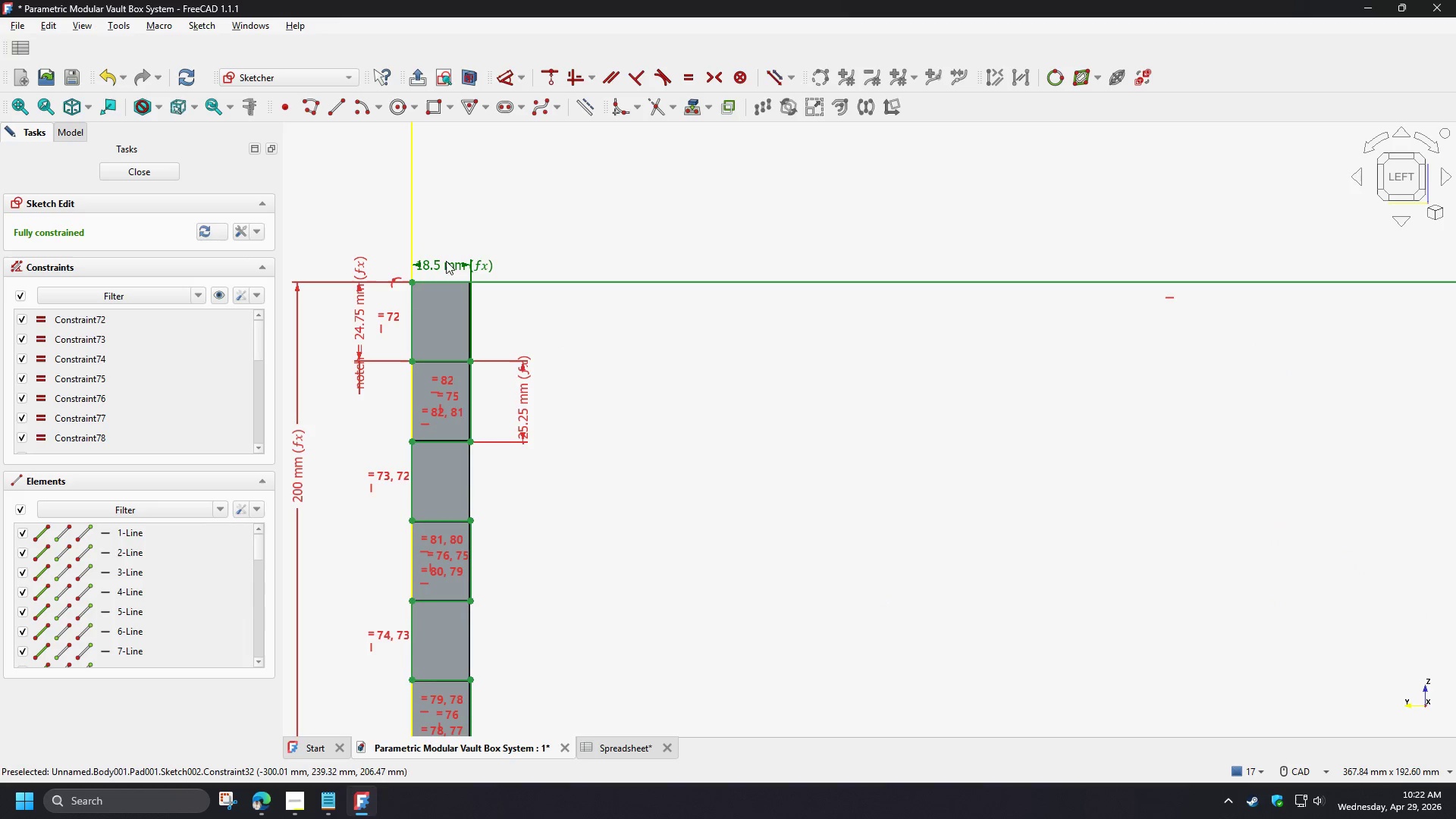 
double_click([446, 261])
 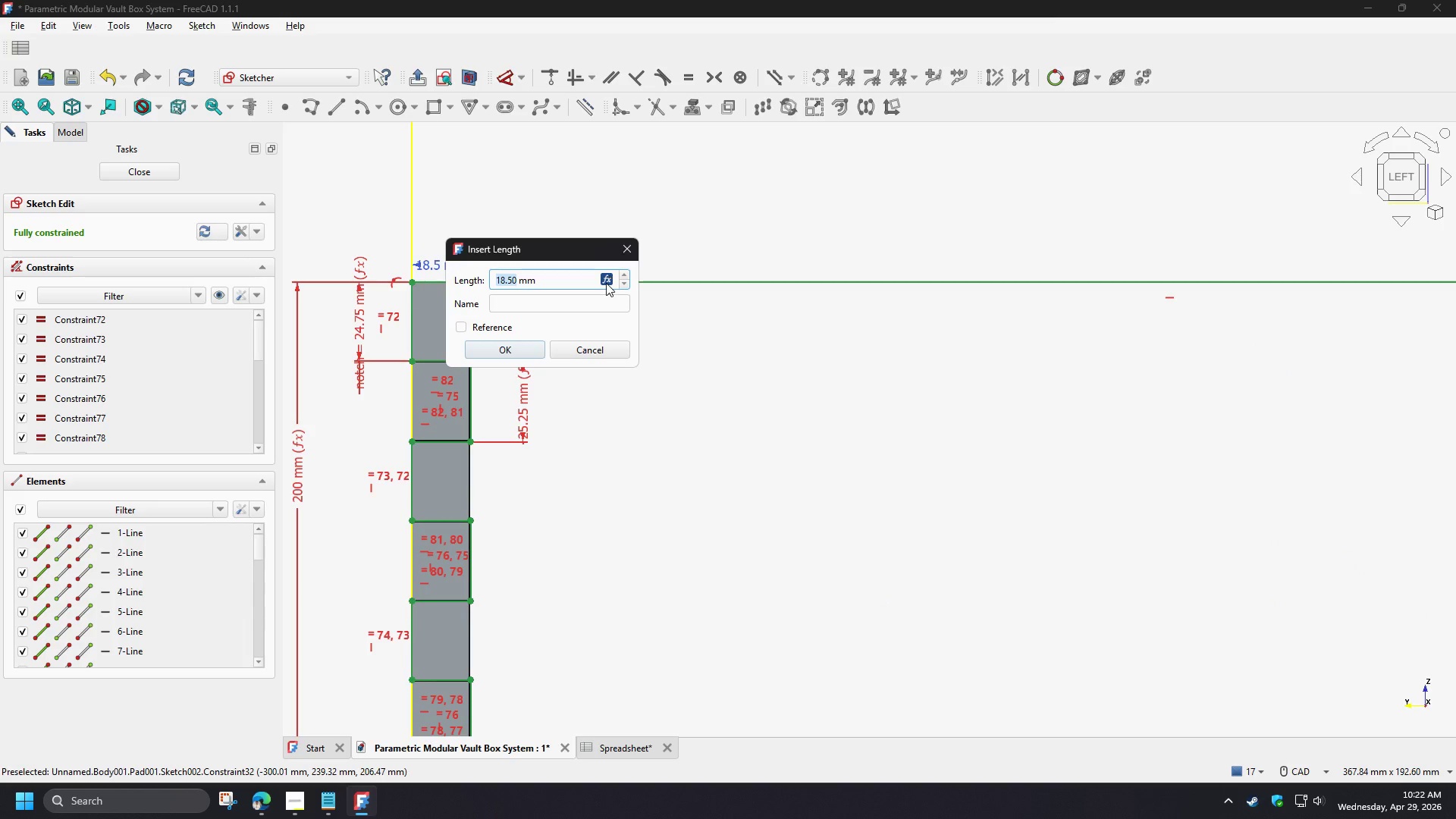 
left_click([606, 284])
 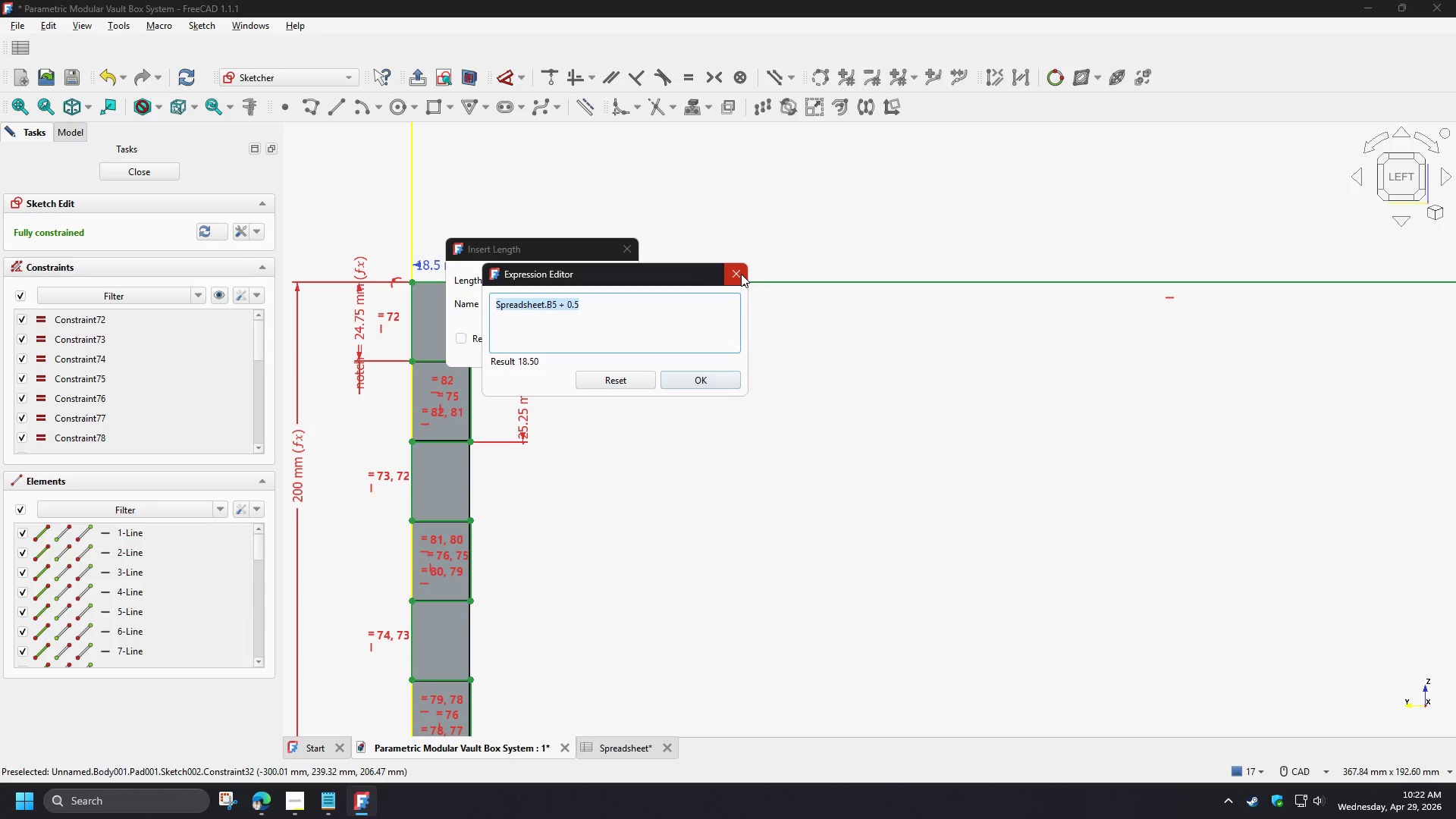 
left_click([741, 274])
 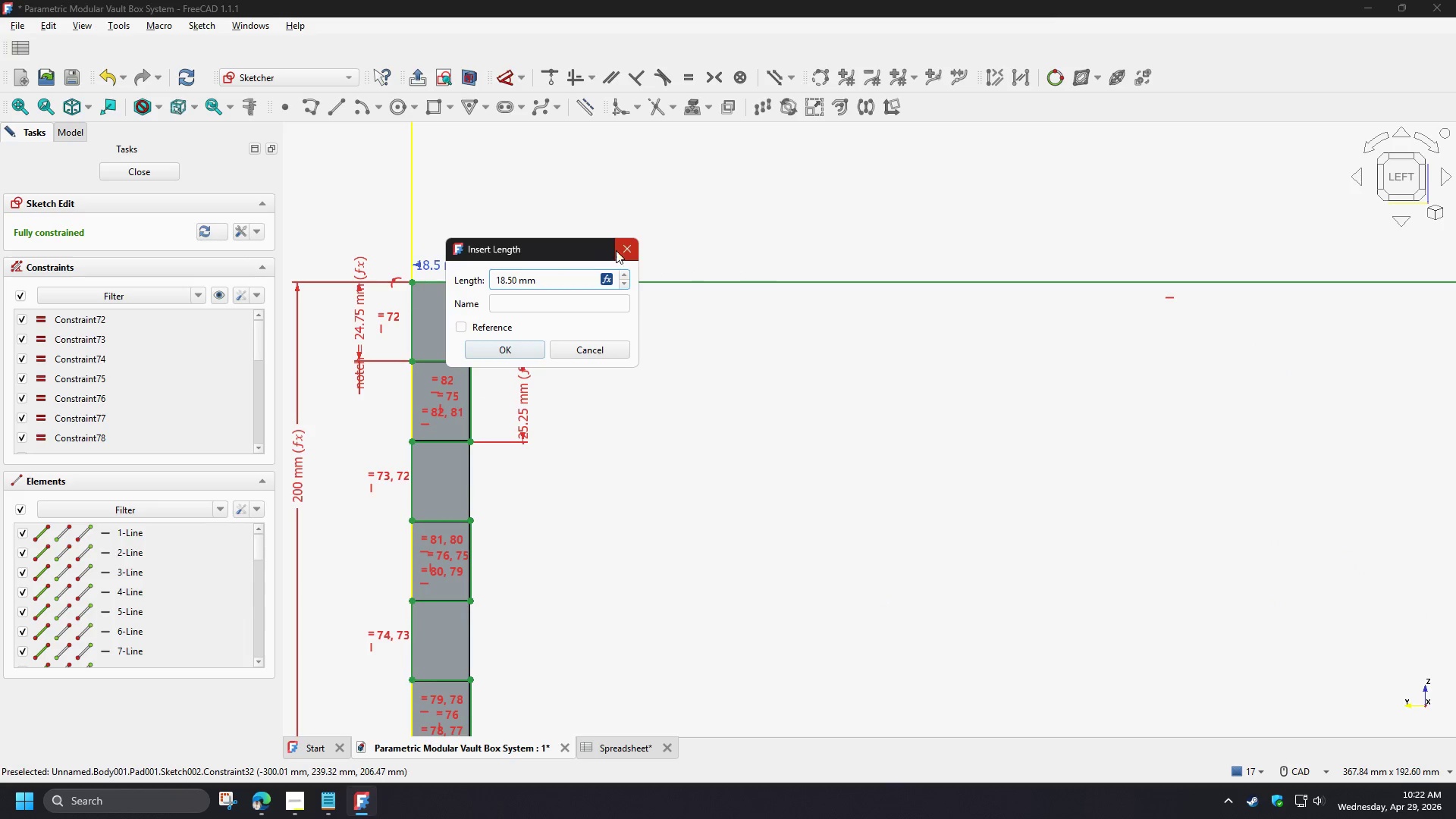 
left_click([626, 246])
 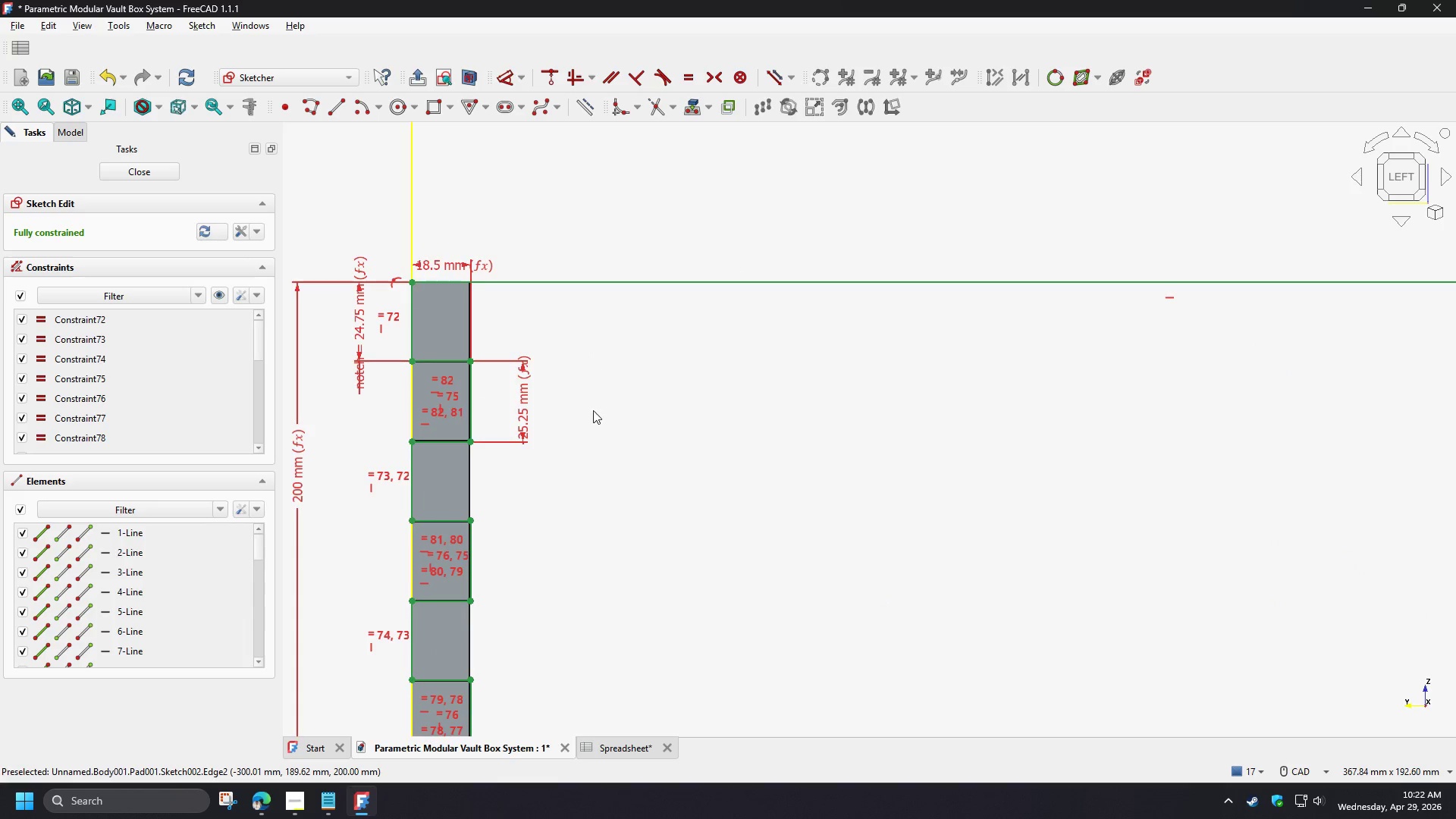 
scroll: coordinate [593, 410], scroll_direction: down, amount: 4.0
 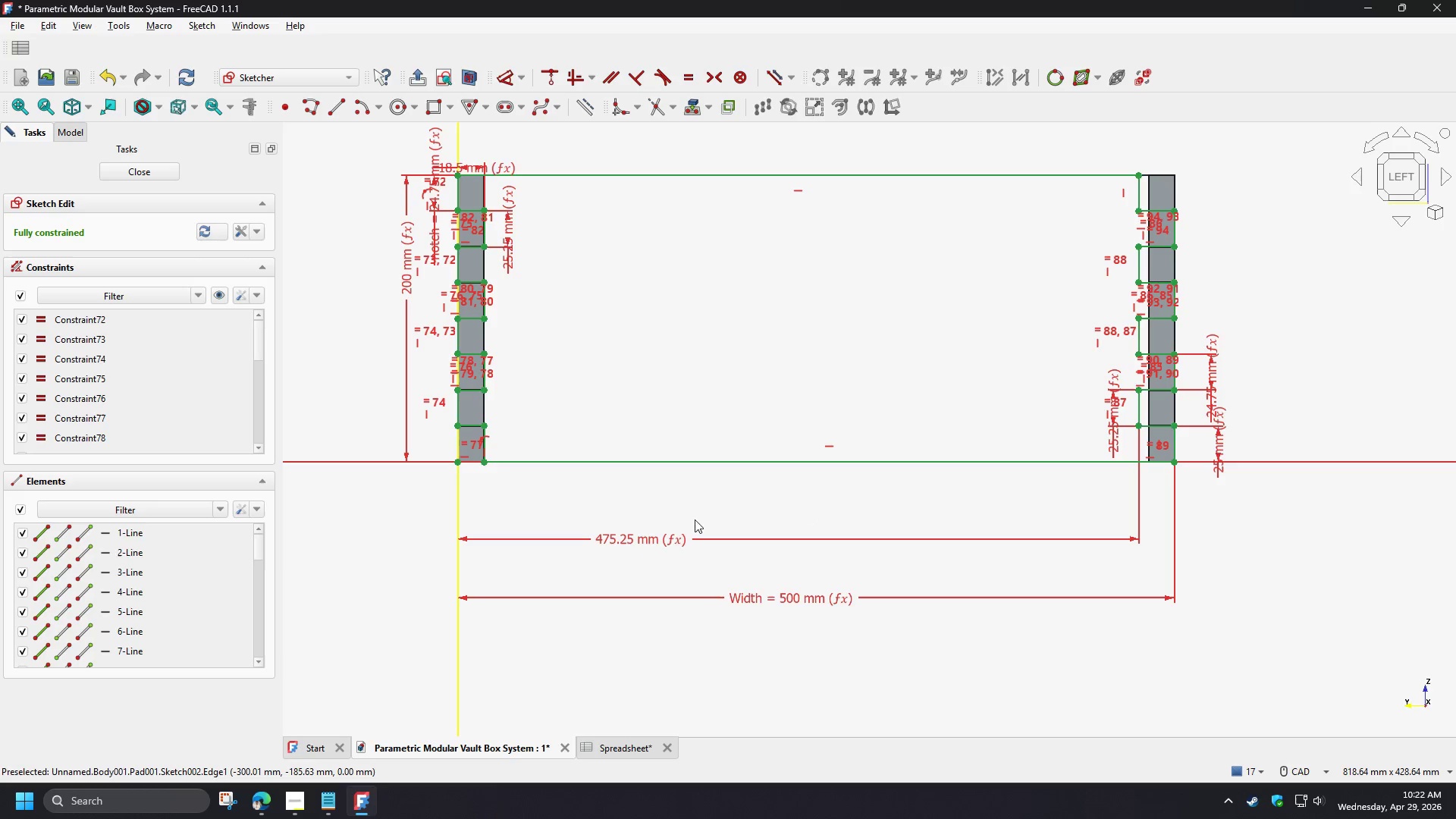 
double_click([642, 537])
 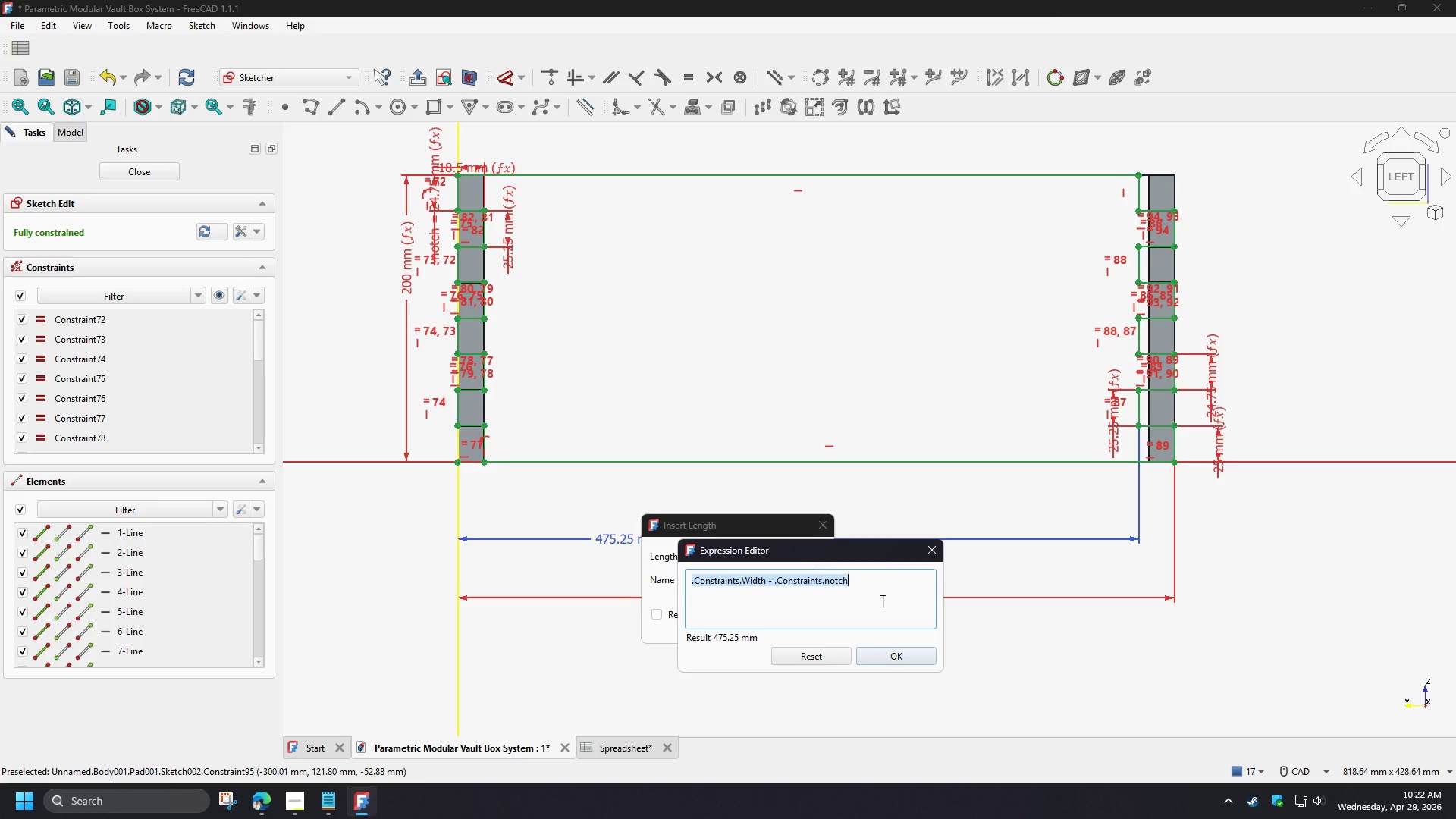 
left_click([839, 579])
 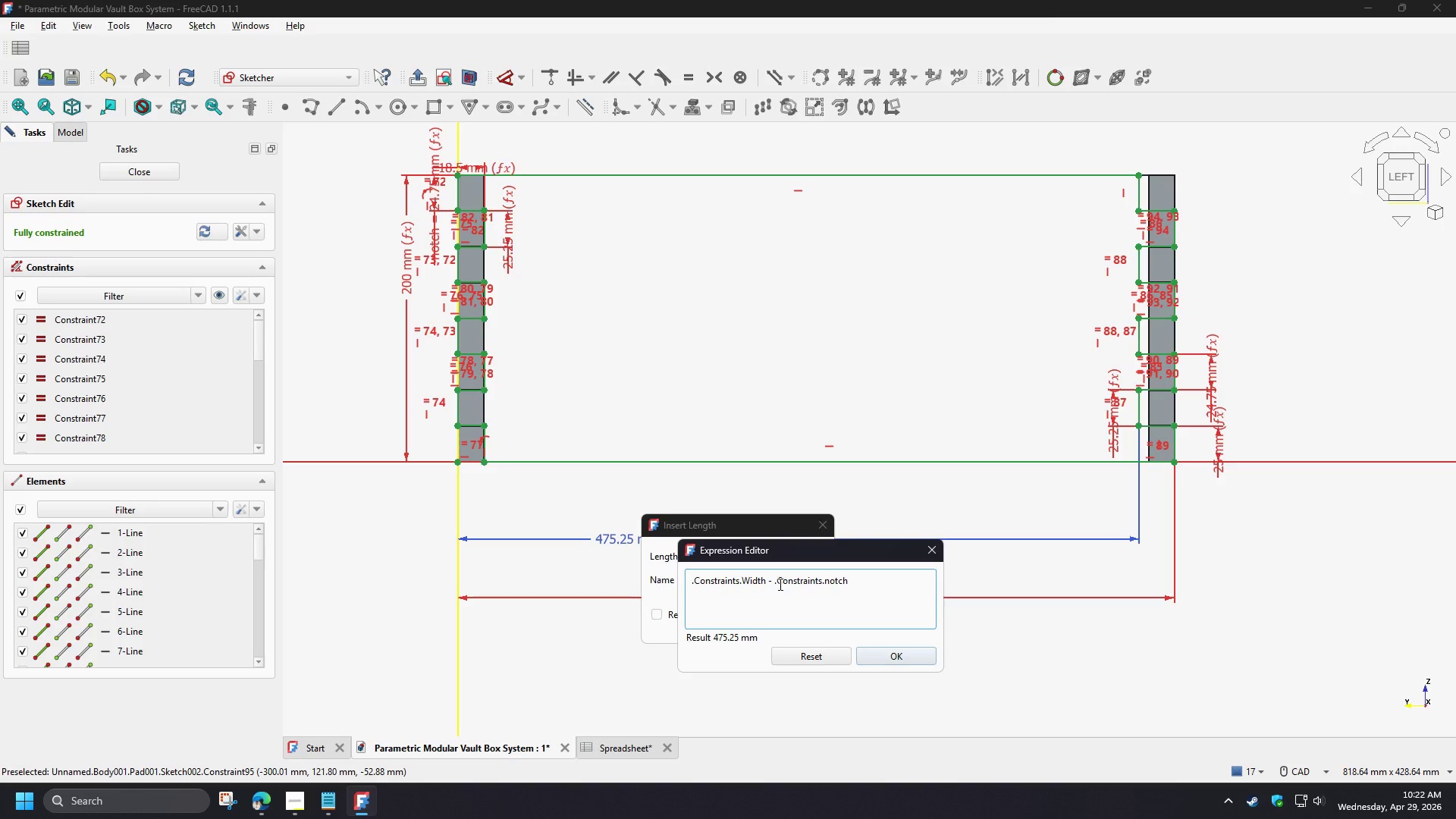 
left_click_drag(start_coordinate=[779, 583], to_coordinate=[864, 595])
 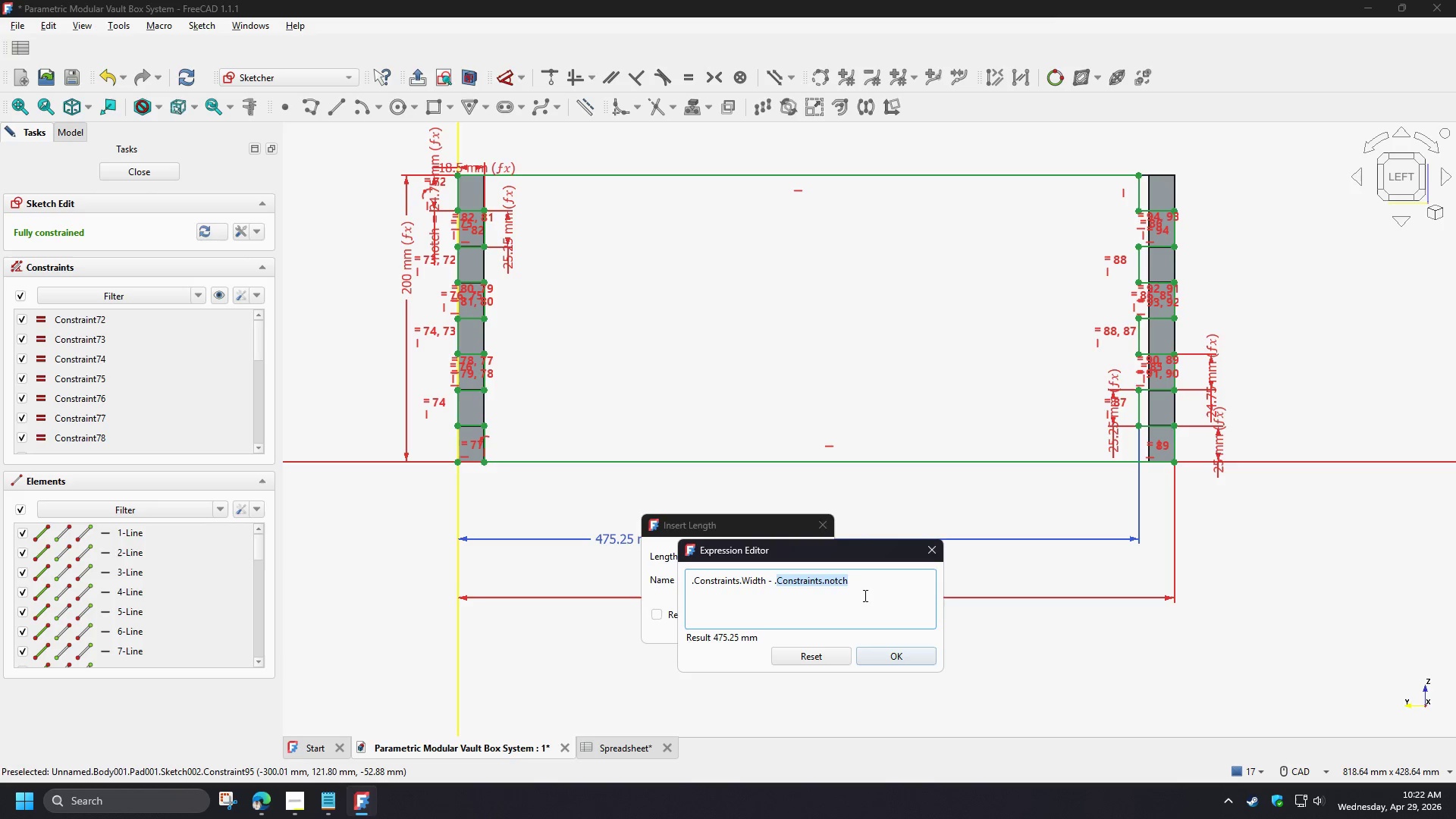 
wait(5.38)
 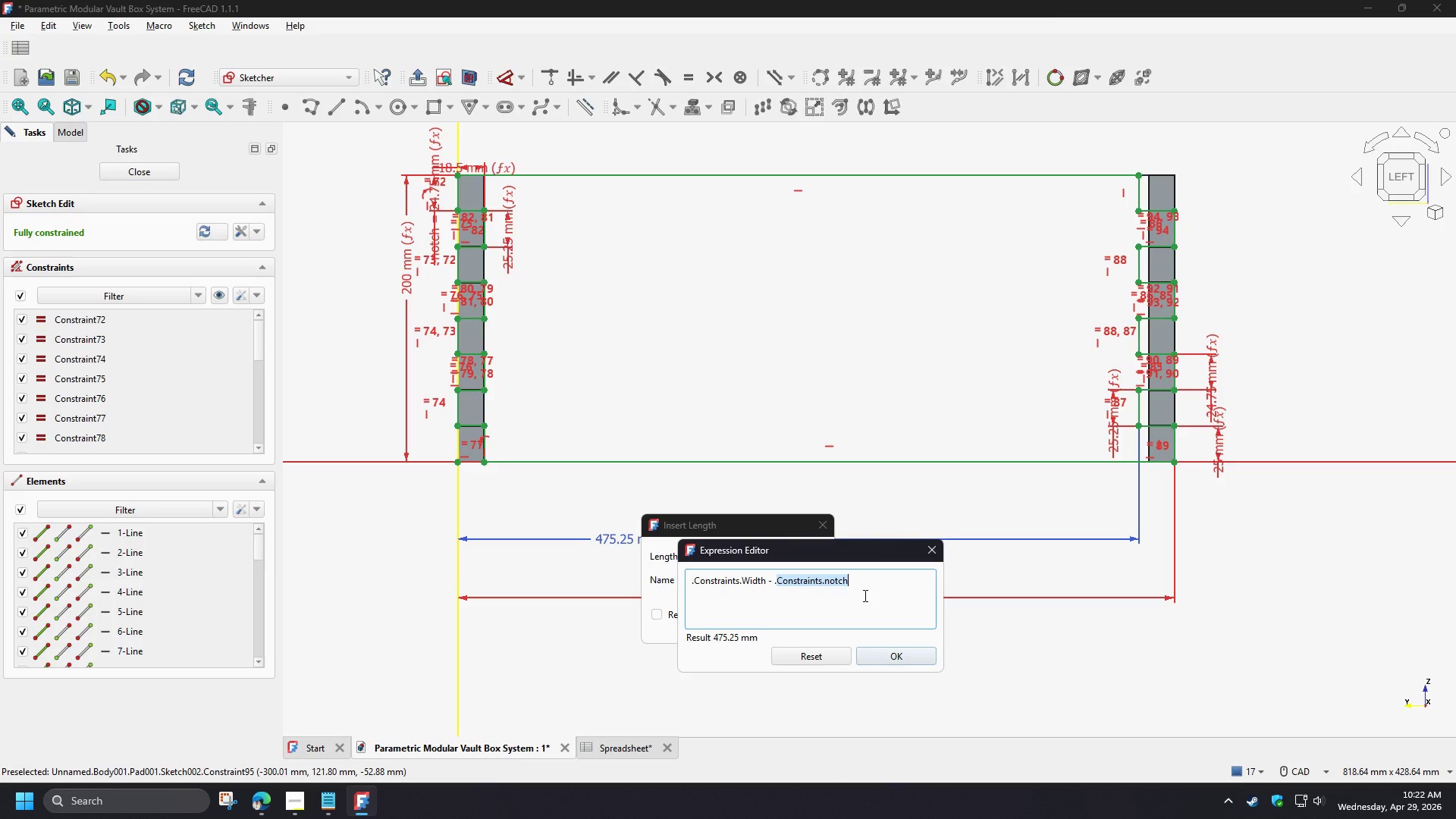 
type(sp)
 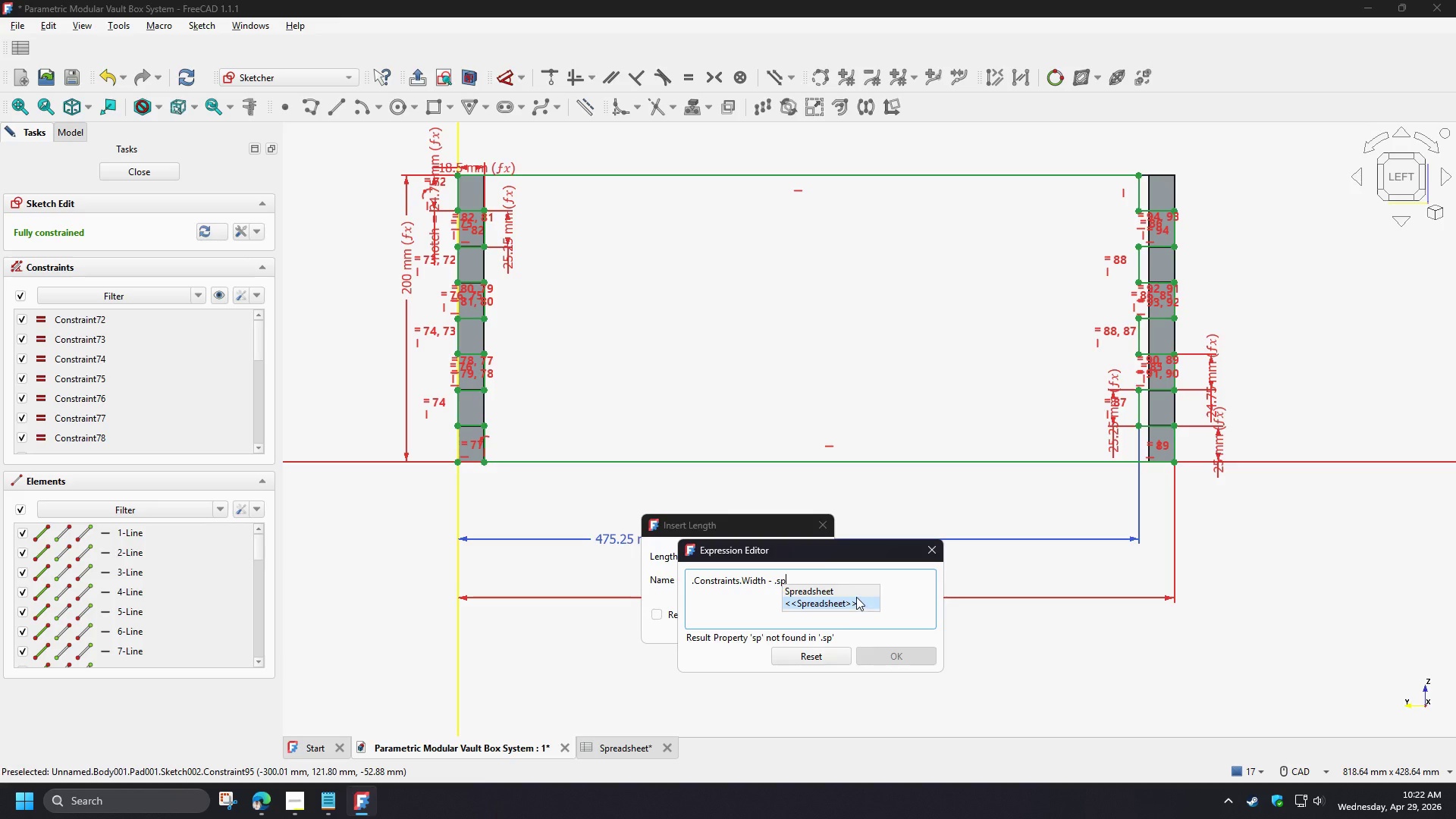 
left_click([856, 589])
 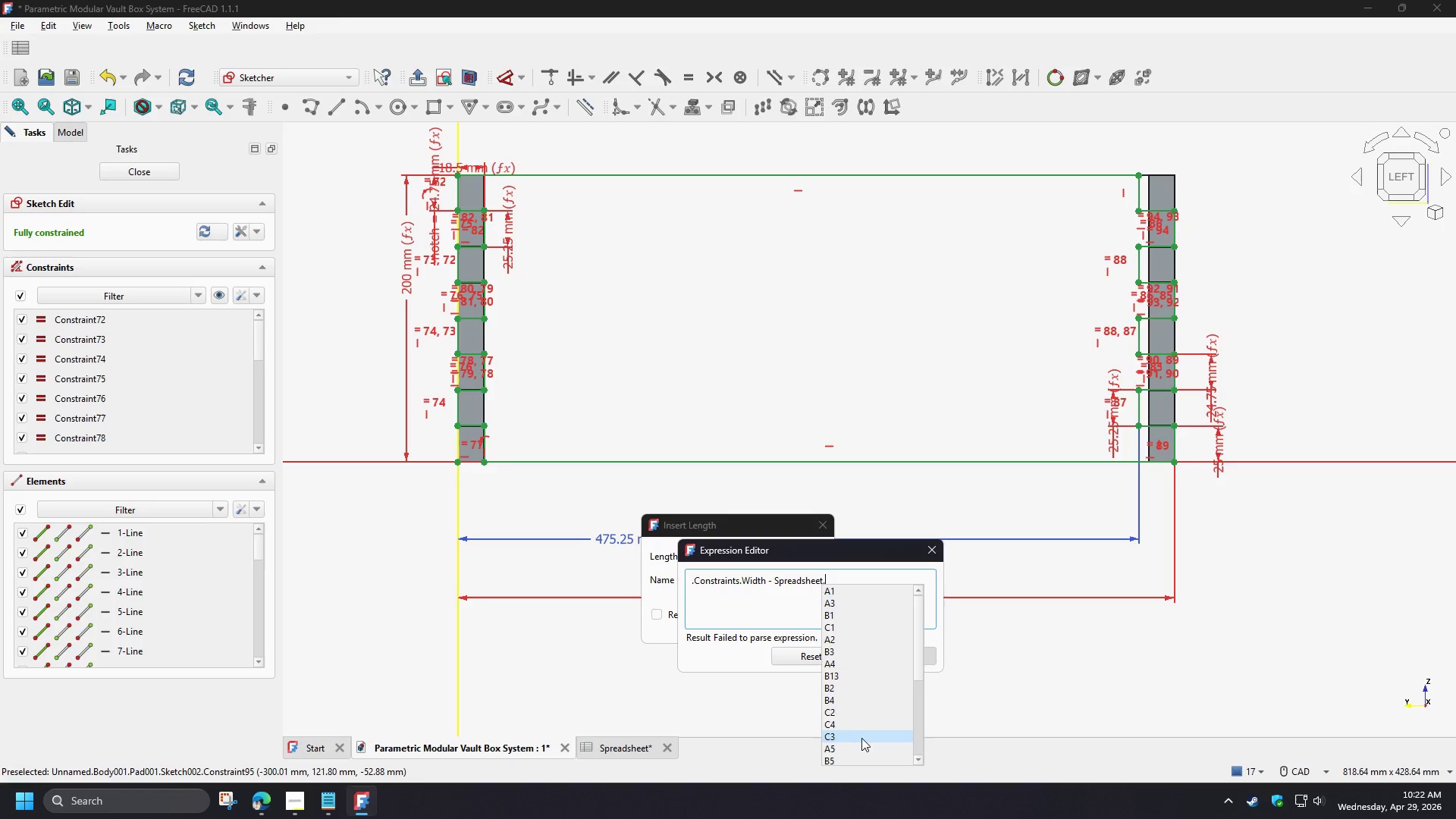 
scroll: coordinate [859, 732], scroll_direction: down, amount: 1.0
 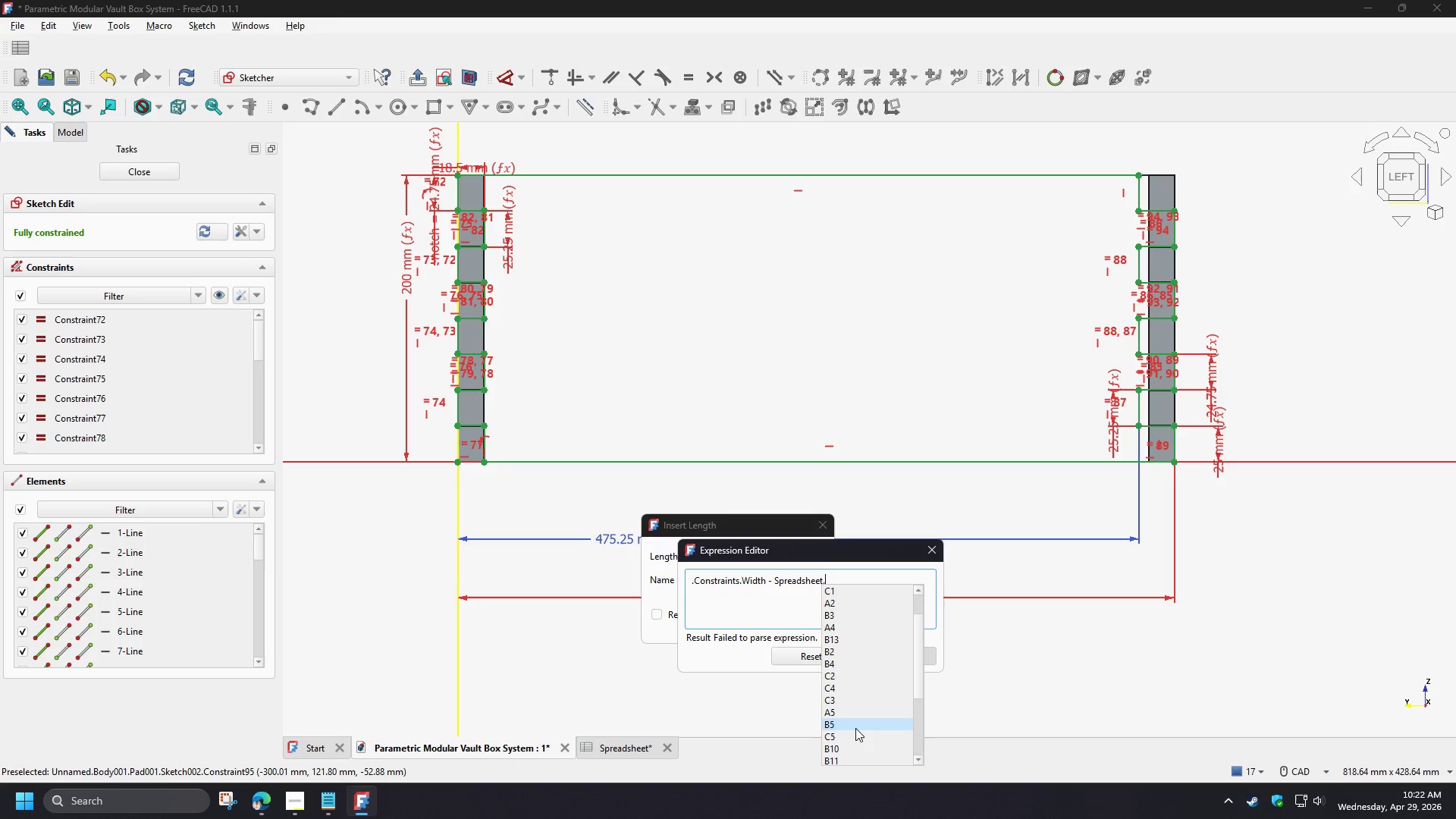 
left_click([855, 727])
 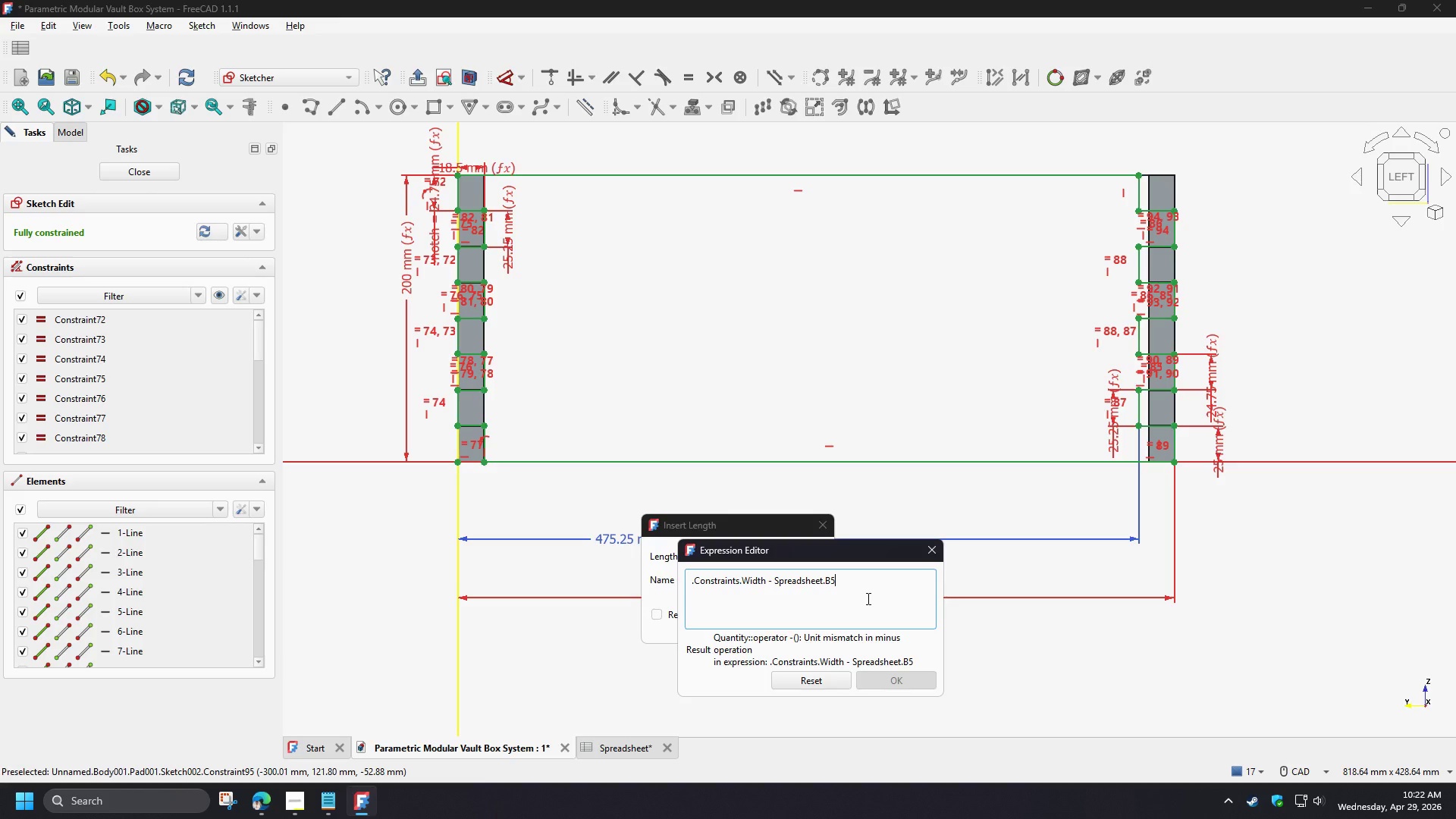 
wait(11.2)
 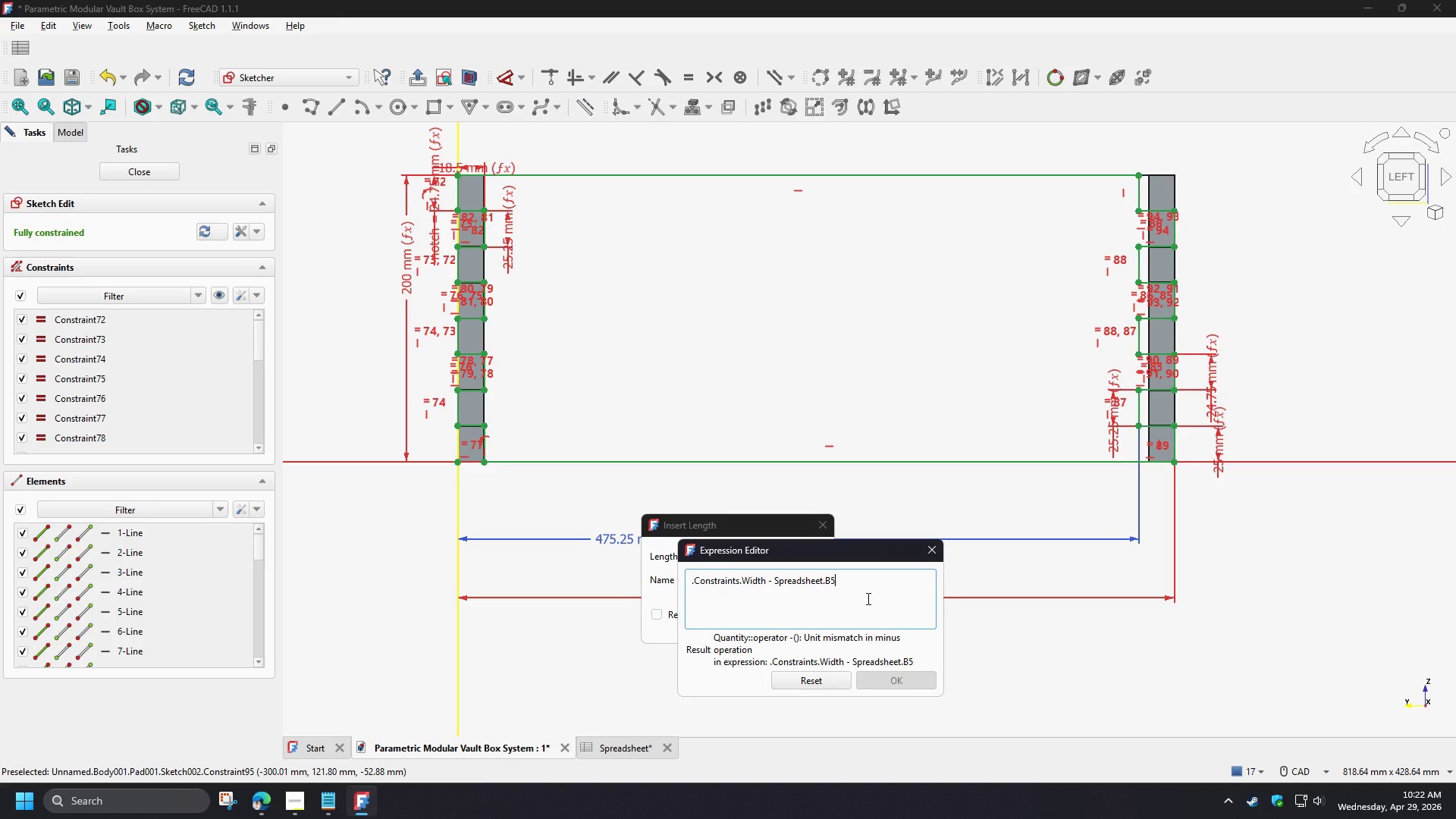 
left_click_drag(start_coordinate=[696, 581], to_coordinate=[686, 581])
 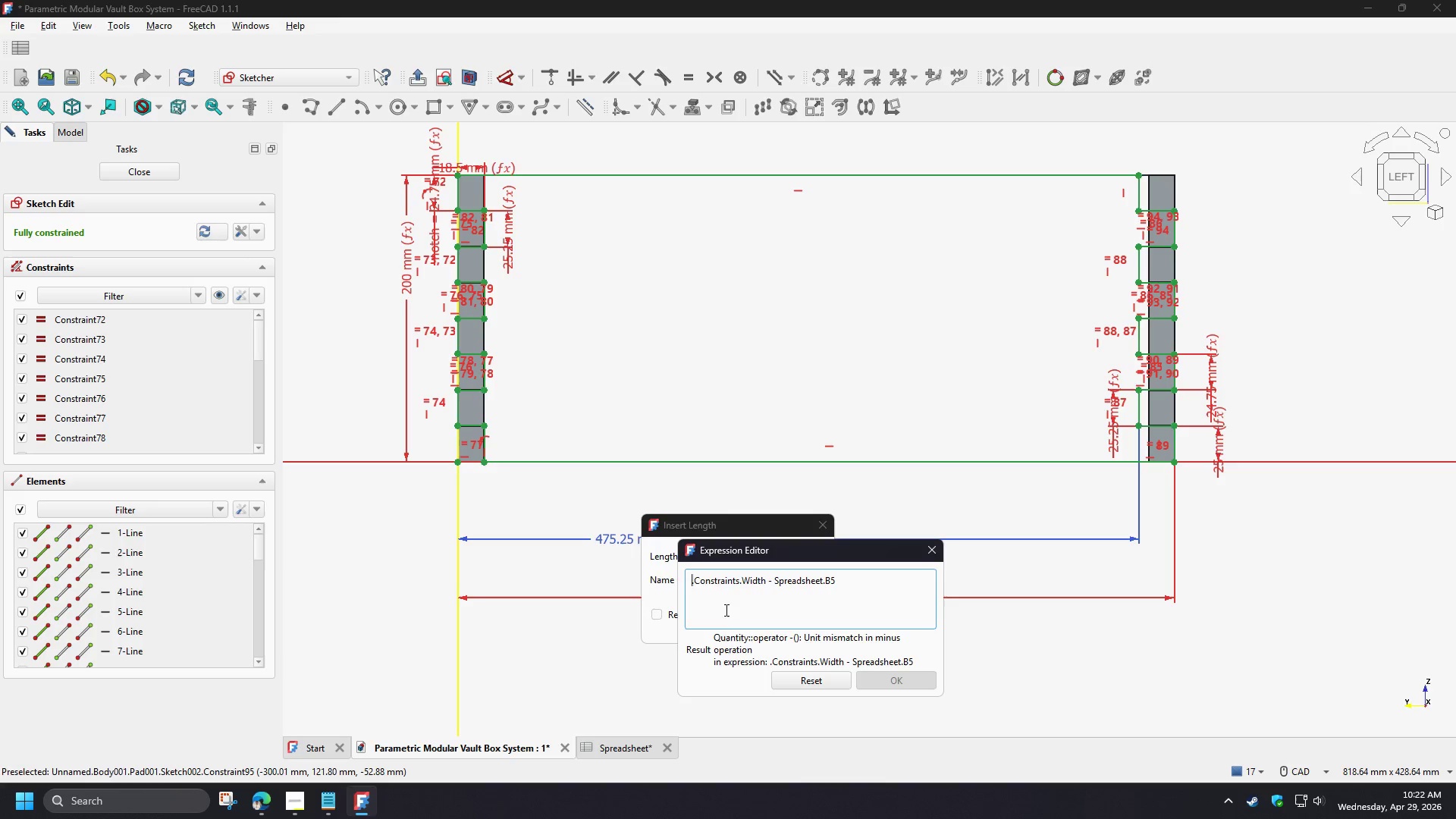 
key(Backspace)
 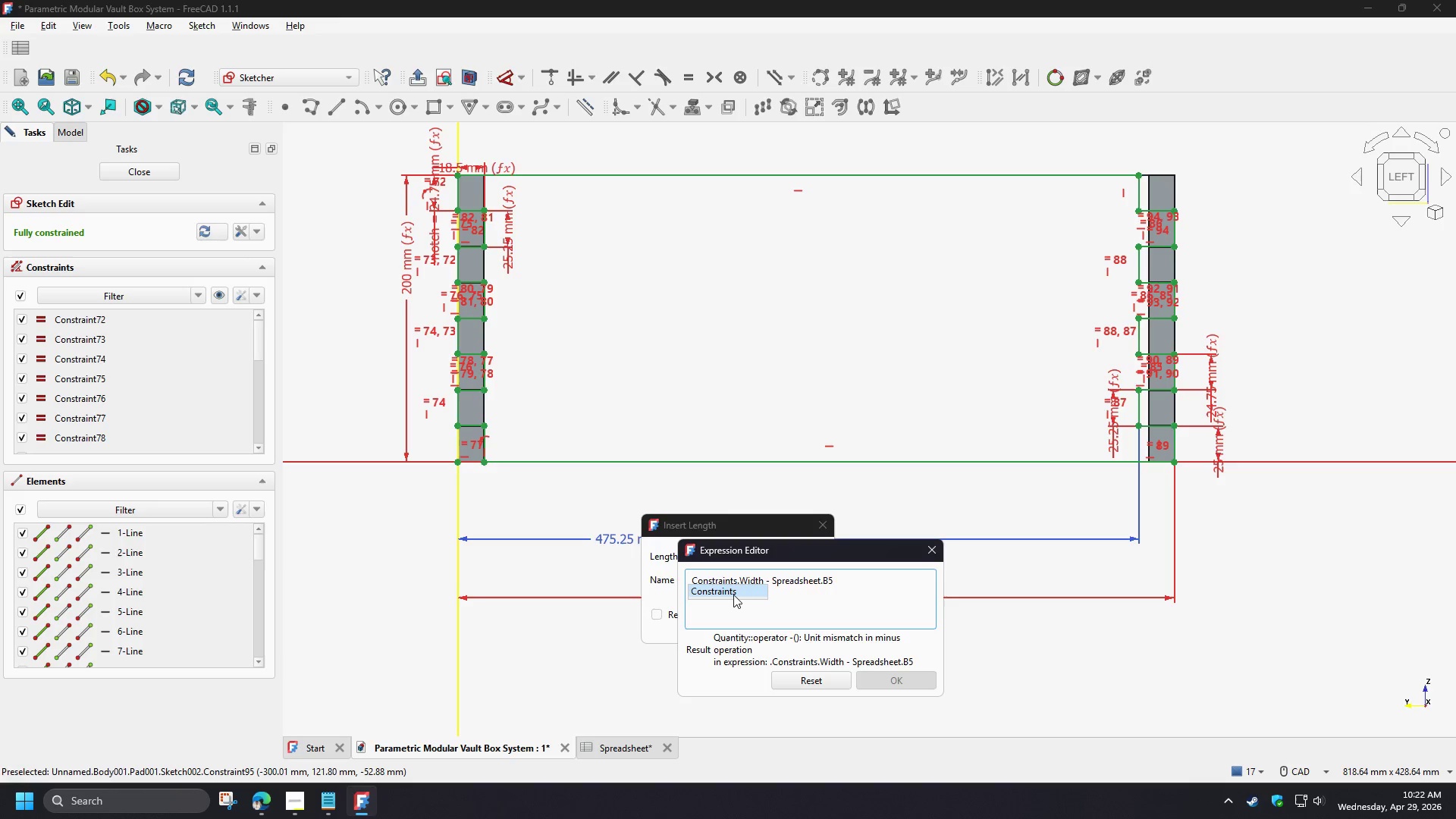 
left_click([733, 595])
 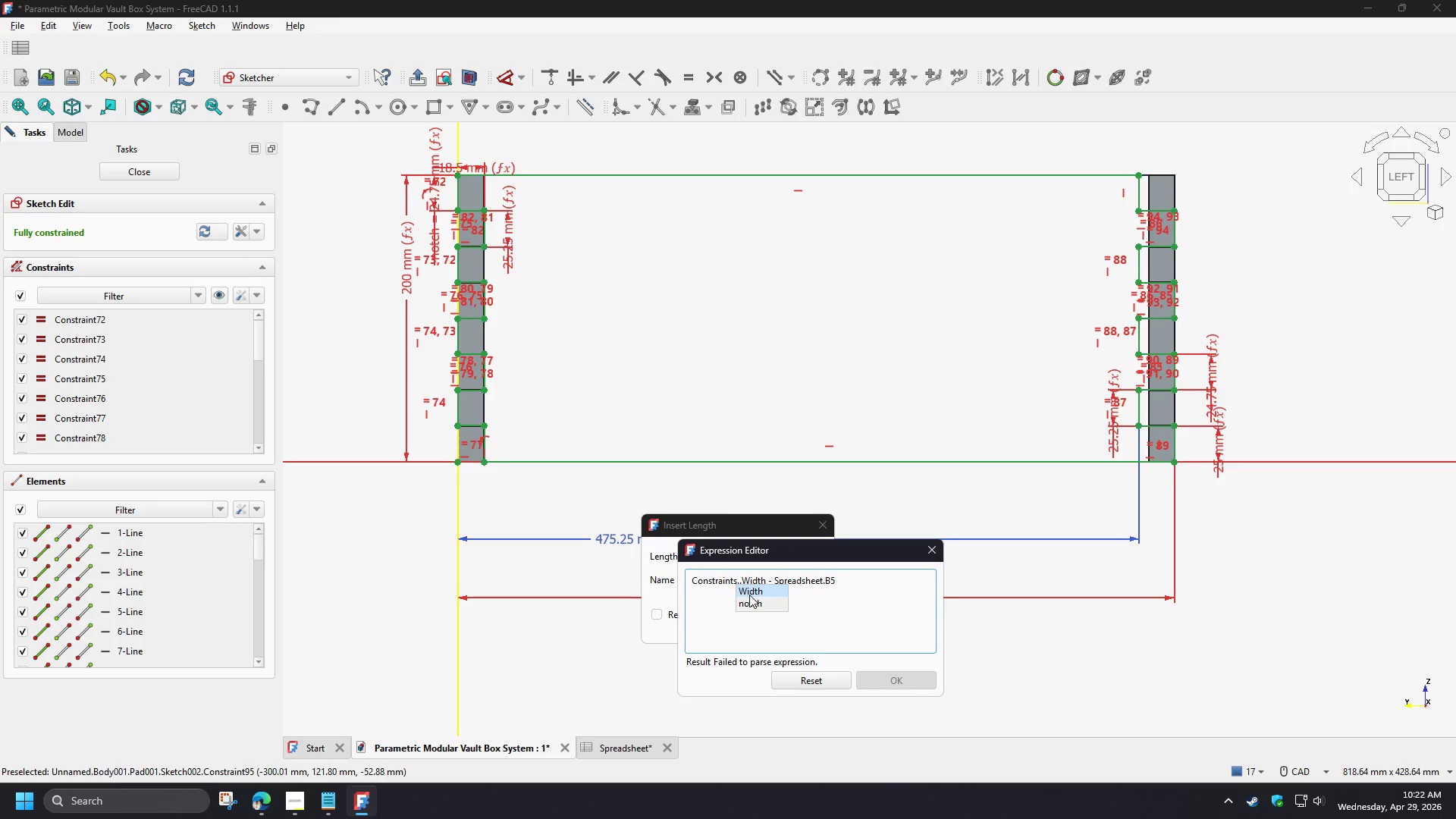 
left_click([754, 593])
 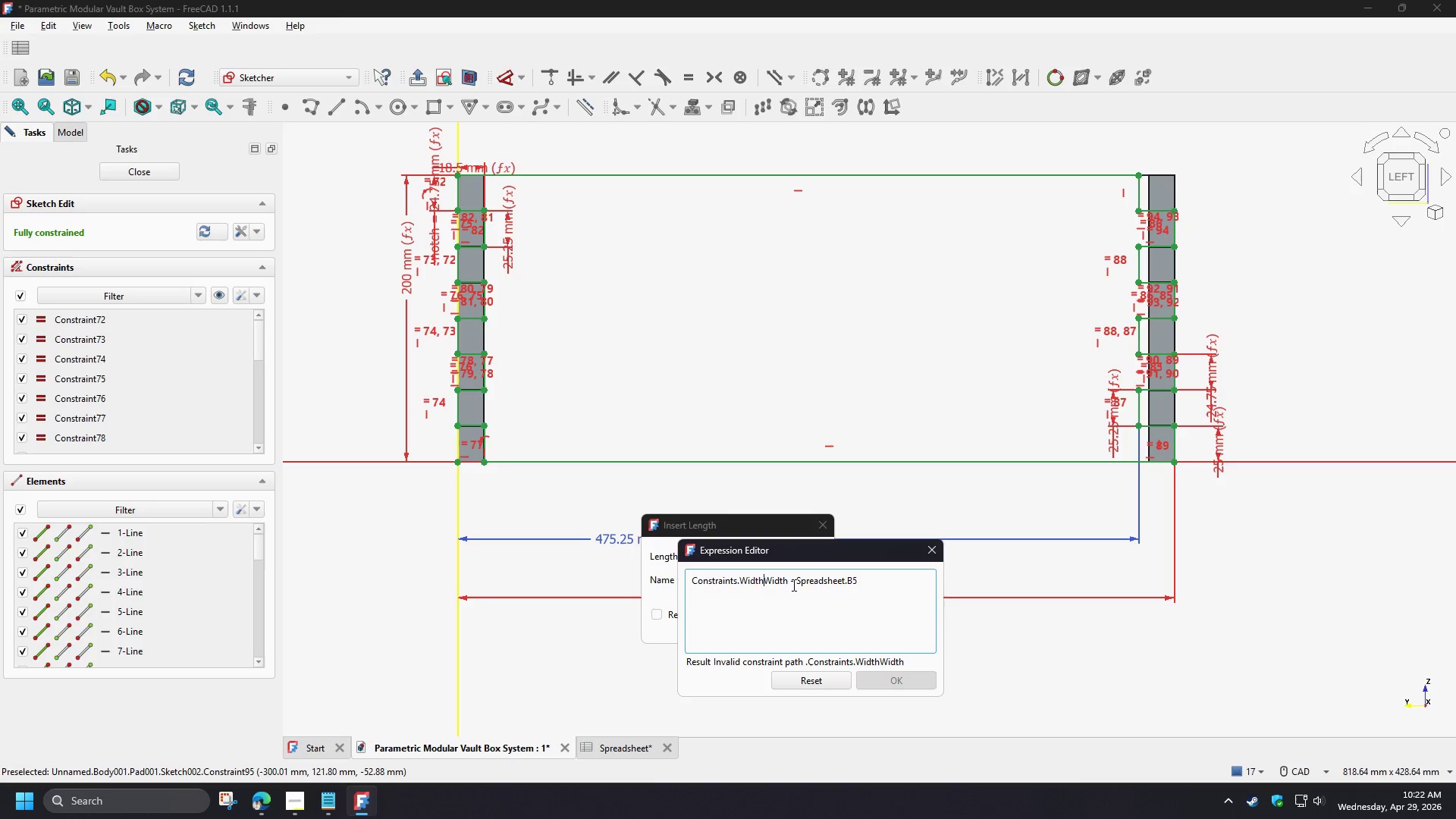 
key(Backspace)
 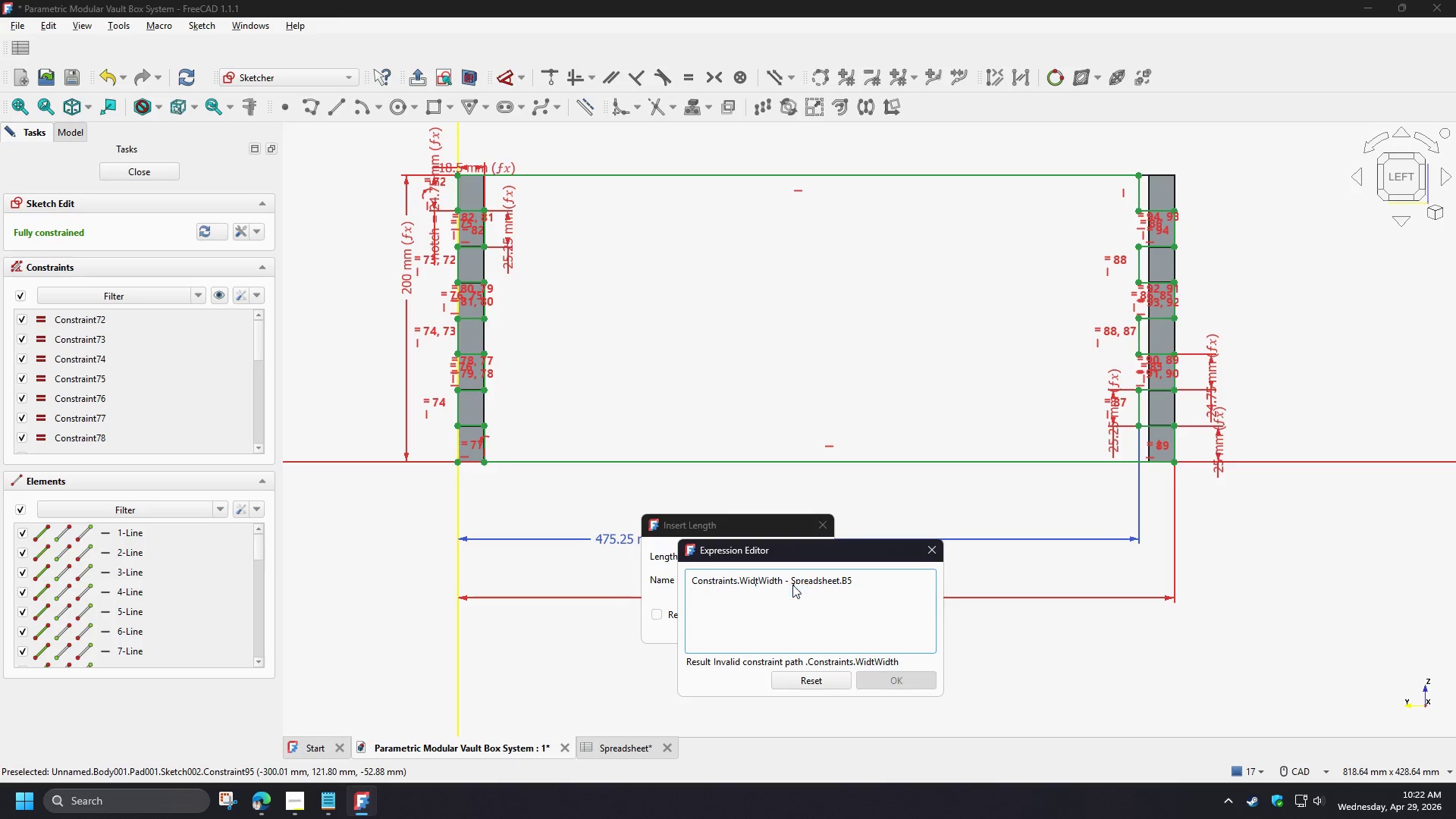 
key(Backspace)
 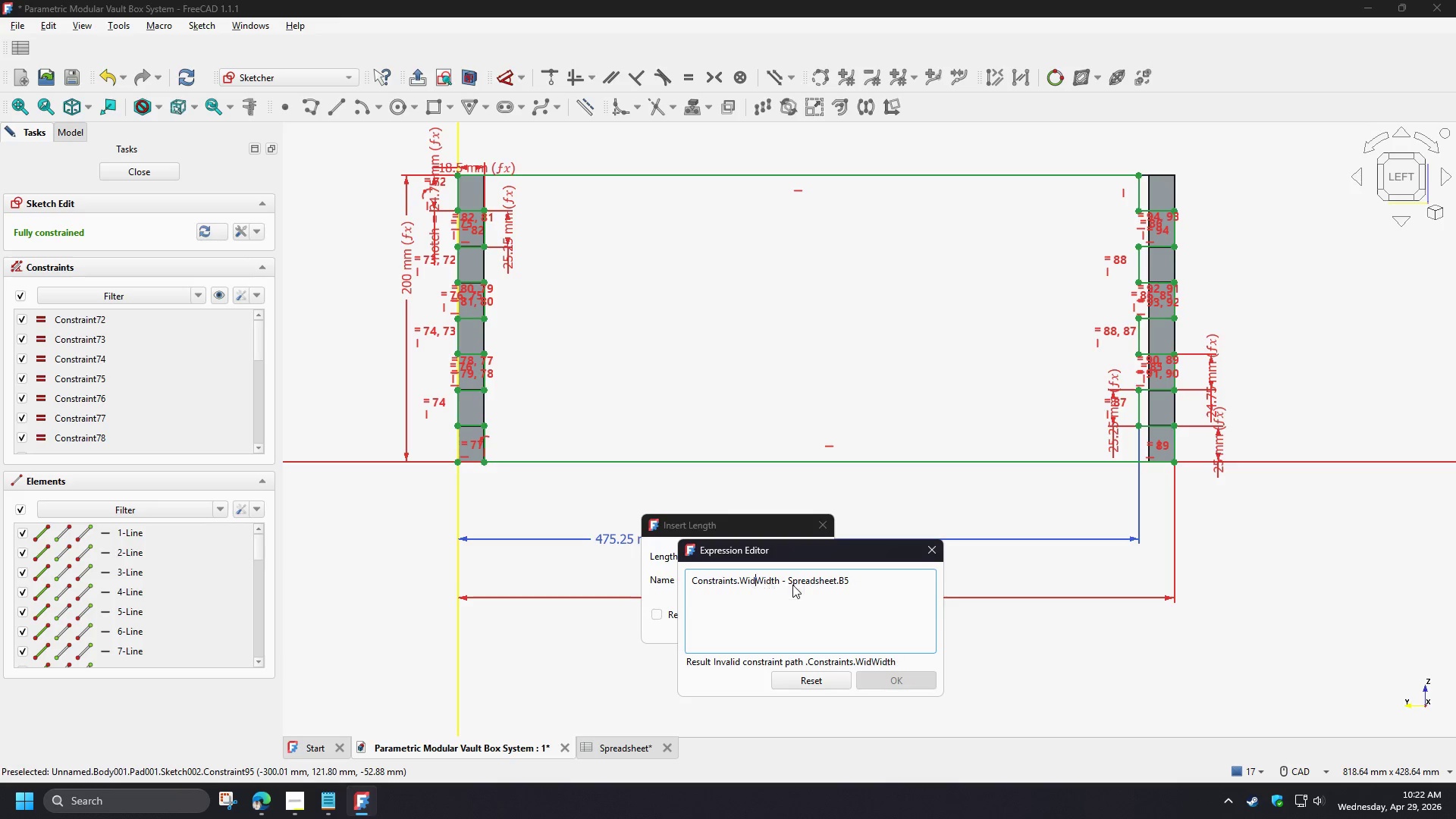 
key(Backspace)
 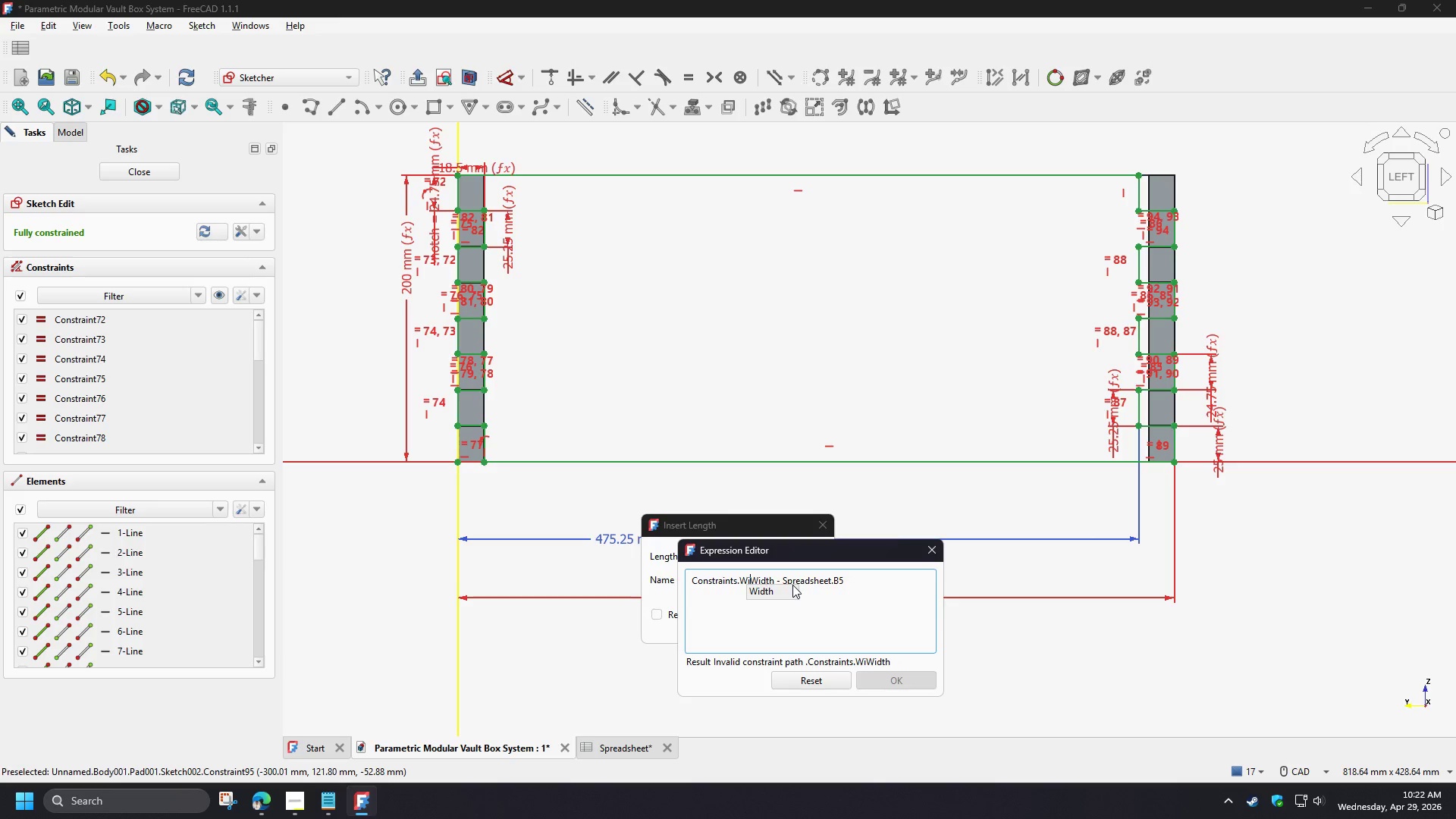 
key(Backspace)
 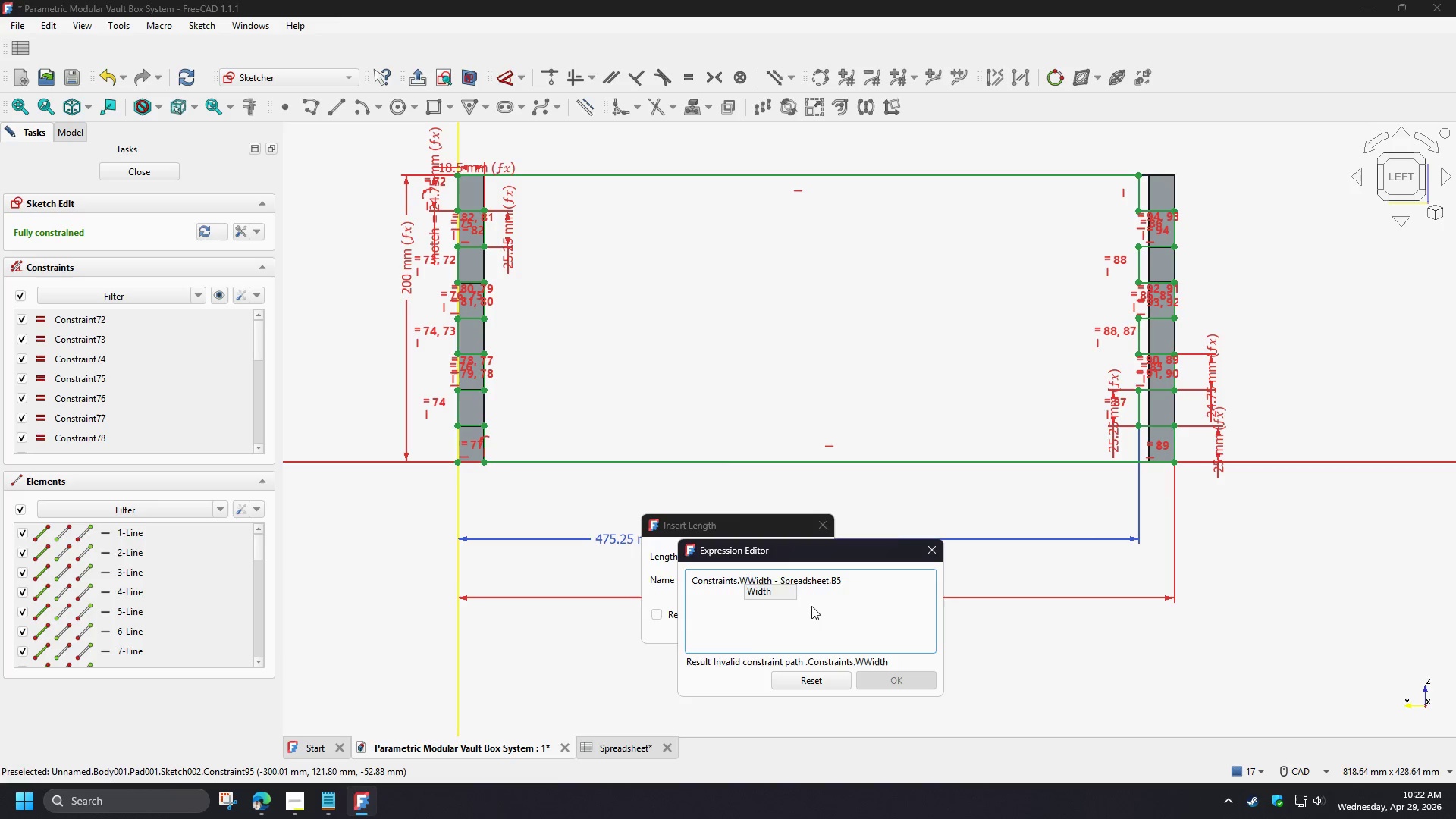 
key(Backspace)
 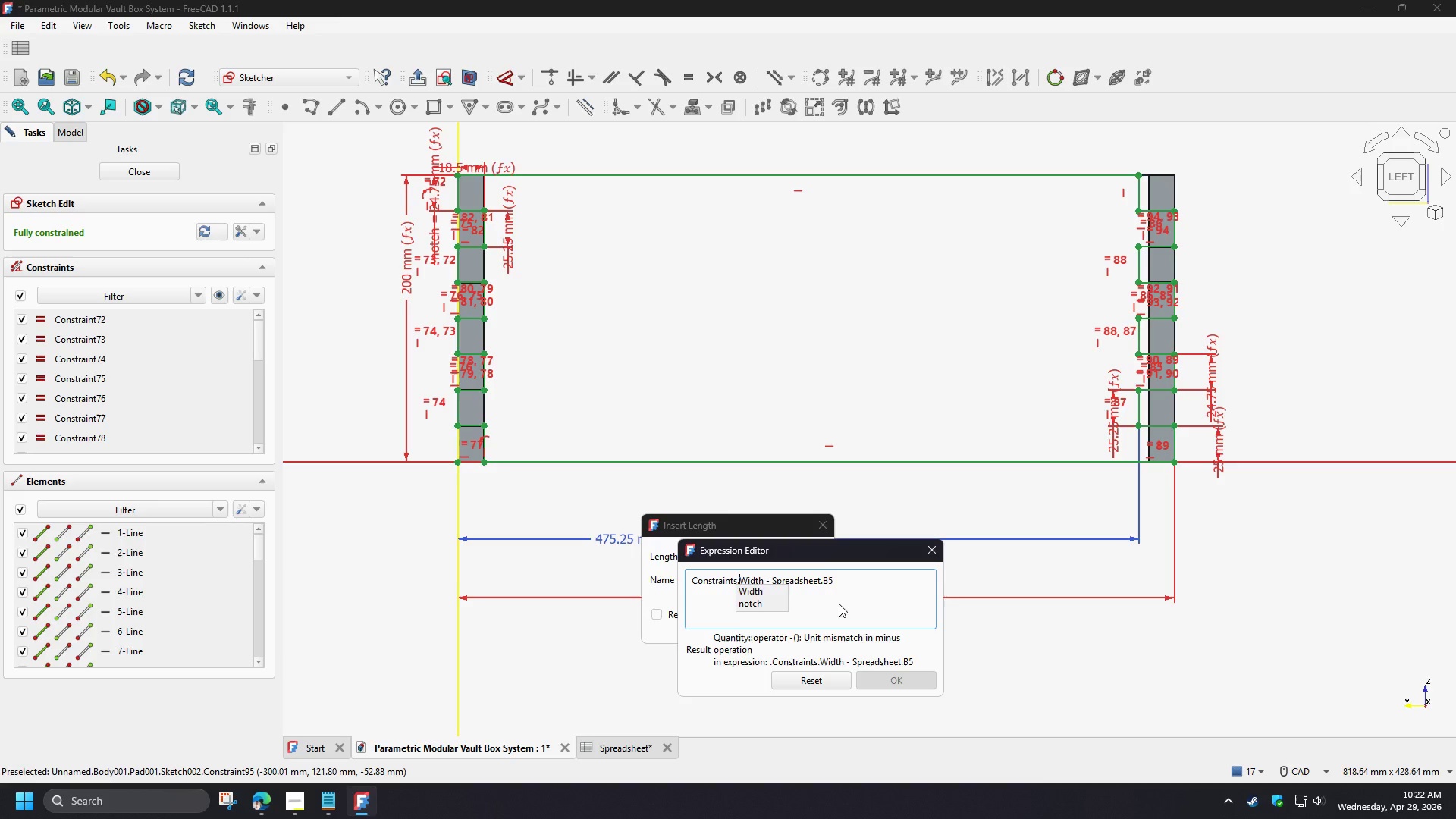 
left_click([839, 604])
 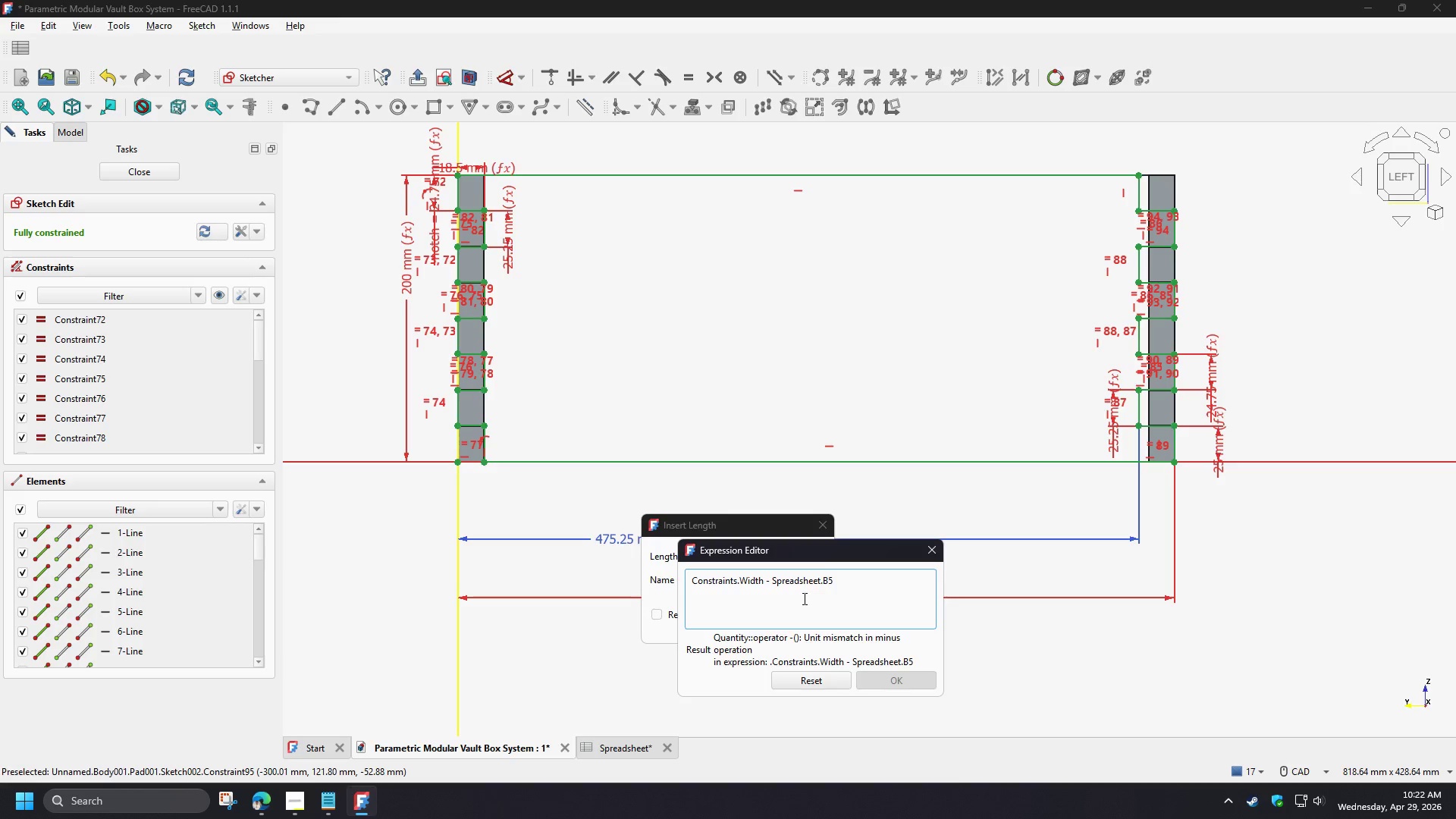 
scroll: coordinate [795, 594], scroll_direction: up, amount: 2.0
 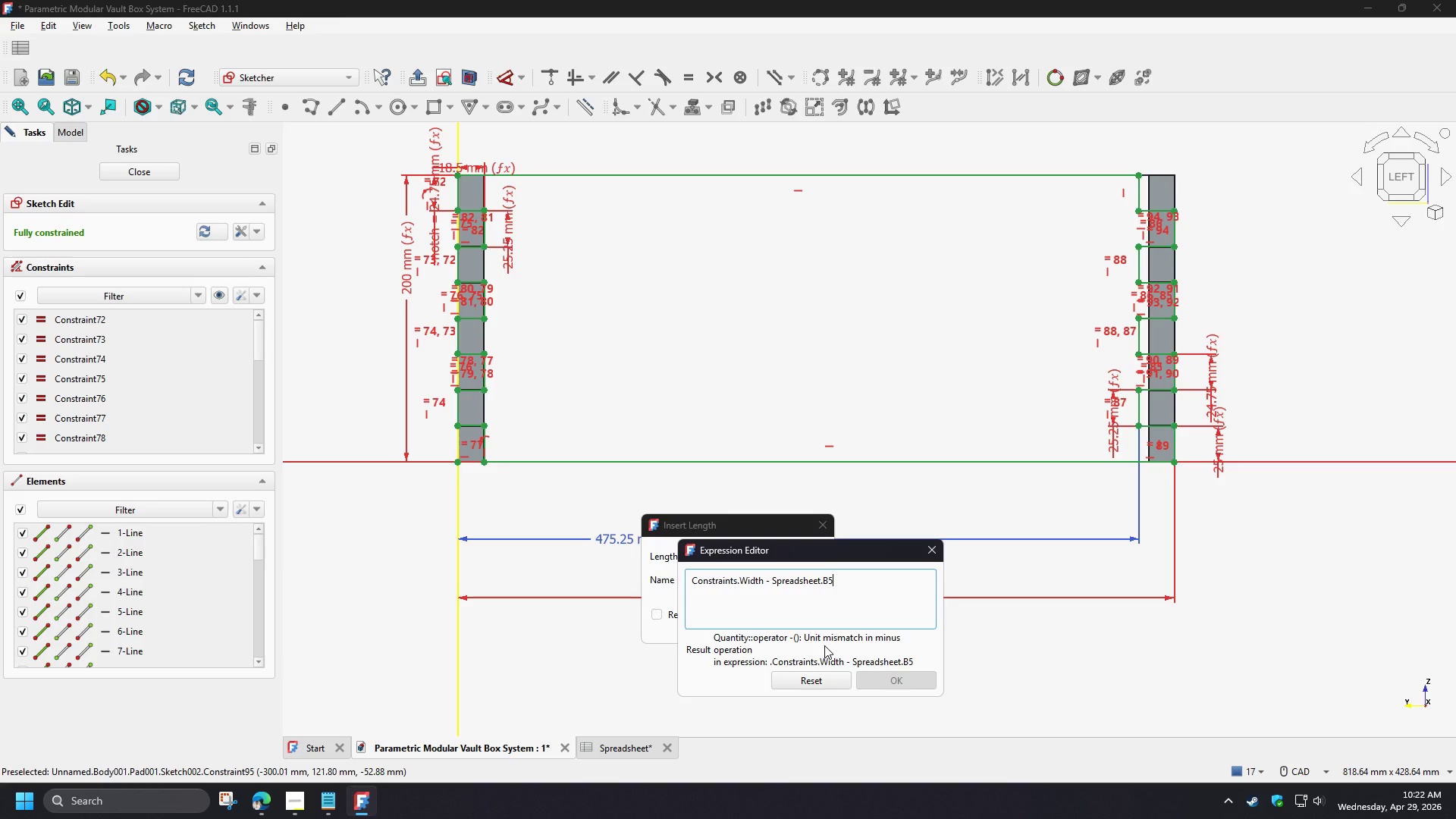 
wait(10.23)
 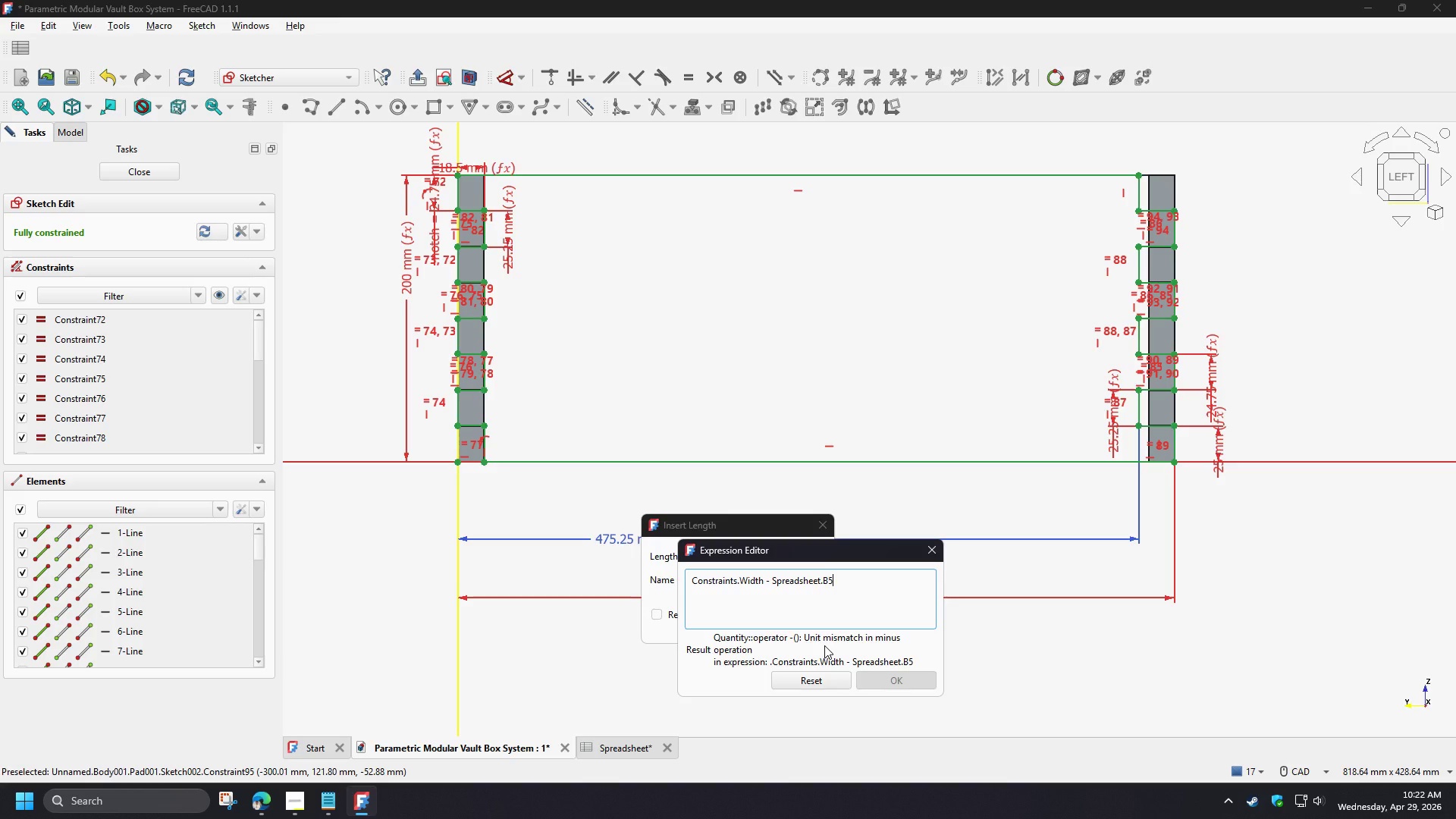 
left_click([798, 583])
 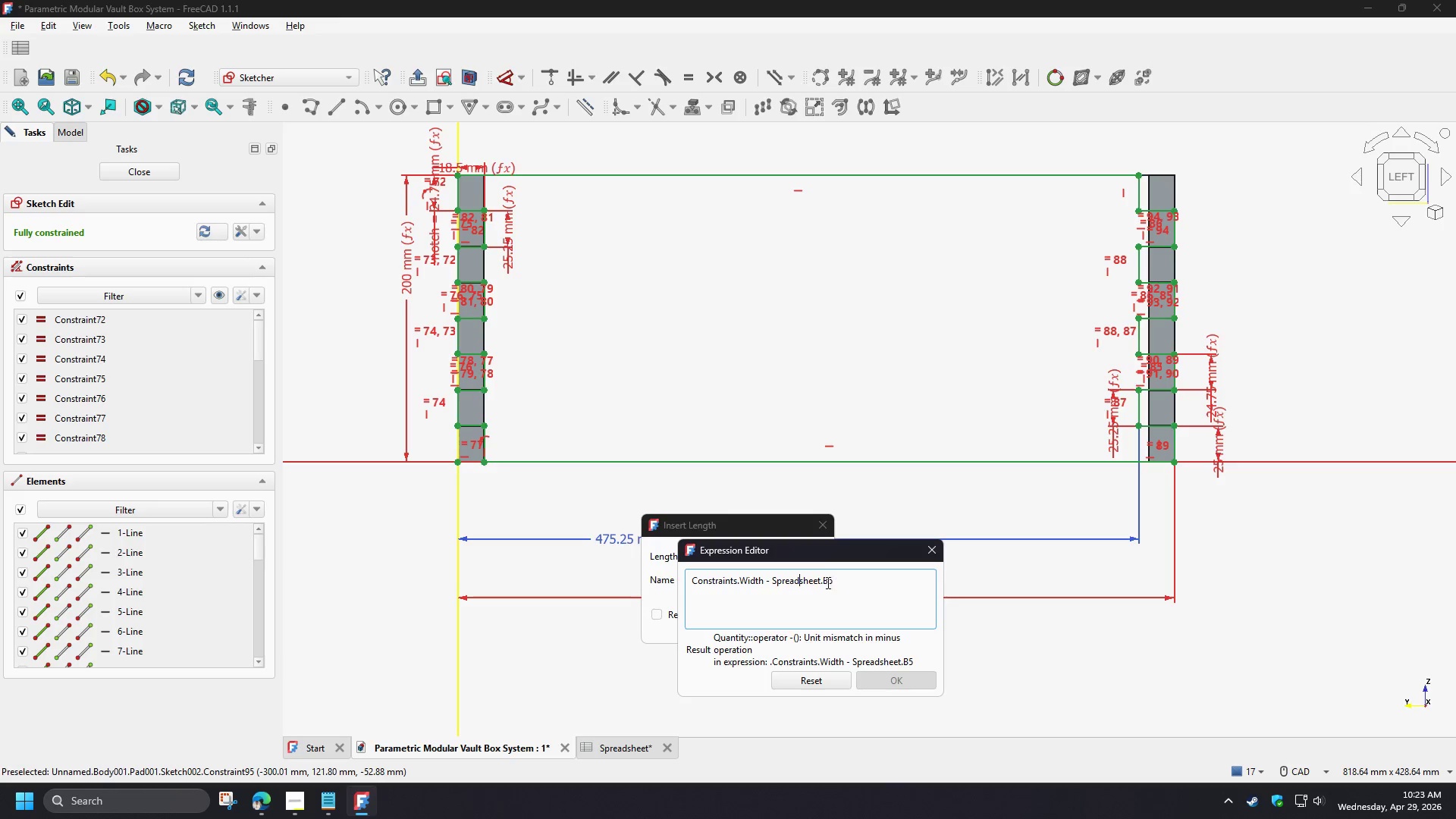 
left_click_drag(start_coordinate=[825, 580], to_coordinate=[845, 582])
 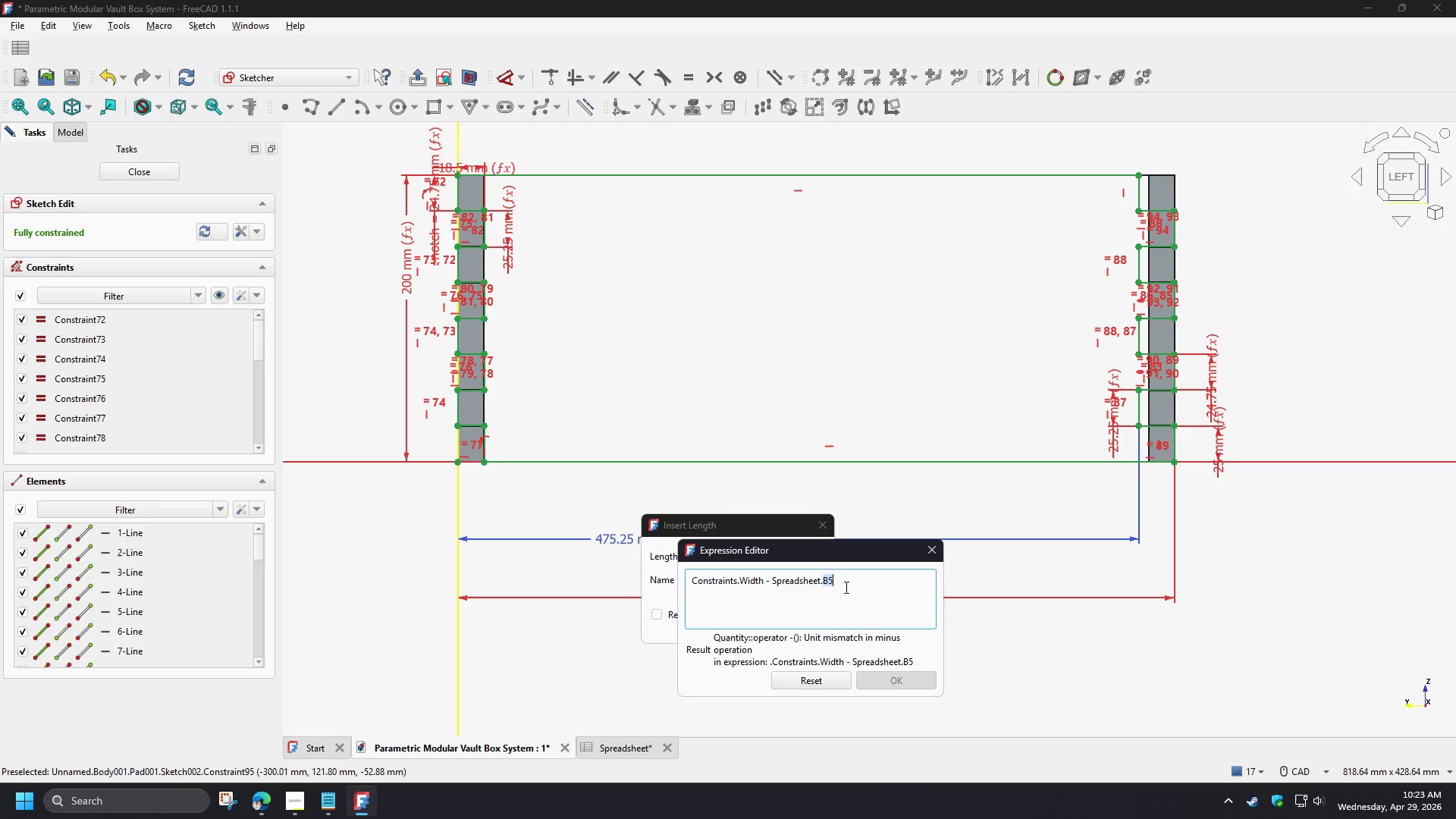 
key(Backspace)
key(Backspace)
key(Backspace)
key(Backspace)
key(Backspace)
type(- spre)
 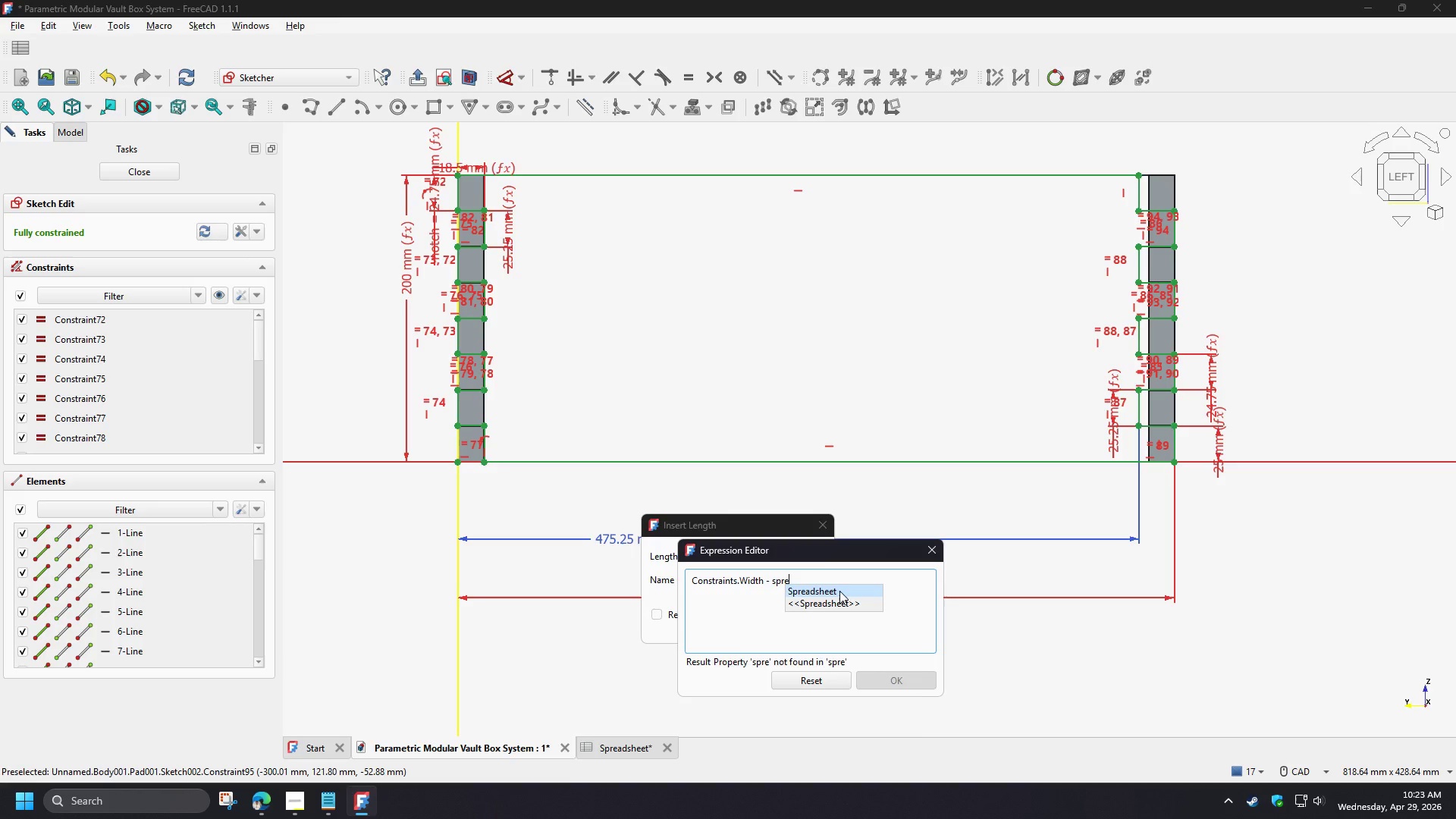 
left_click([839, 591])
 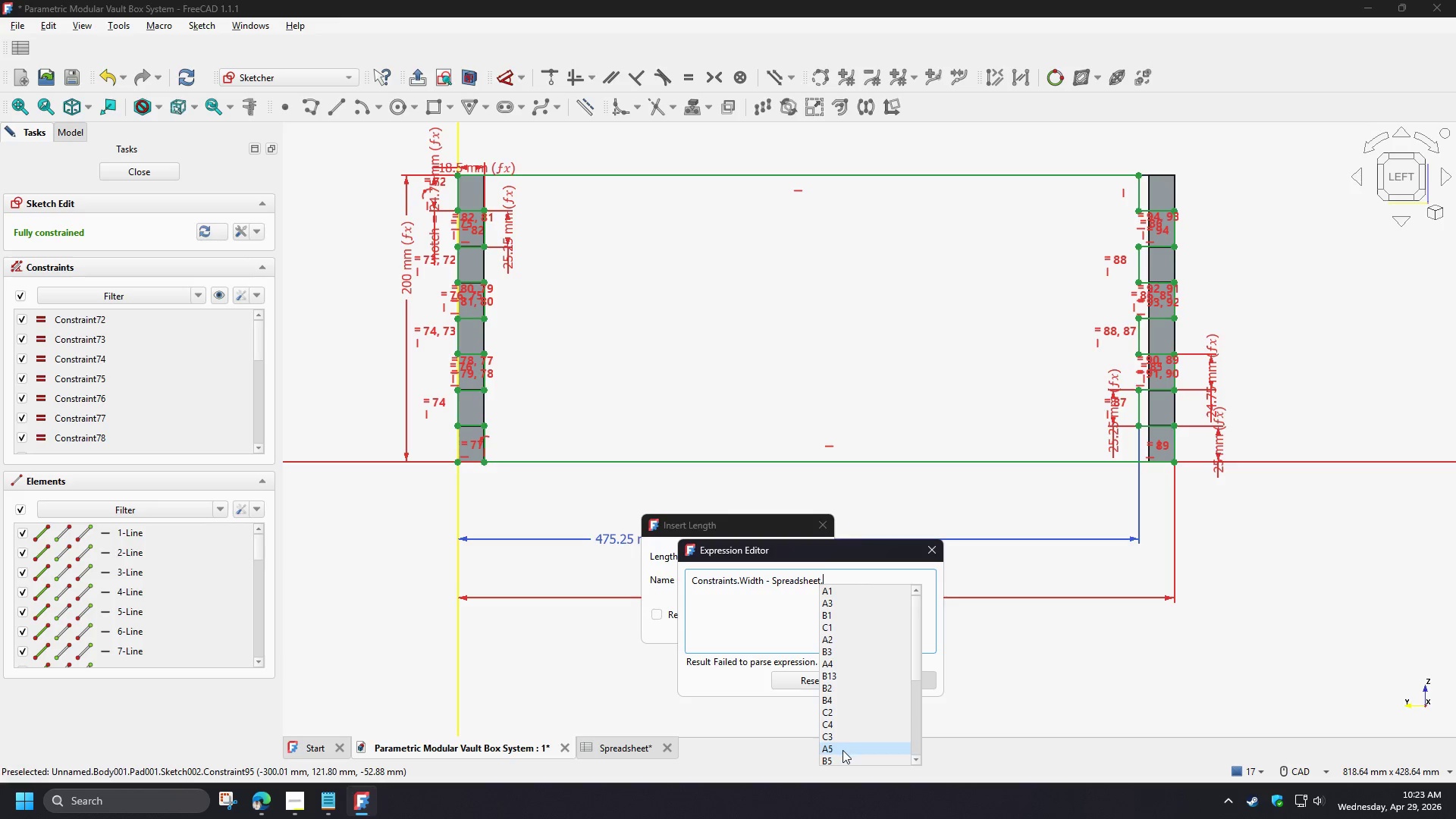 
scroll: coordinate [844, 750], scroll_direction: down, amount: 1.0
 